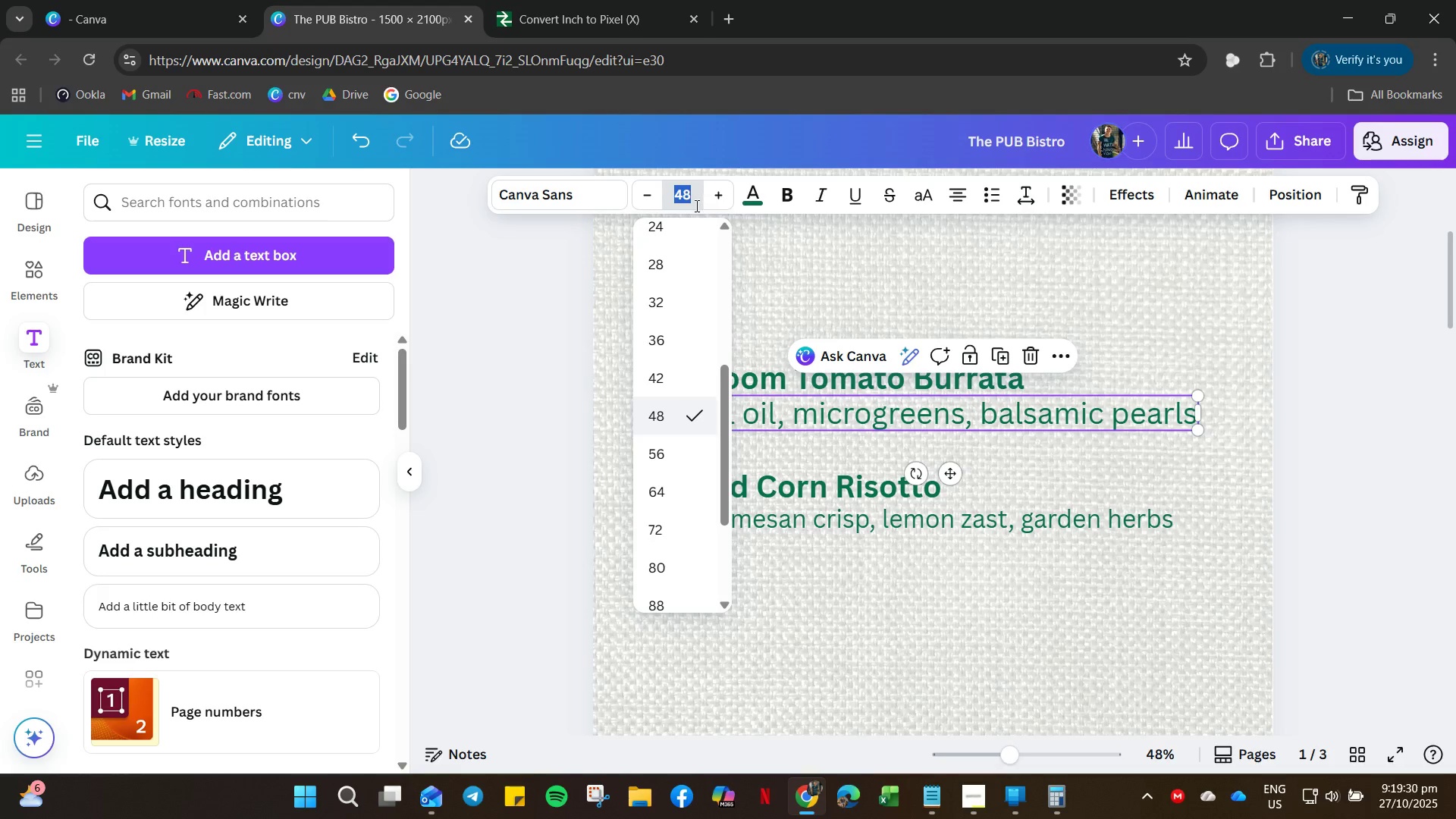 
key(Numpad4)
 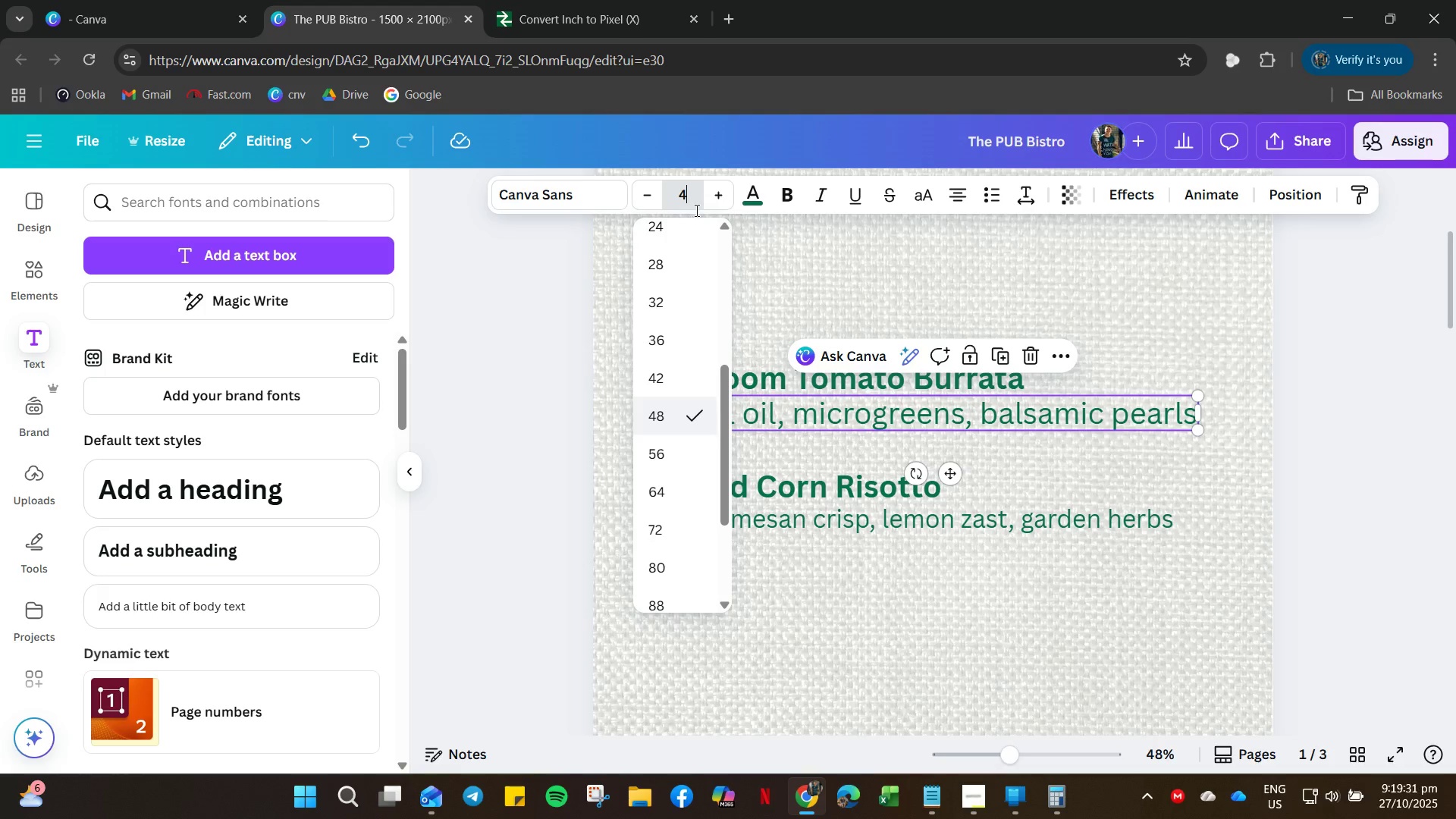 
key(Numpad0)
 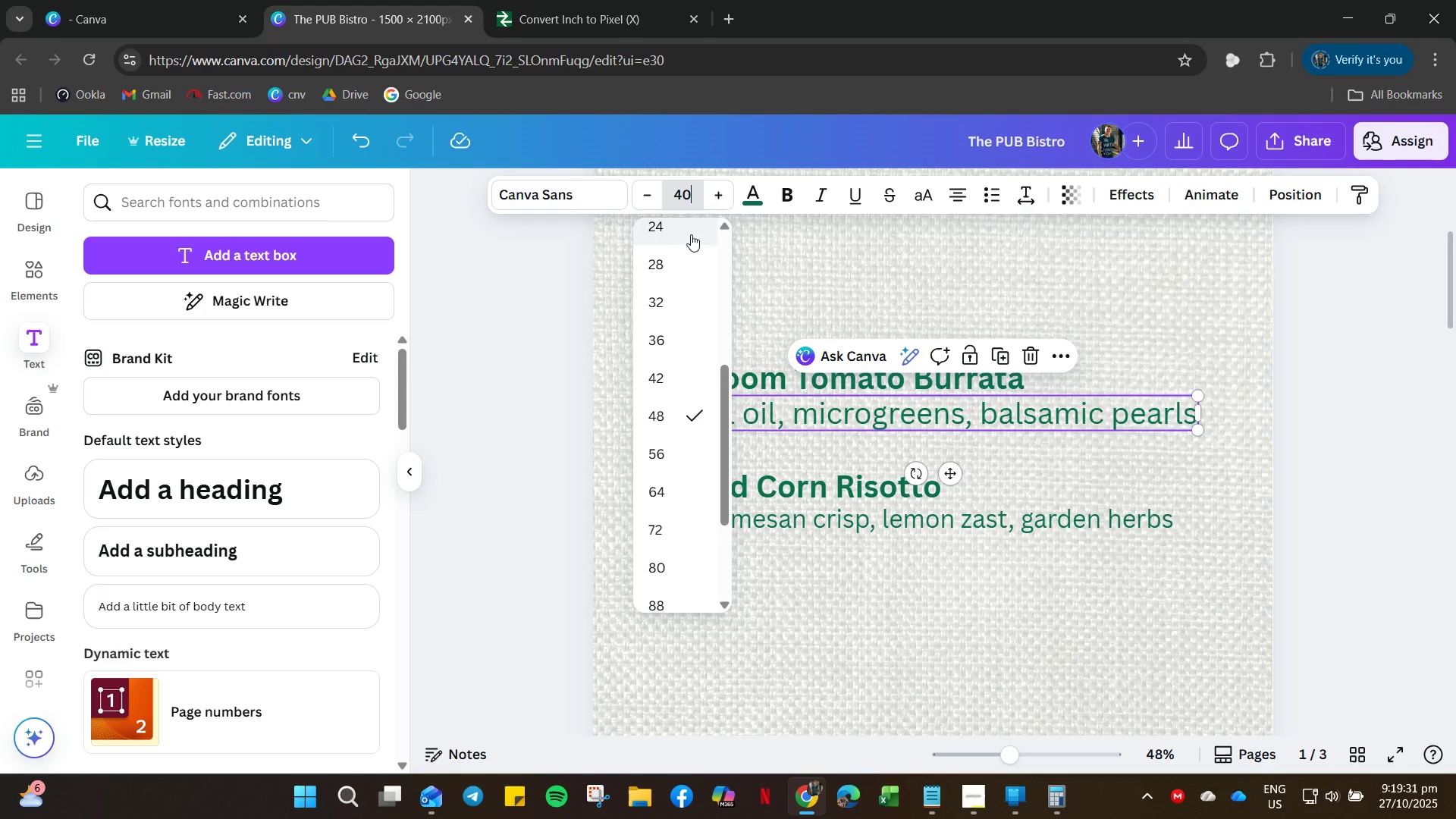 
key(NumpadEnter)
 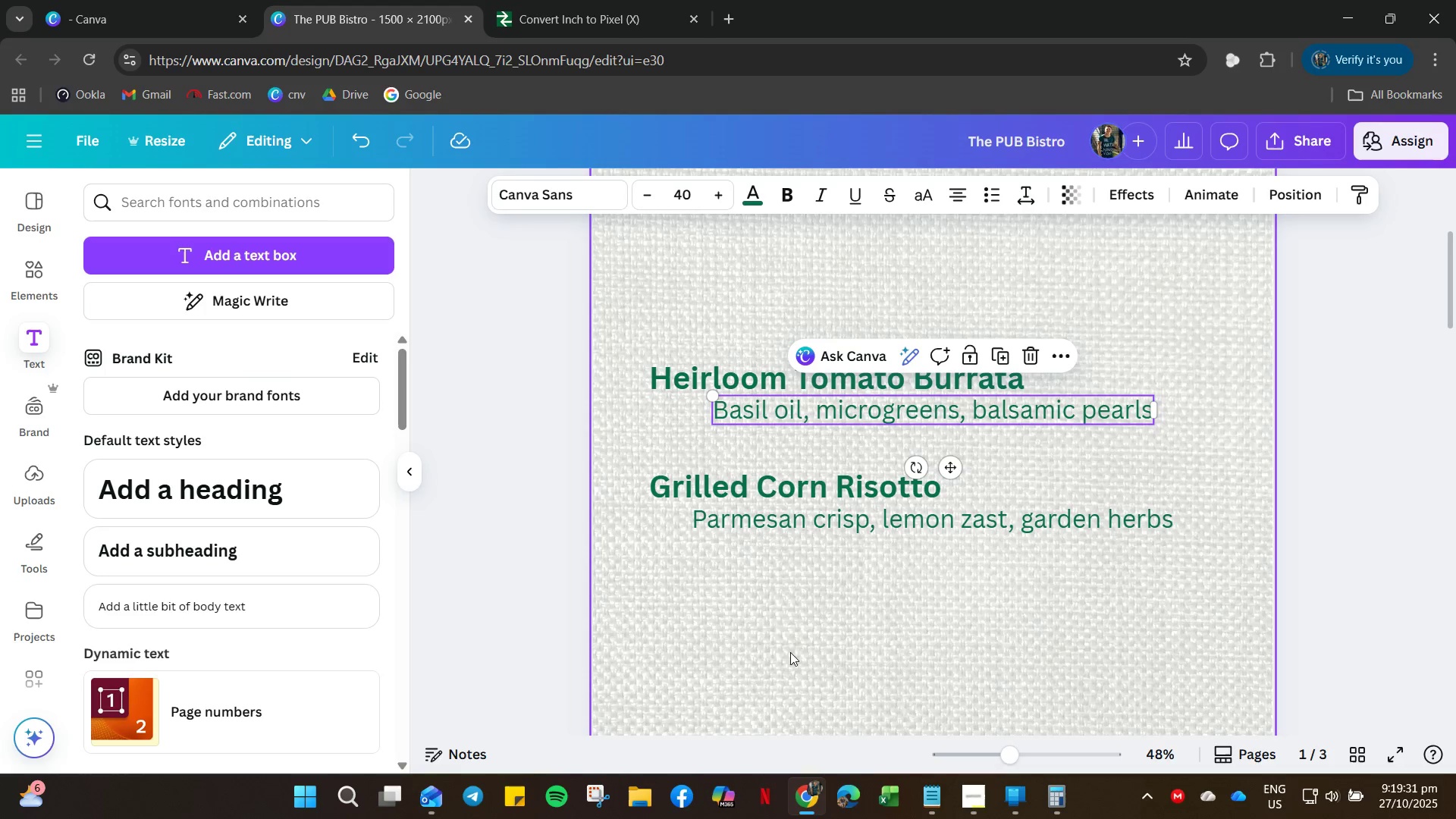 
left_click([782, 616])
 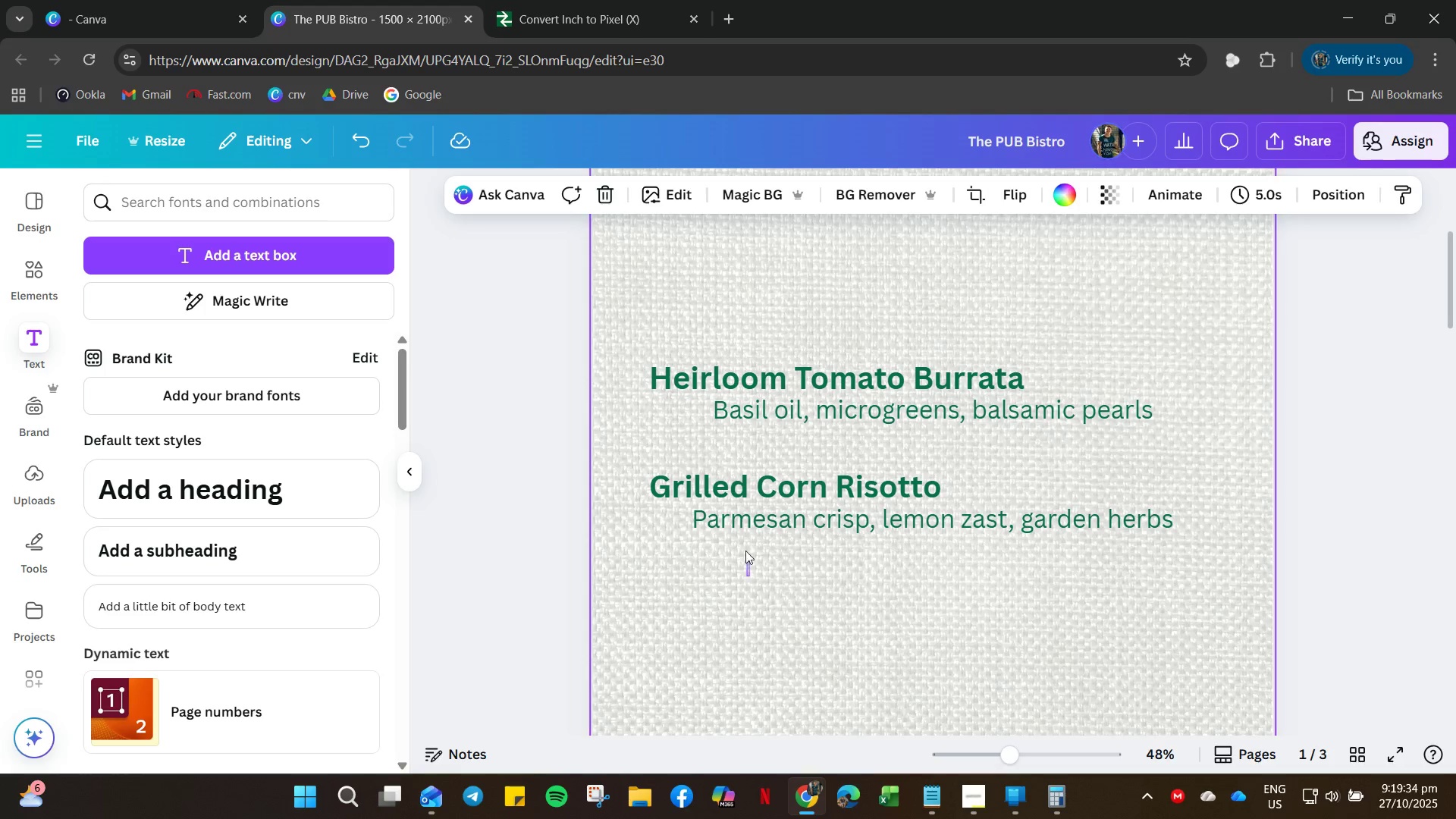 
key(Control+C)
 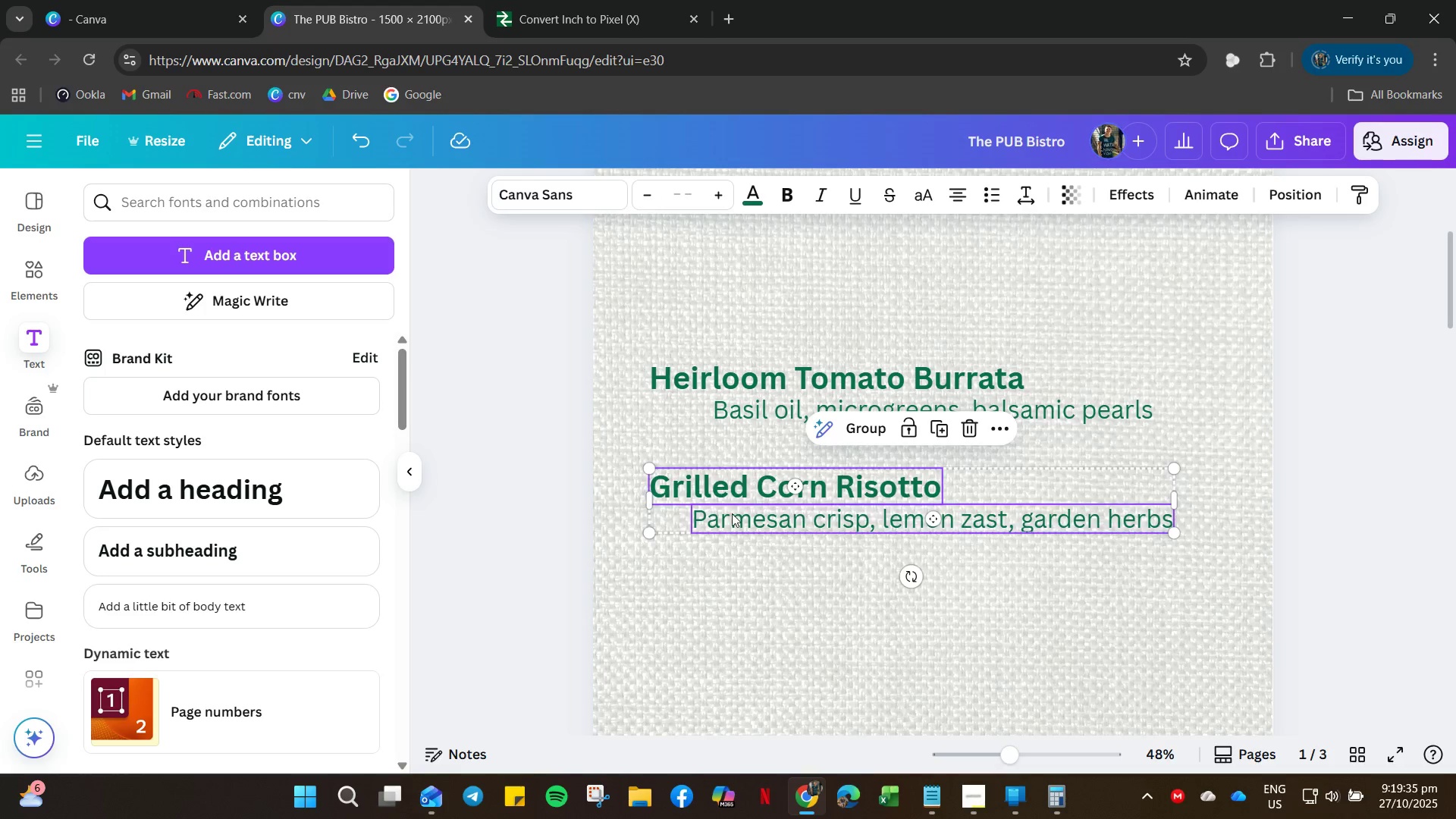 
key(Control+V)
 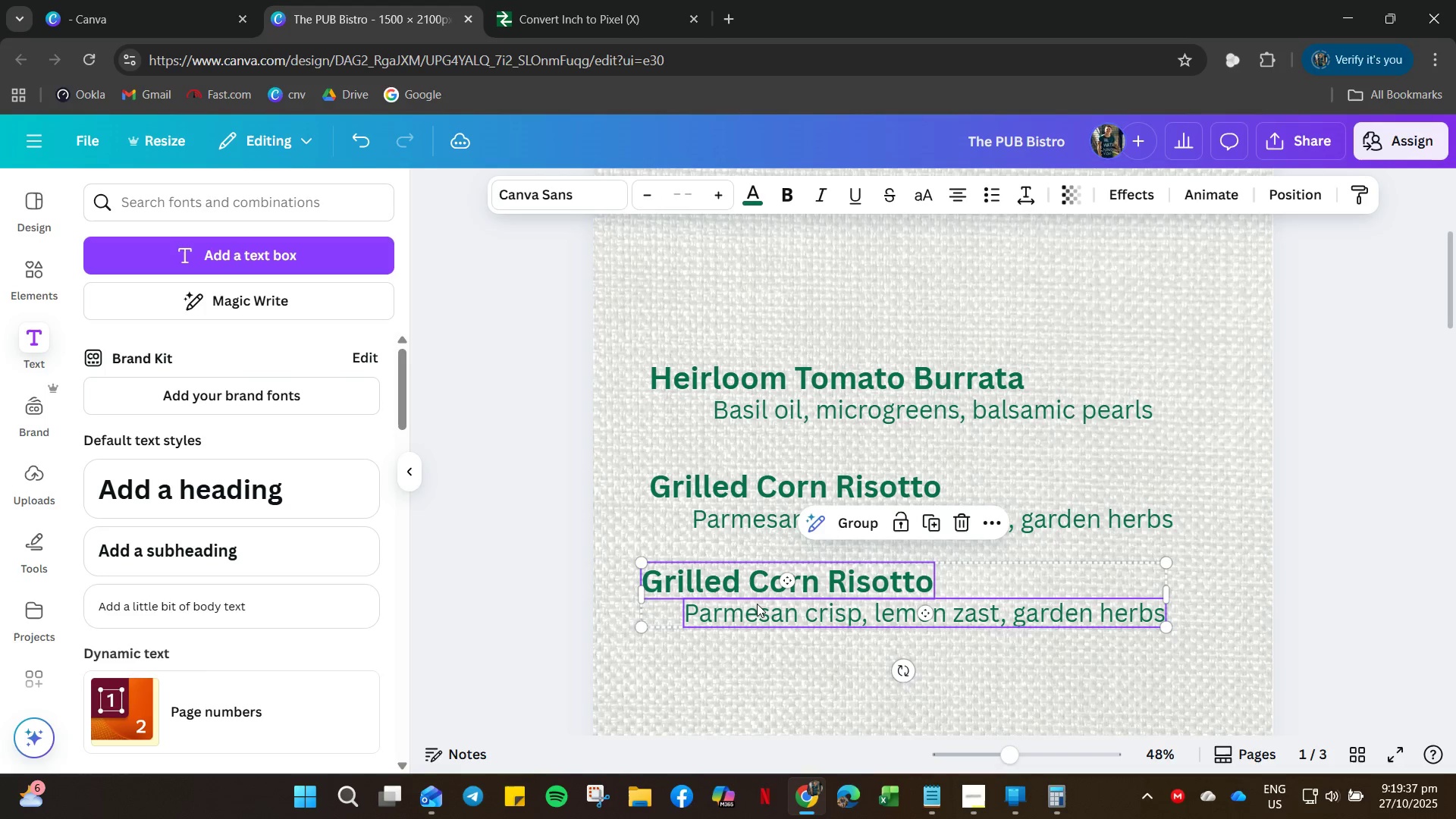 
double_click([744, 588])
 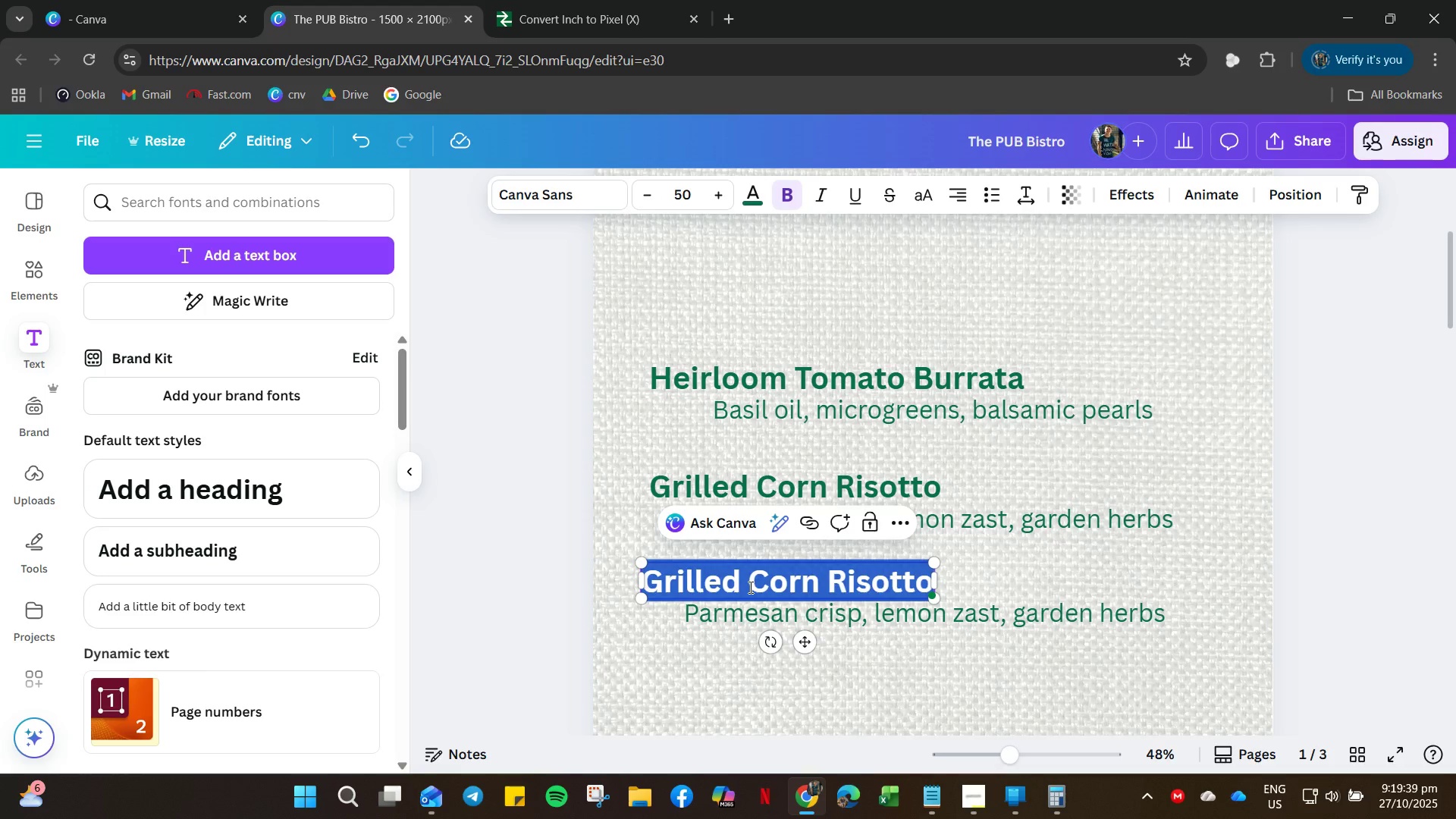 
type(Pear)
 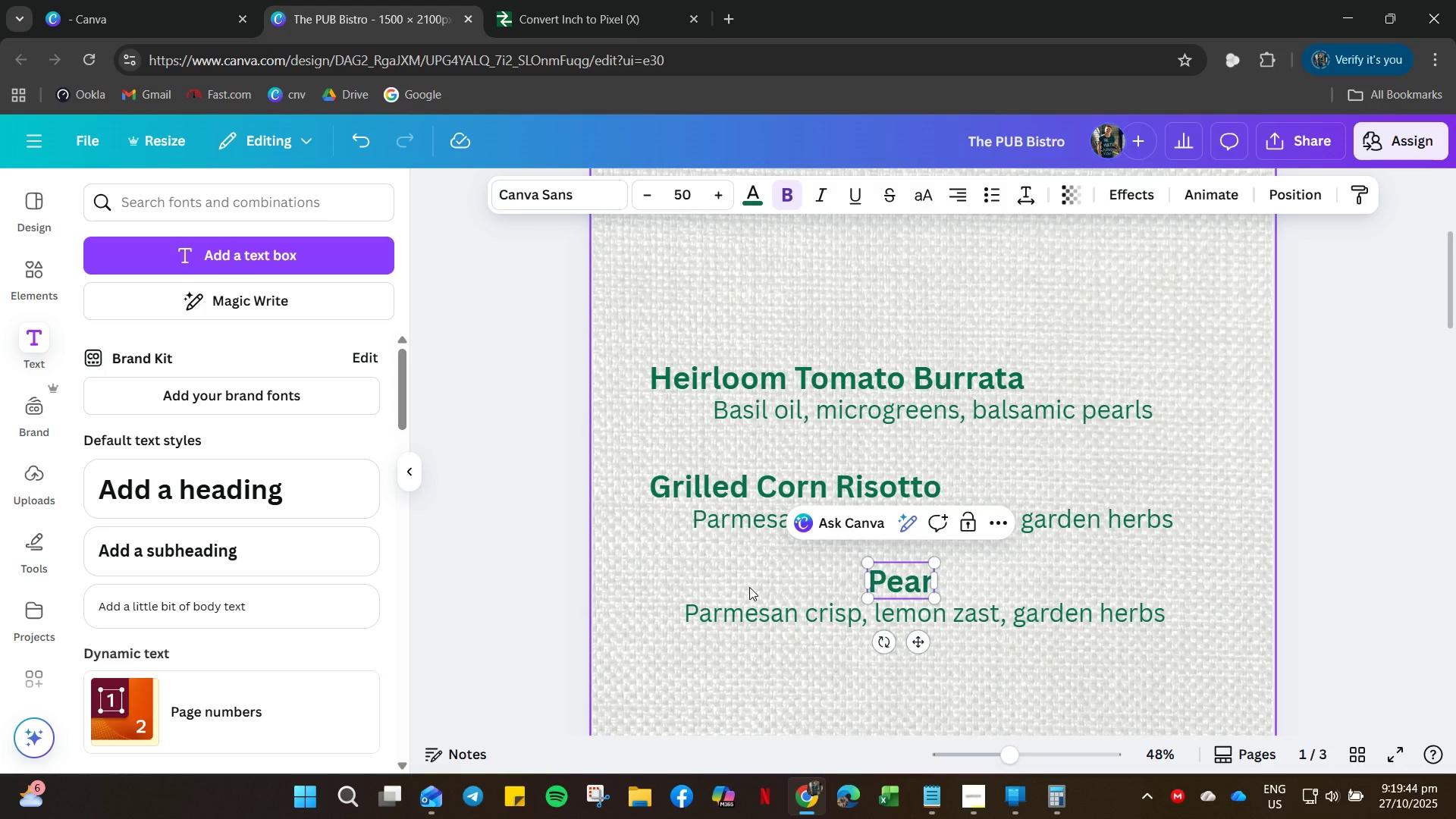 
key(Backspace)
type(c &)
key(Backspace)
key(Backspace)
type(h & Prosciutto Flatbed)
key(Backspace)
key(Backspace)
type(read)
 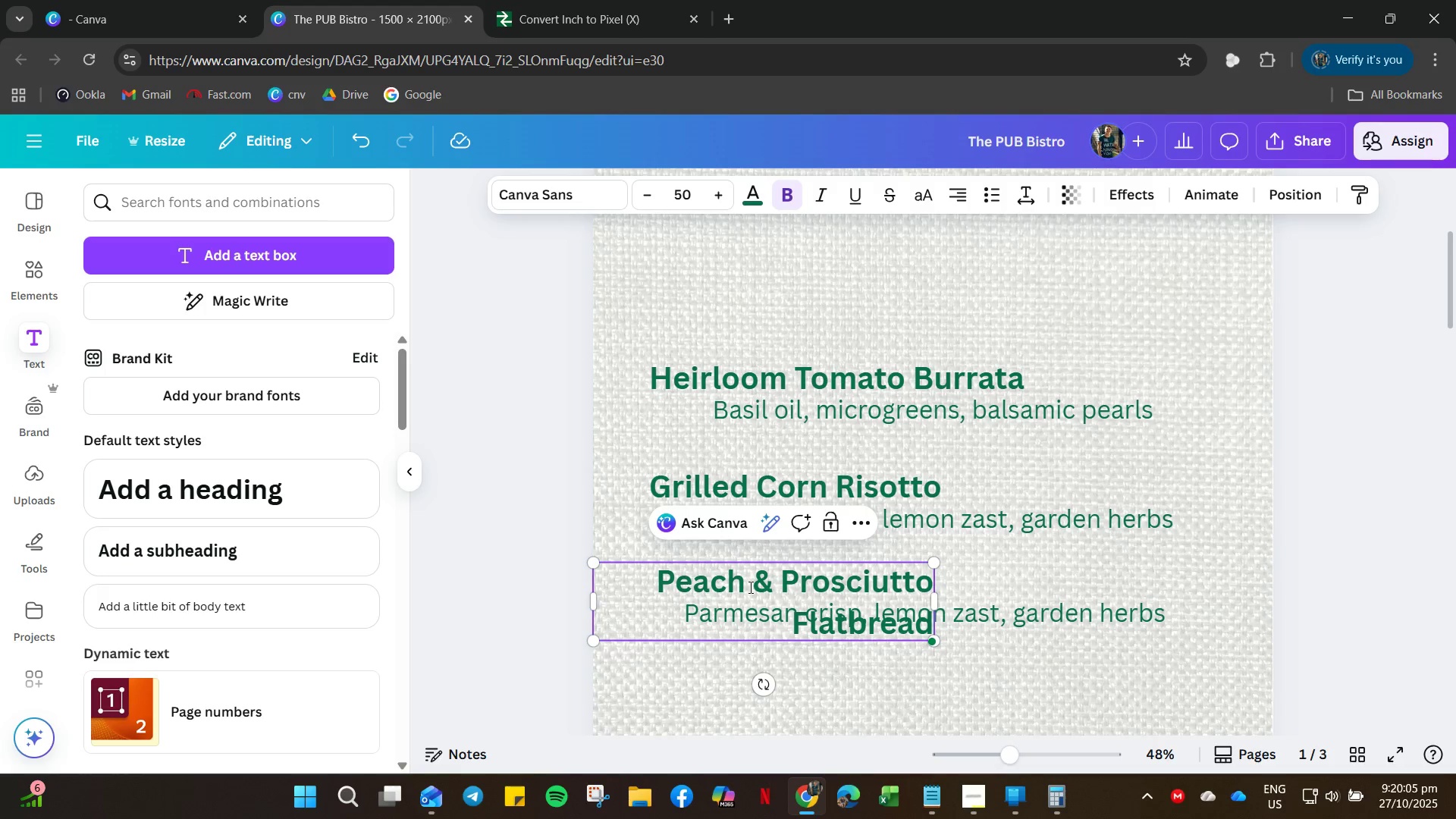 
wait(7.33)
 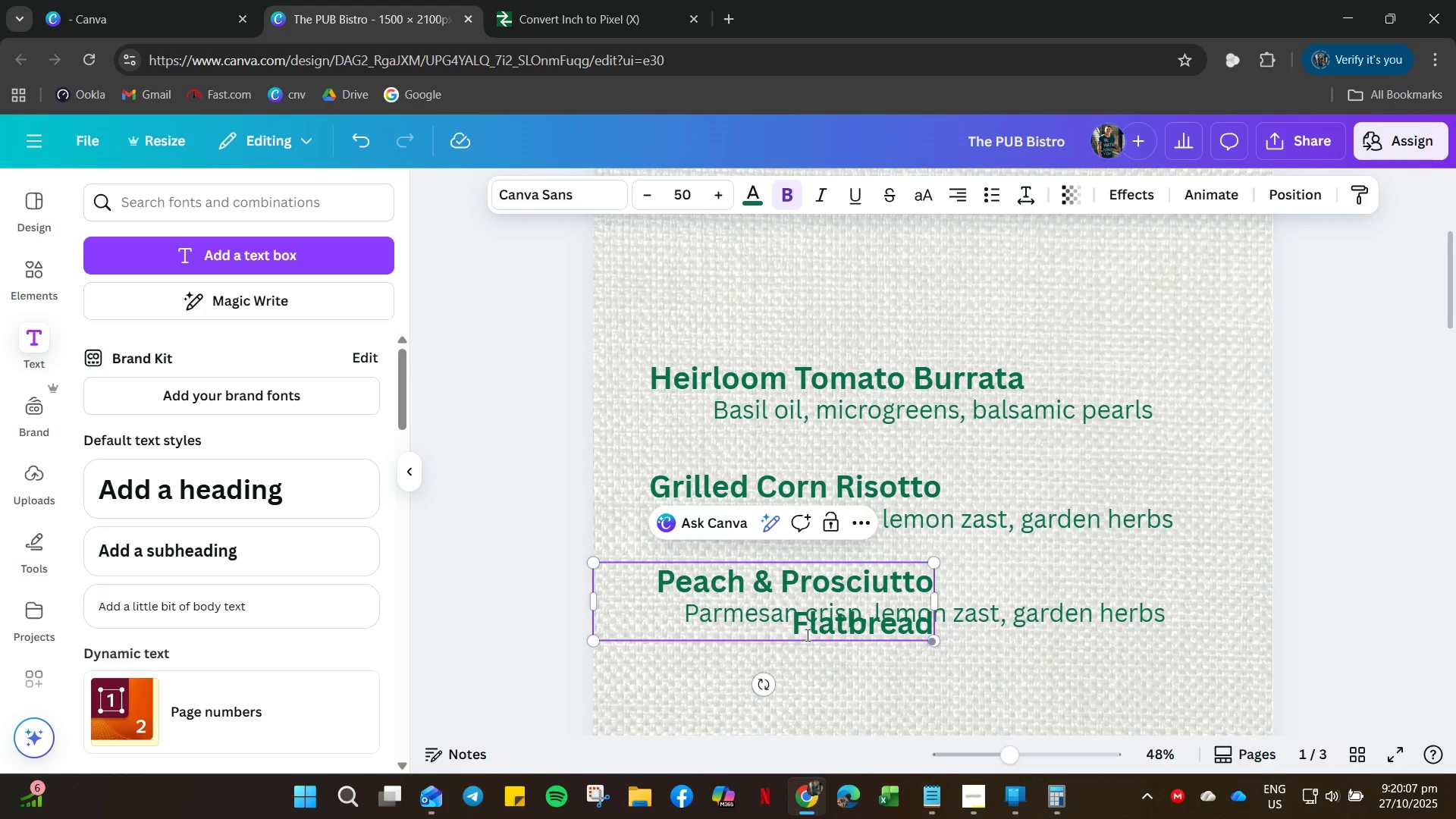 
left_click([937, 667])
 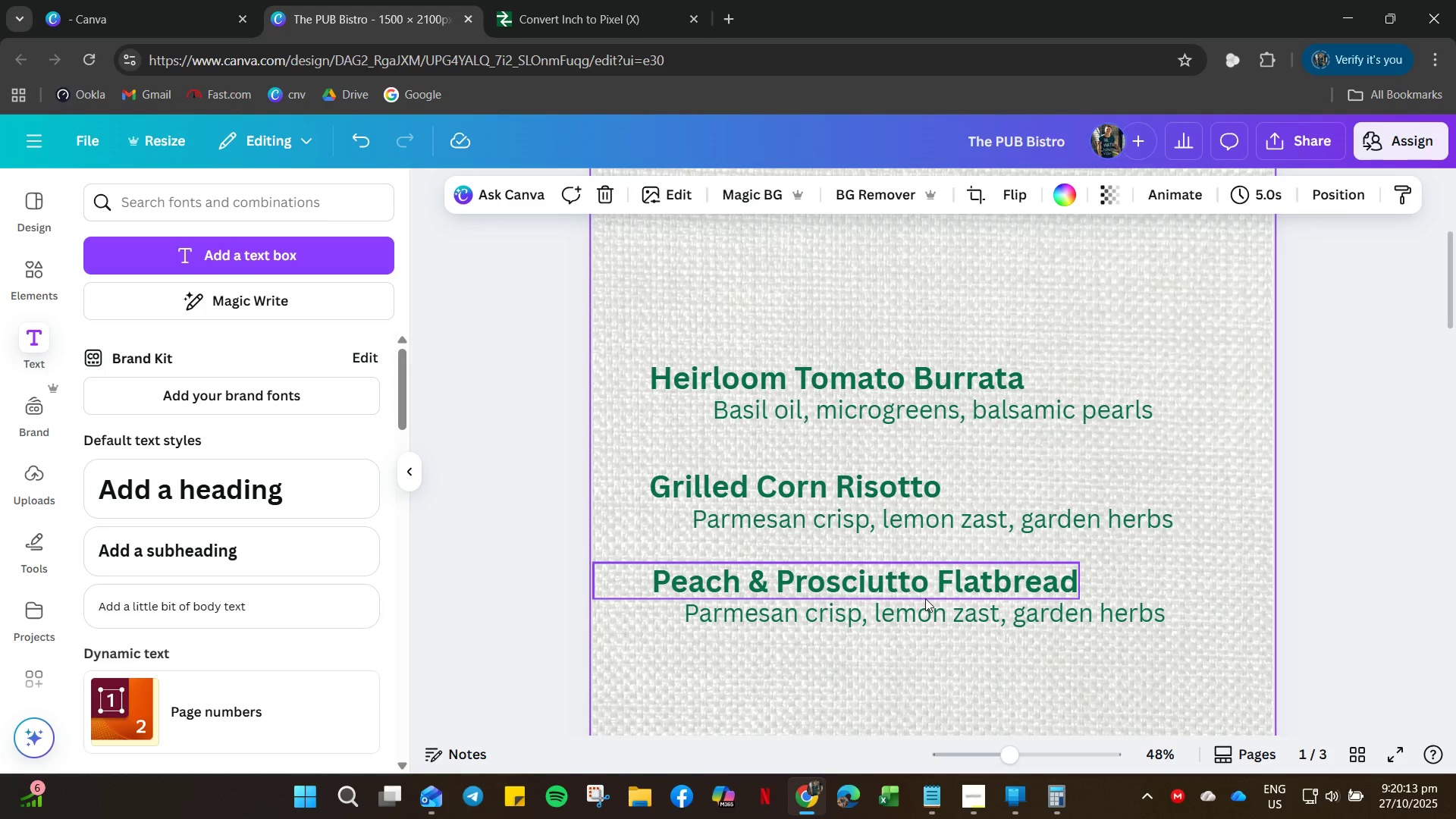 
left_click([924, 593])
 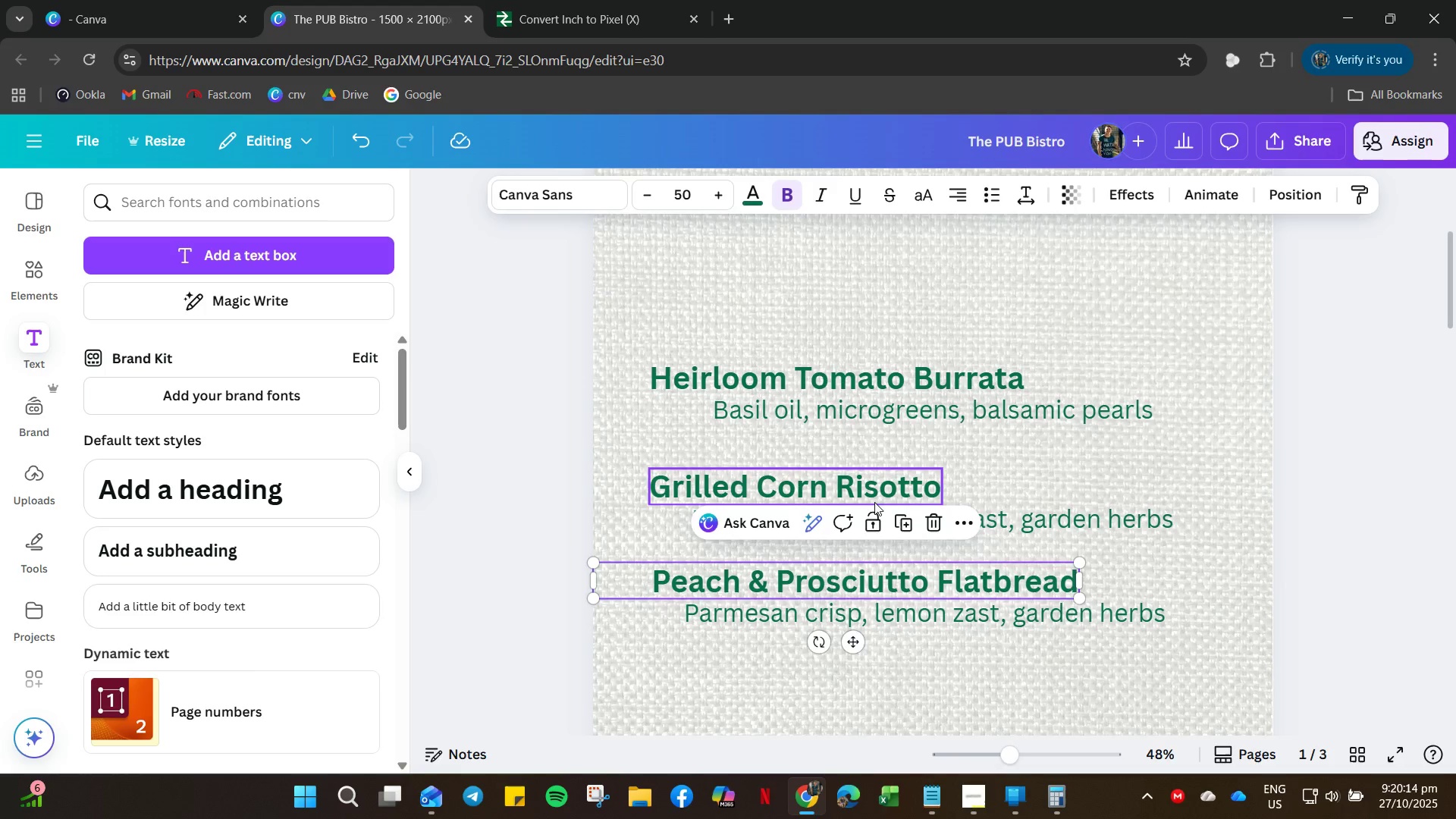 
left_click([874, 502])
 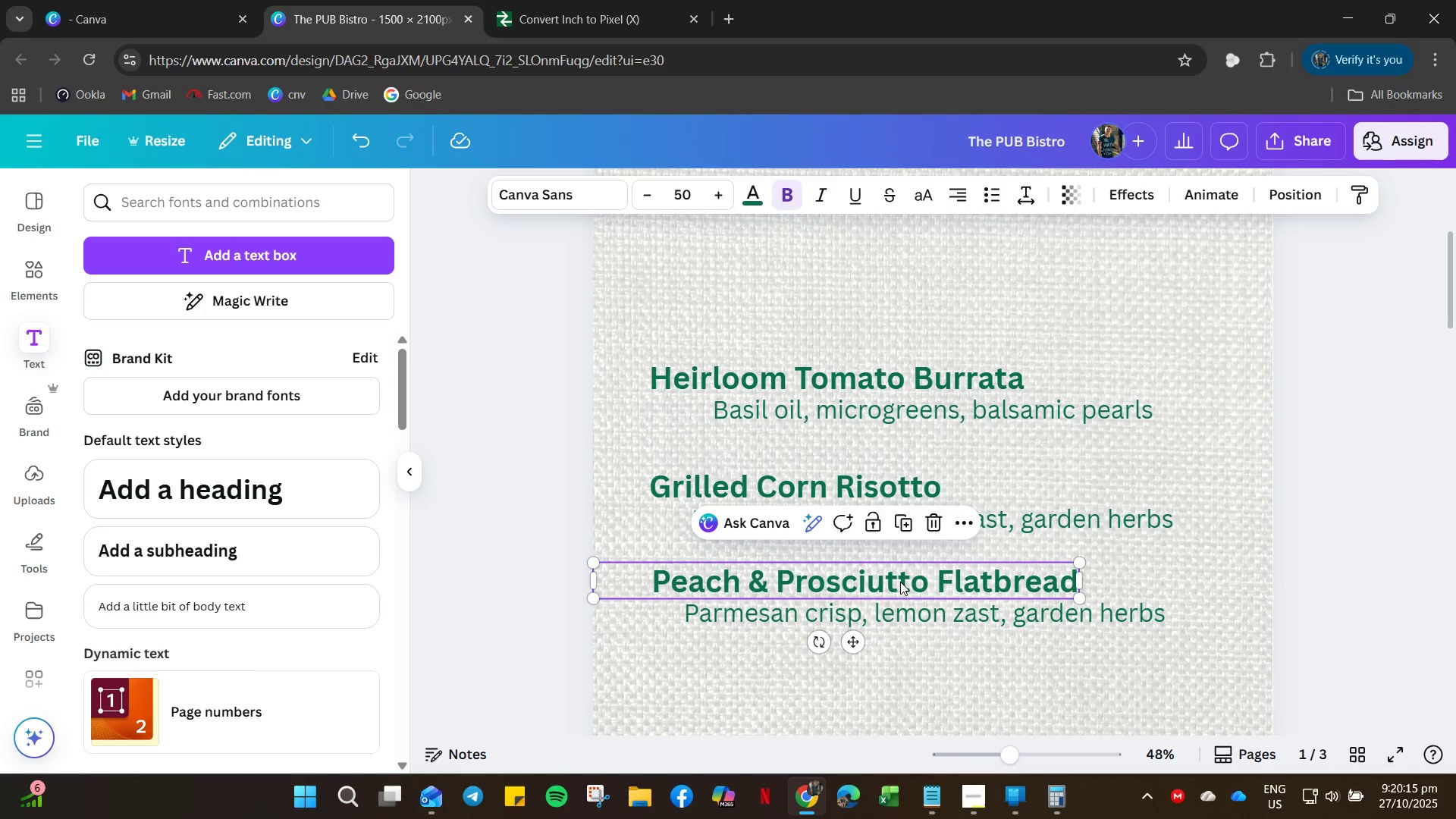 
left_click([900, 582])
 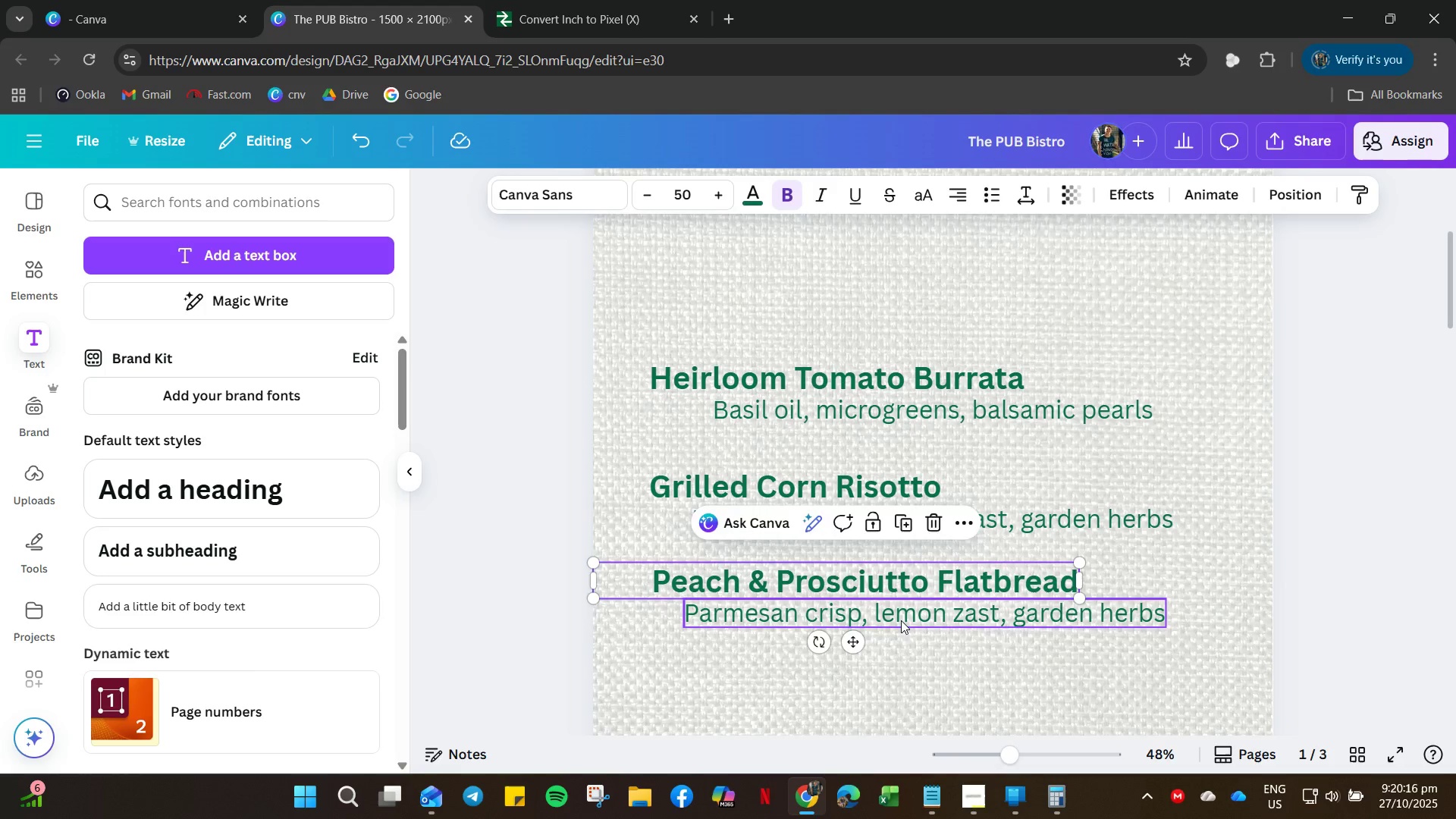 
left_click([901, 620])
 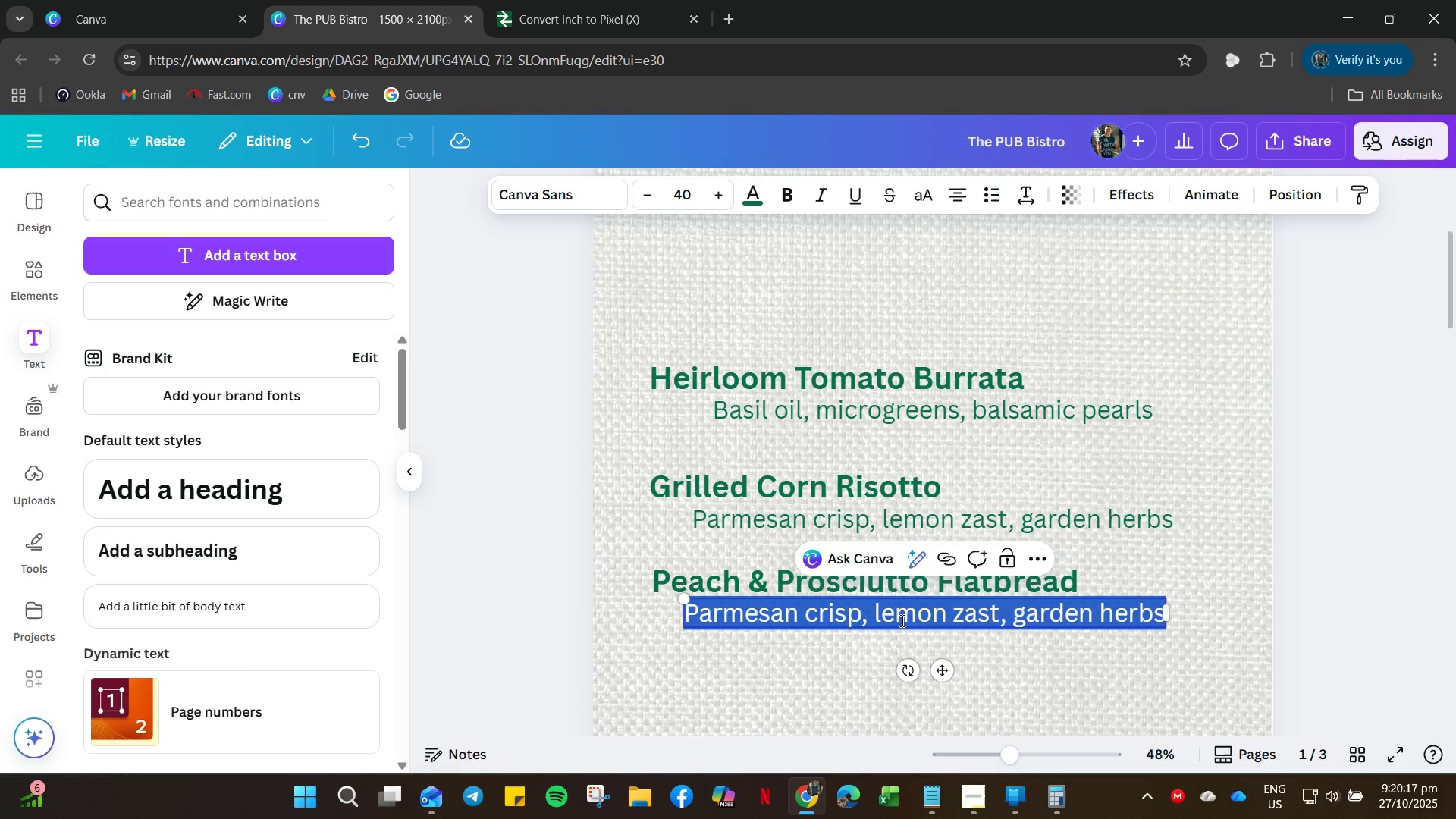 
double_click([901, 620])
 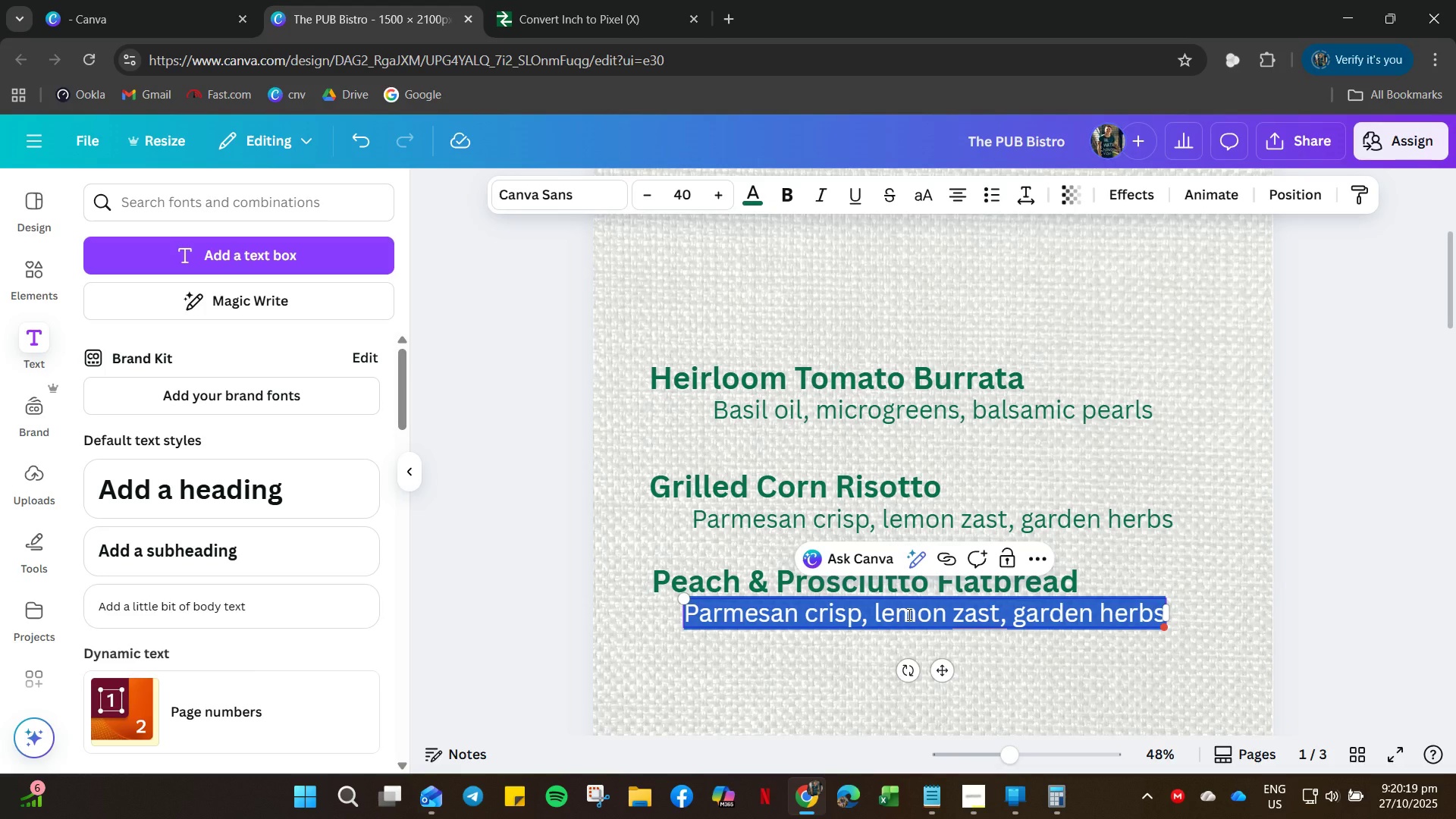 
type(Goat cheesem)
key(Backspace)
type(, arigula, honey drizzle)
 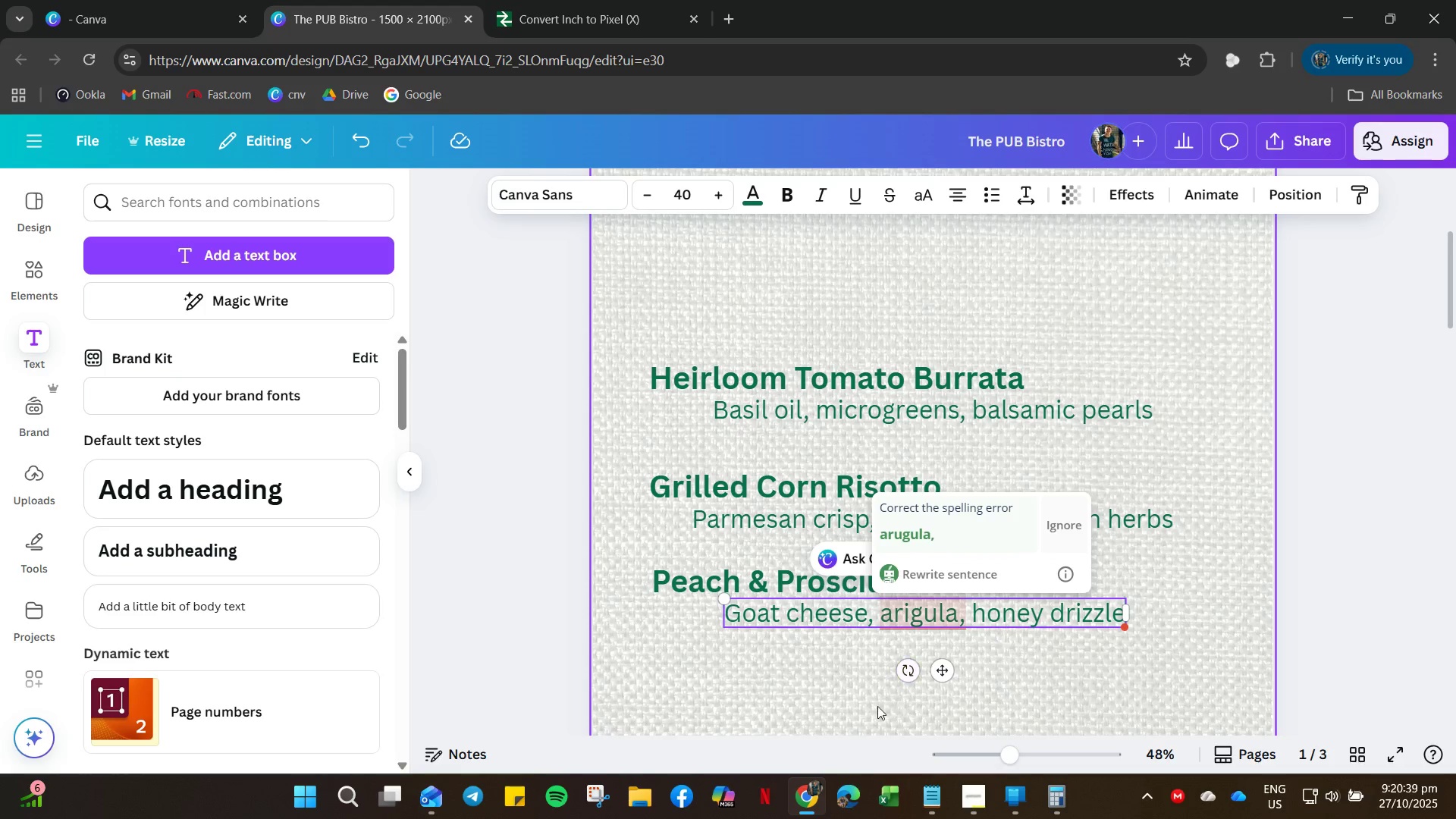 
scroll: coordinate [851, 553], scroll_direction: down, amount: 5.0
 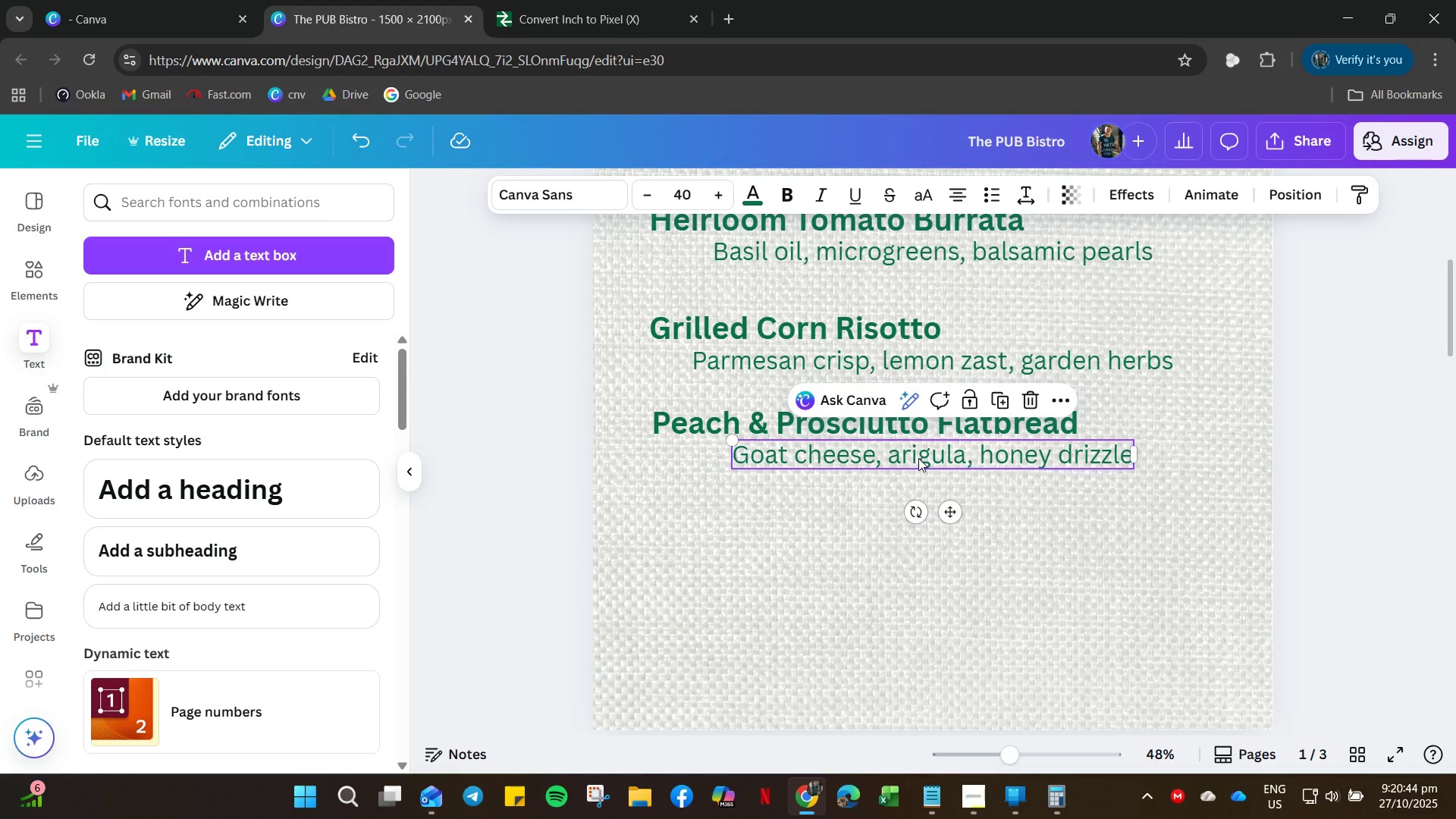 
key(Control+Z)
 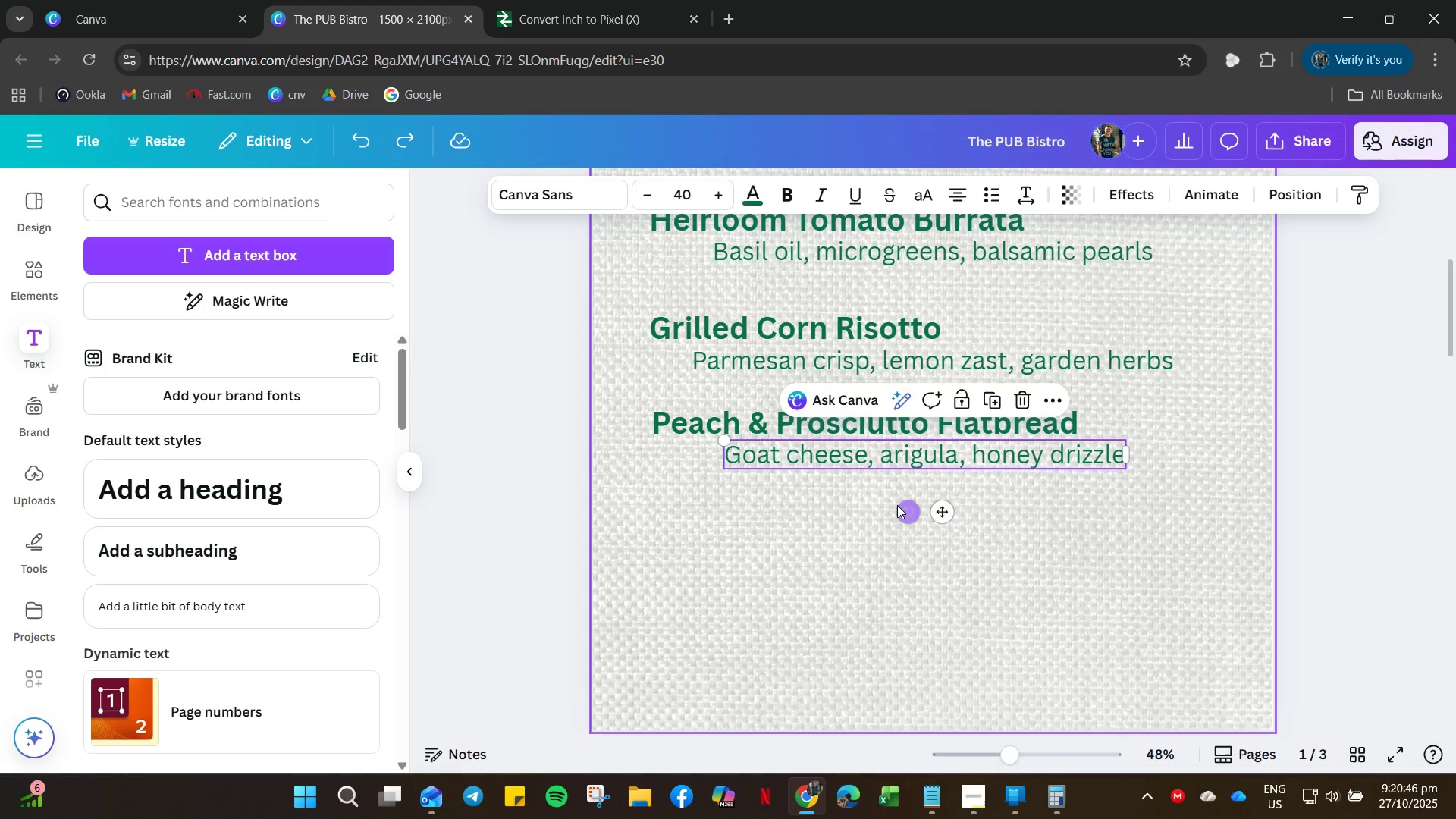 
left_click([897, 505])
 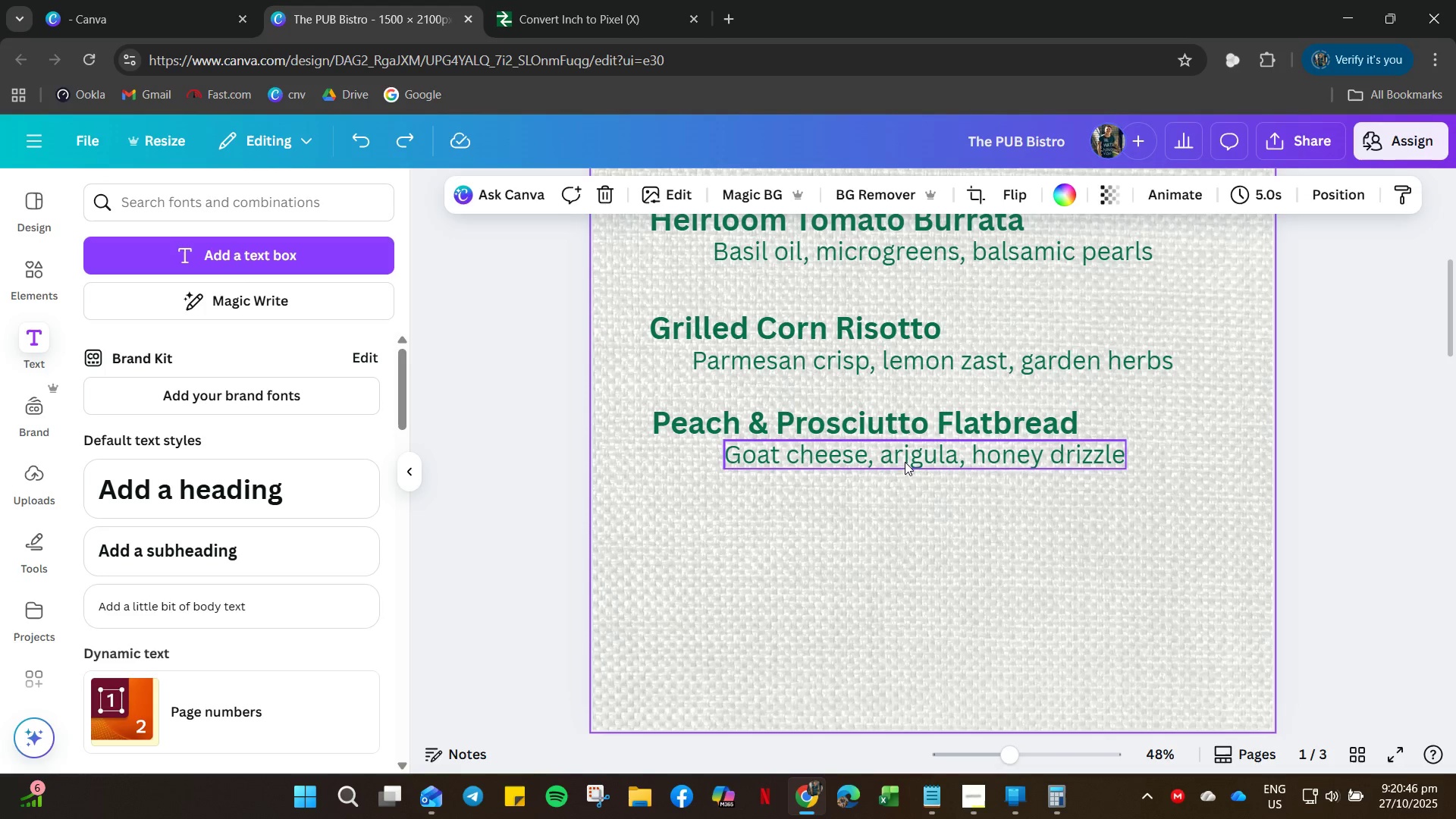 
mouse_move([889, 461])
 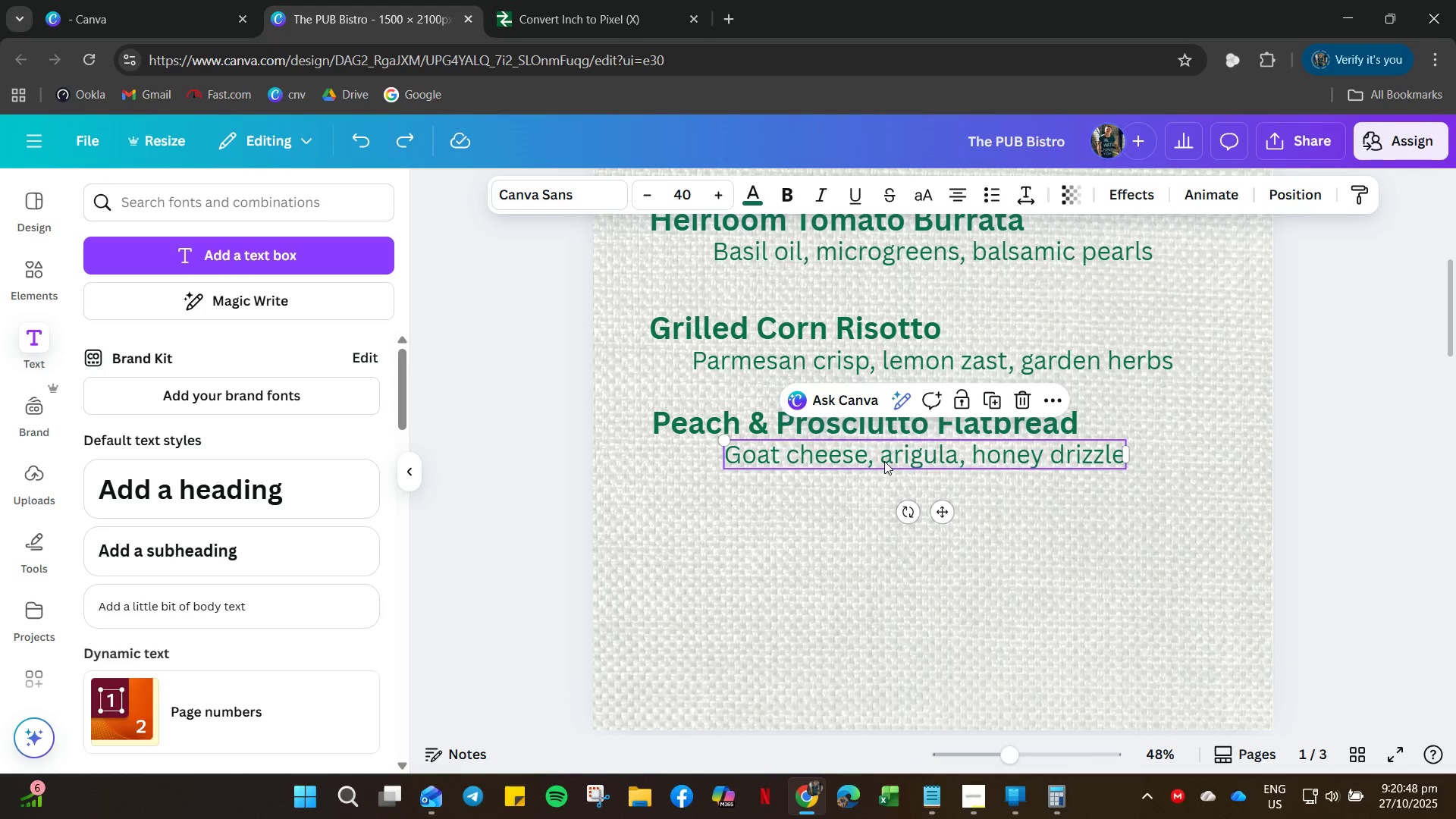 
left_click([884, 461])
 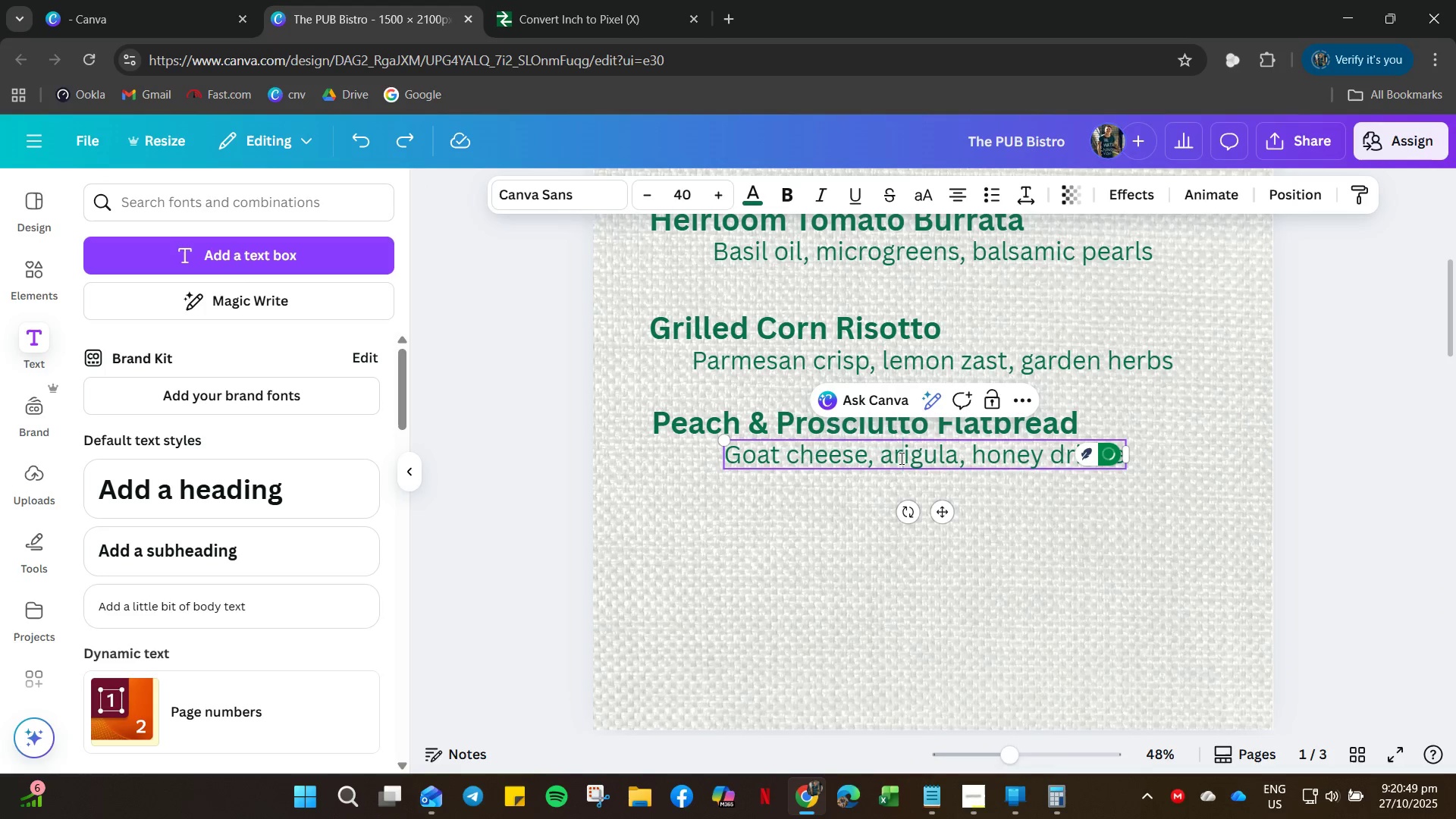 
double_click([900, 458])
 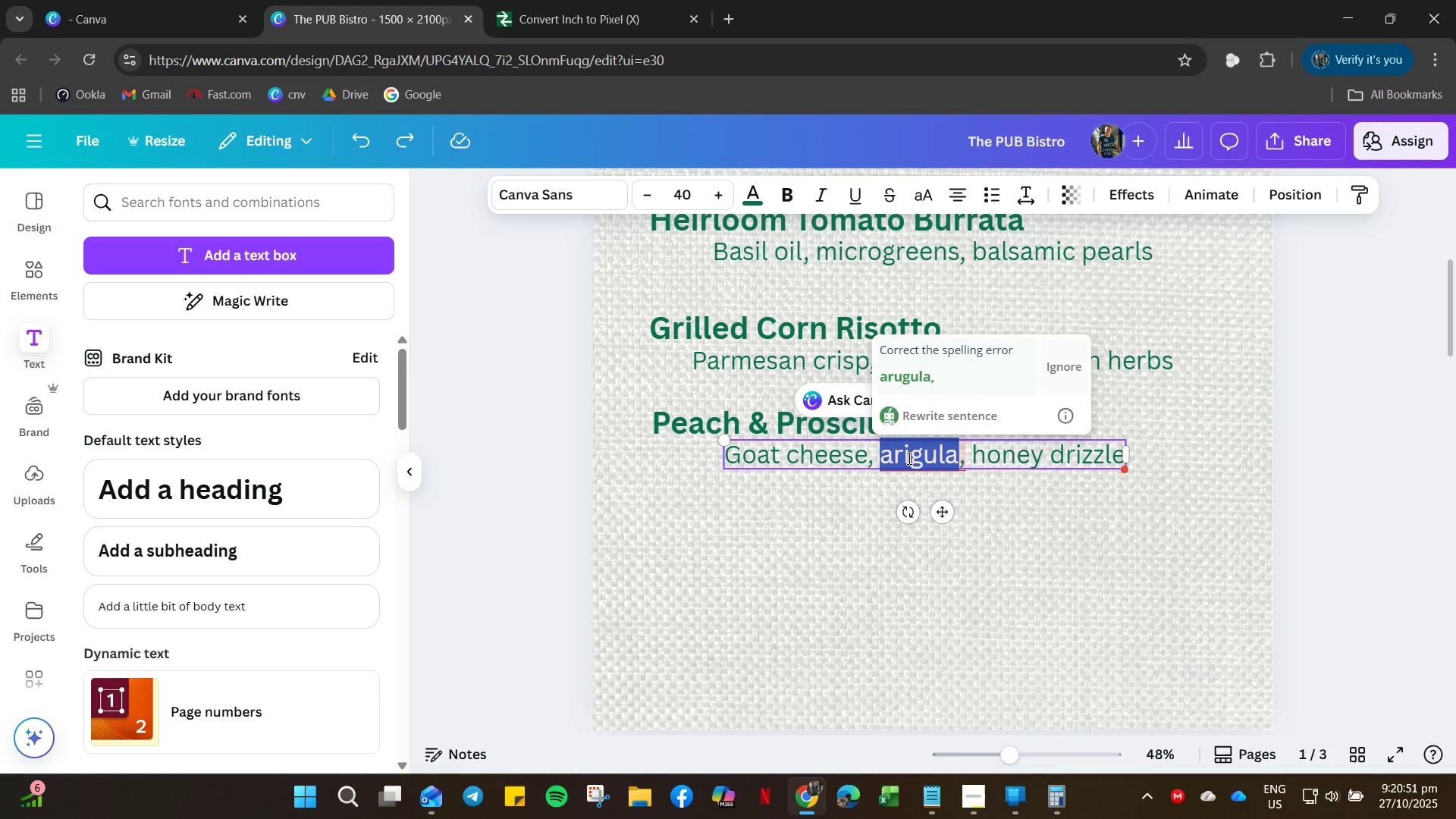 
left_click([914, 375])
 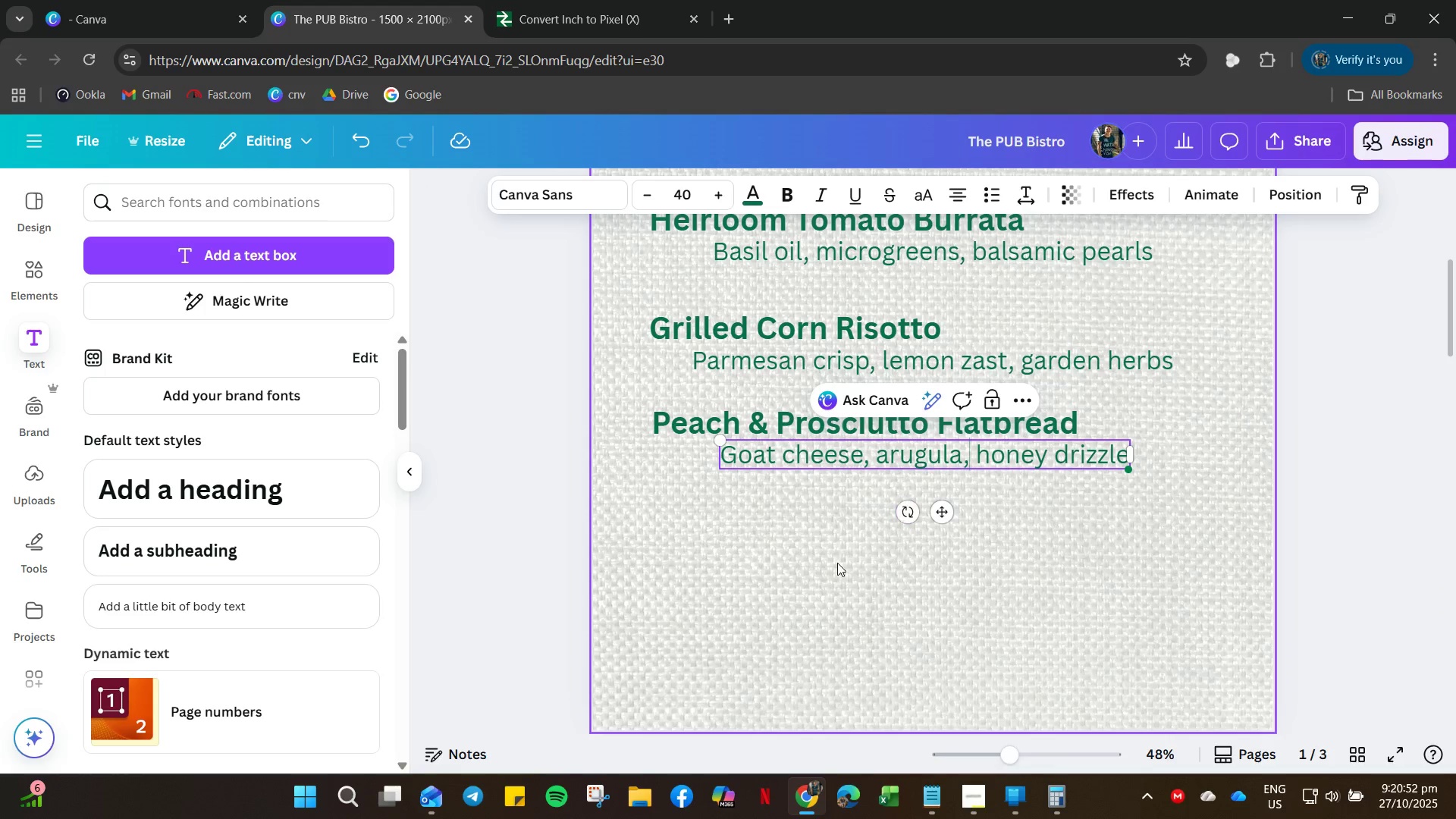 
left_click([837, 563])
 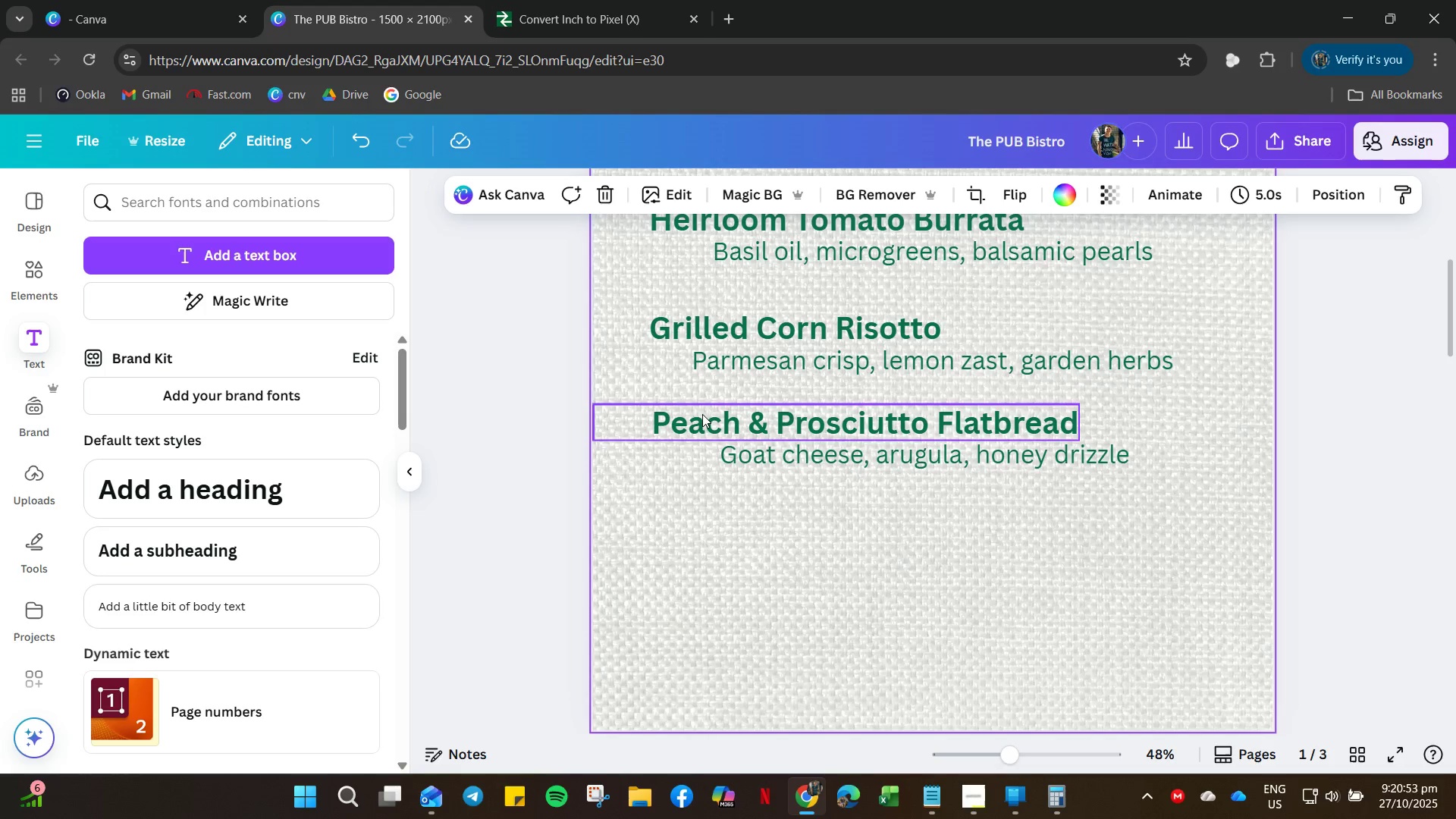 
left_click_drag(start_coordinate=[655, 386], to_coordinate=[785, 507])
 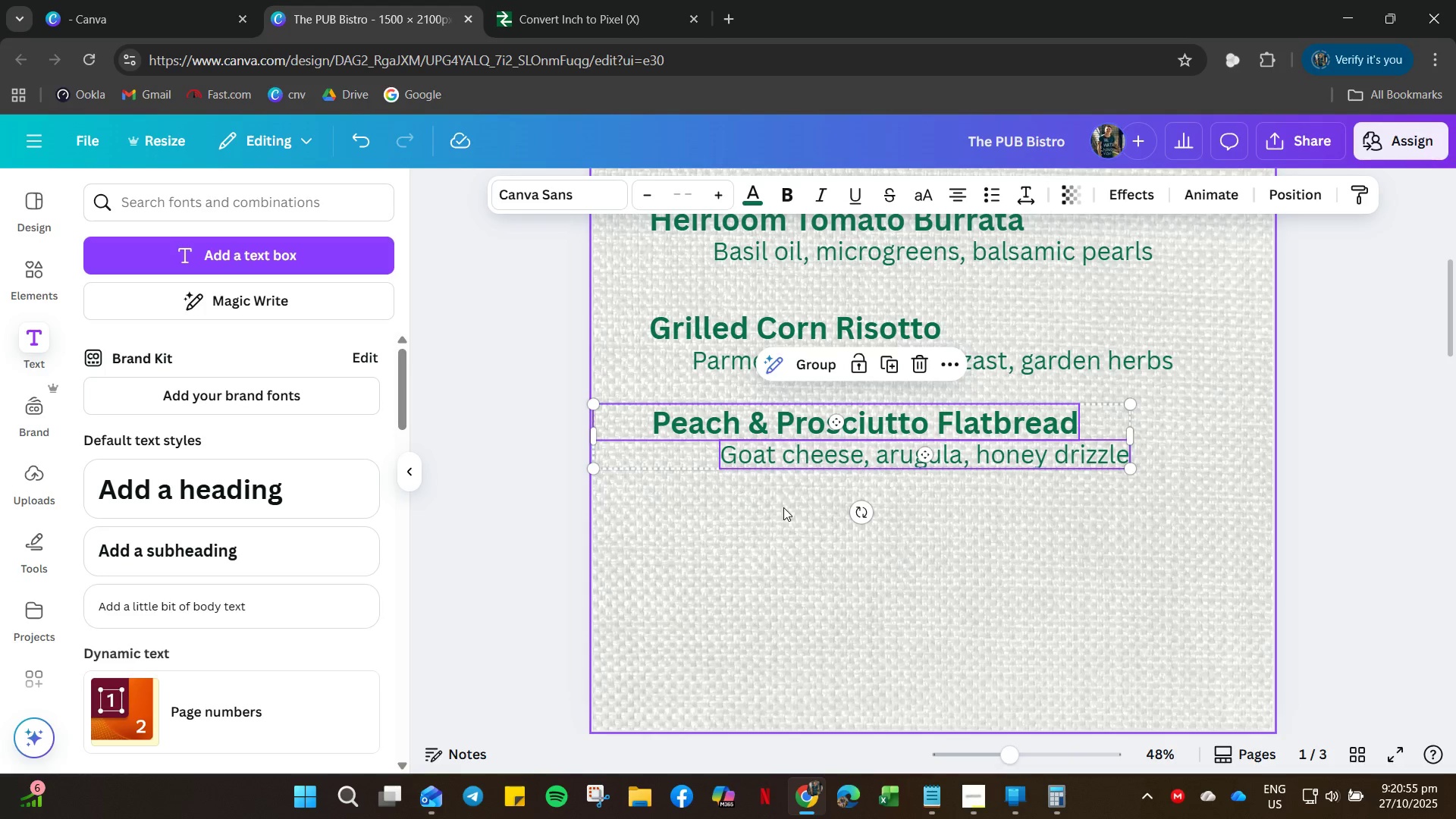 
key(Control+C)
 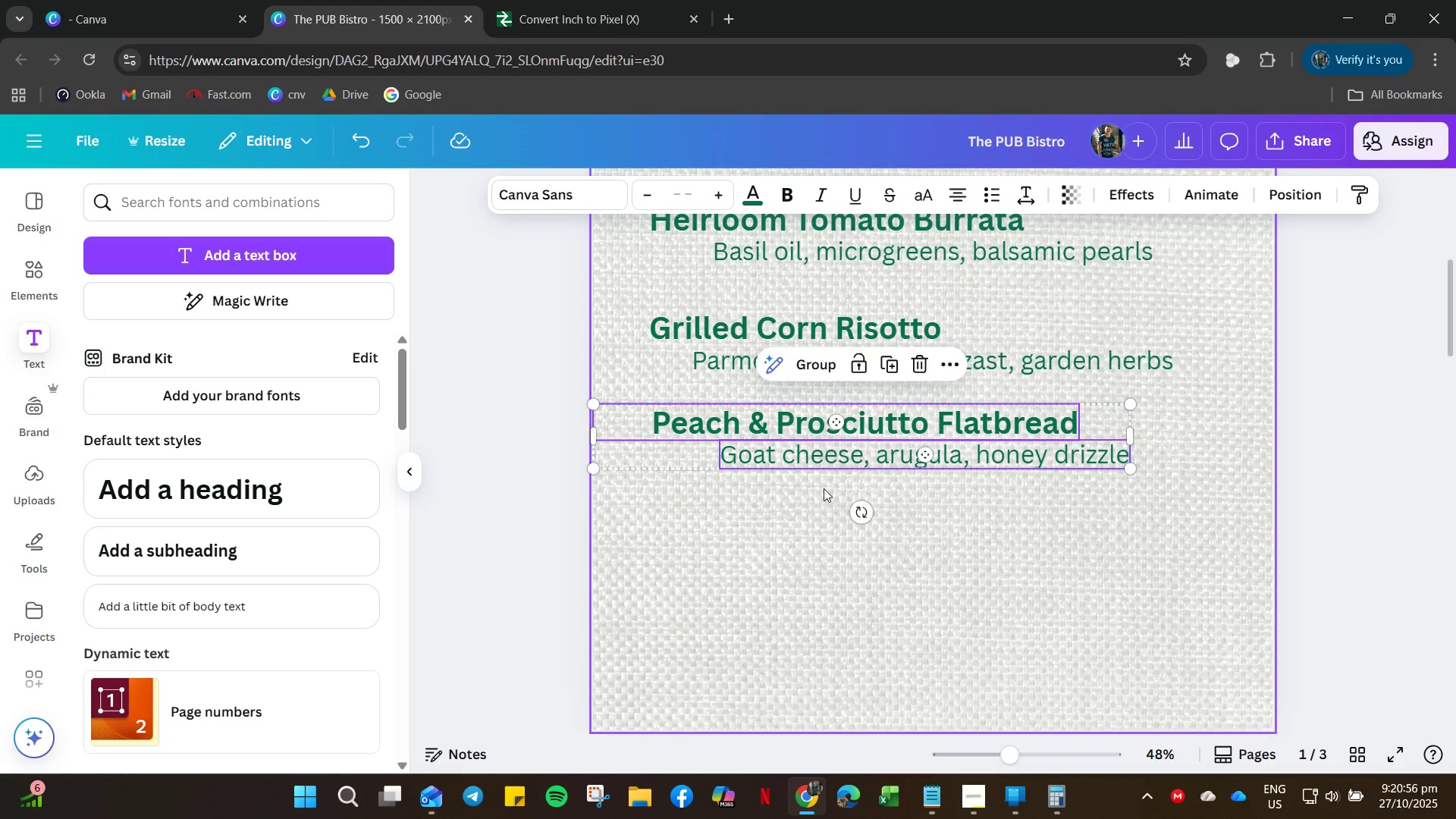 
key(Control+V)
 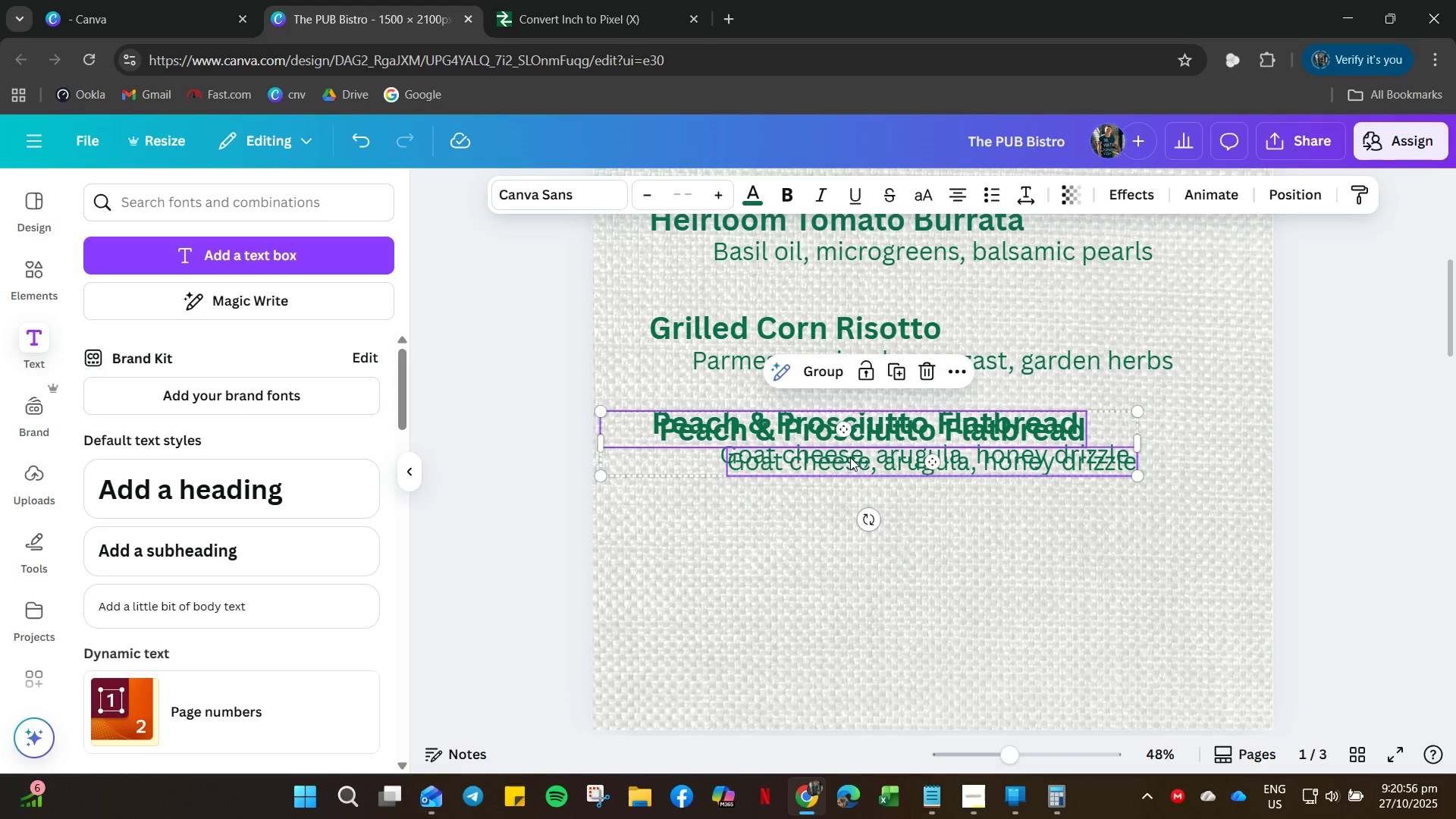 
left_click_drag(start_coordinate=[852, 457], to_coordinate=[874, 572])
 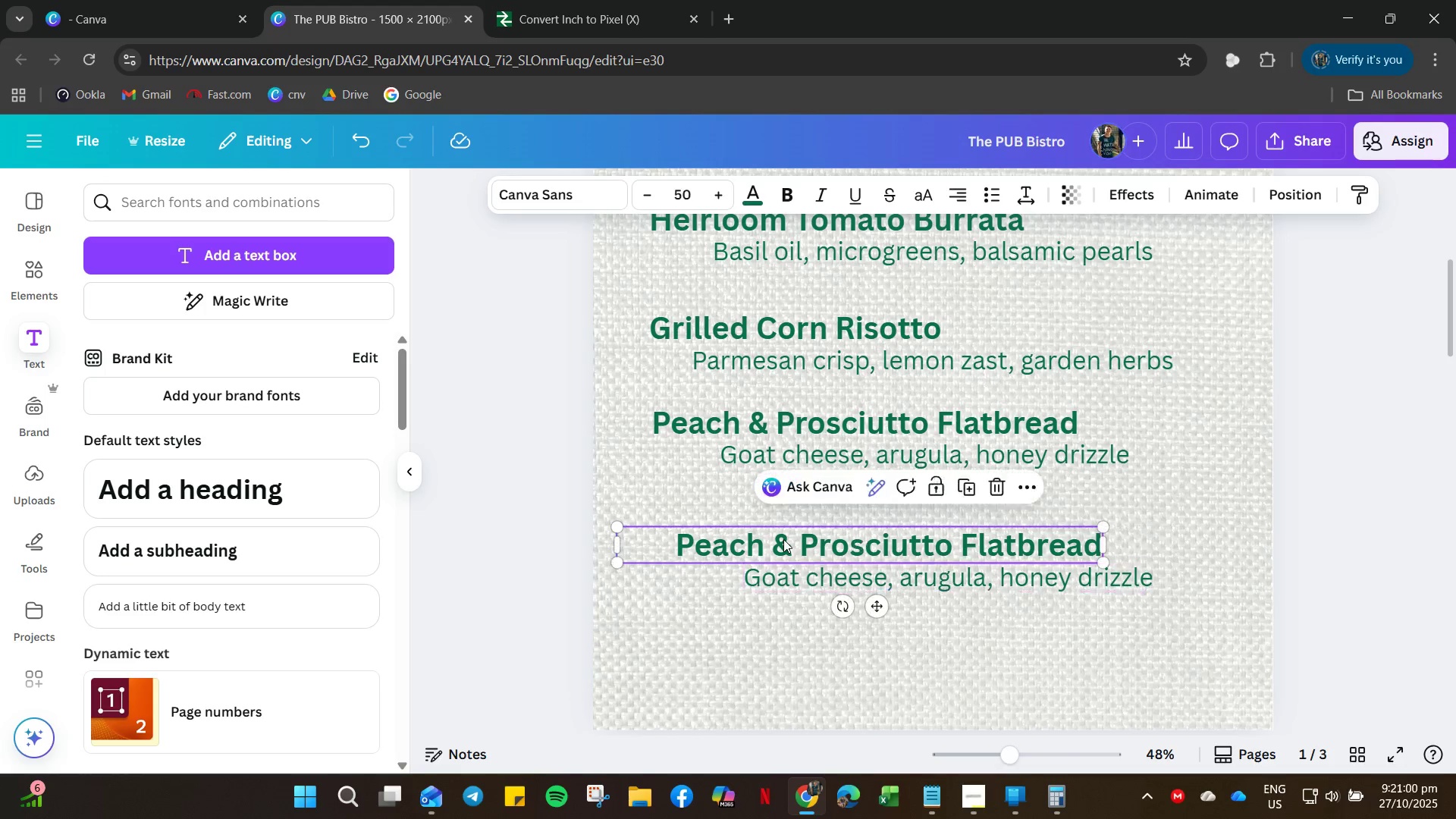 
double_click([784, 539])
 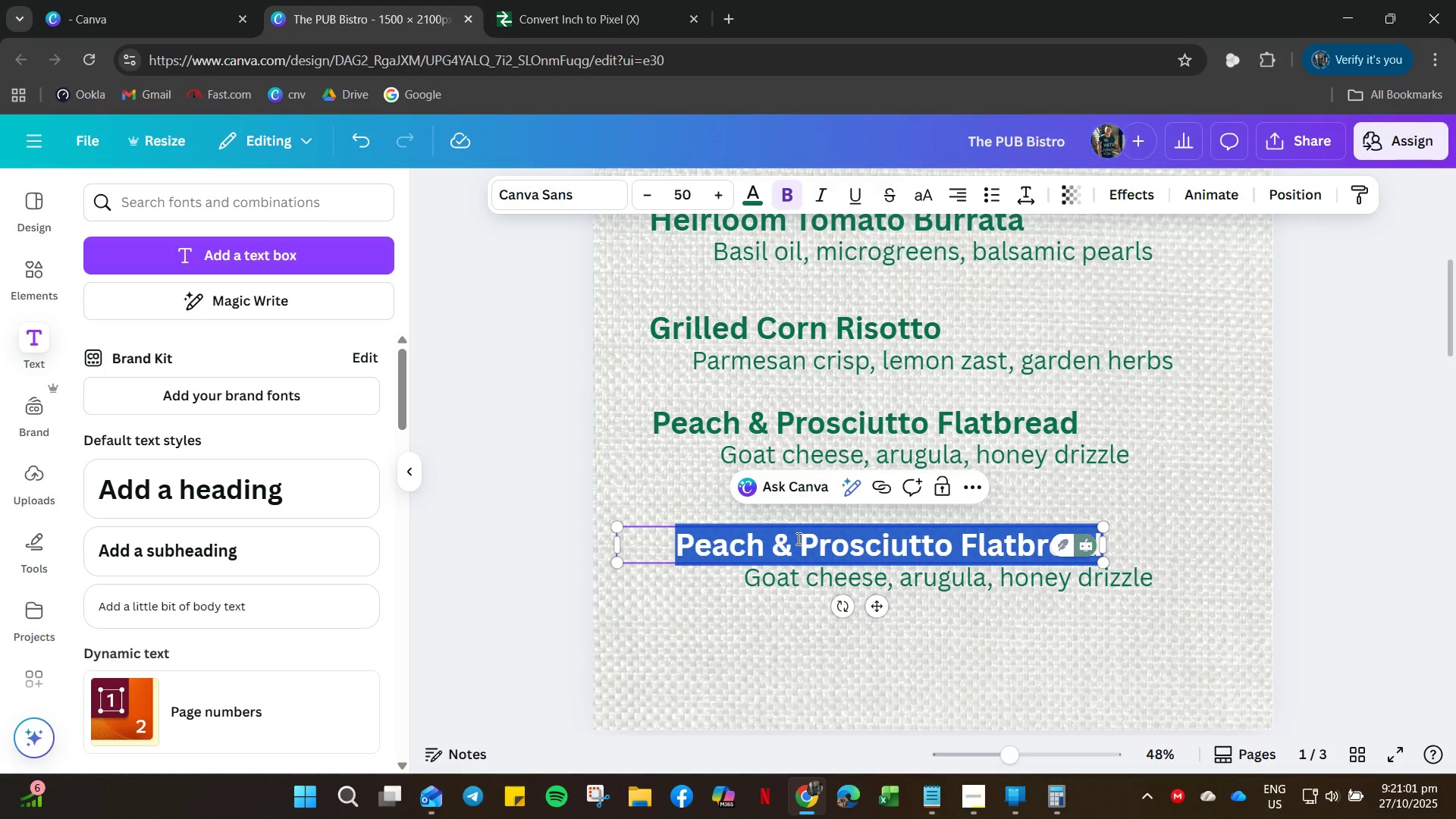 
type(Straberry Basil Spritz)
 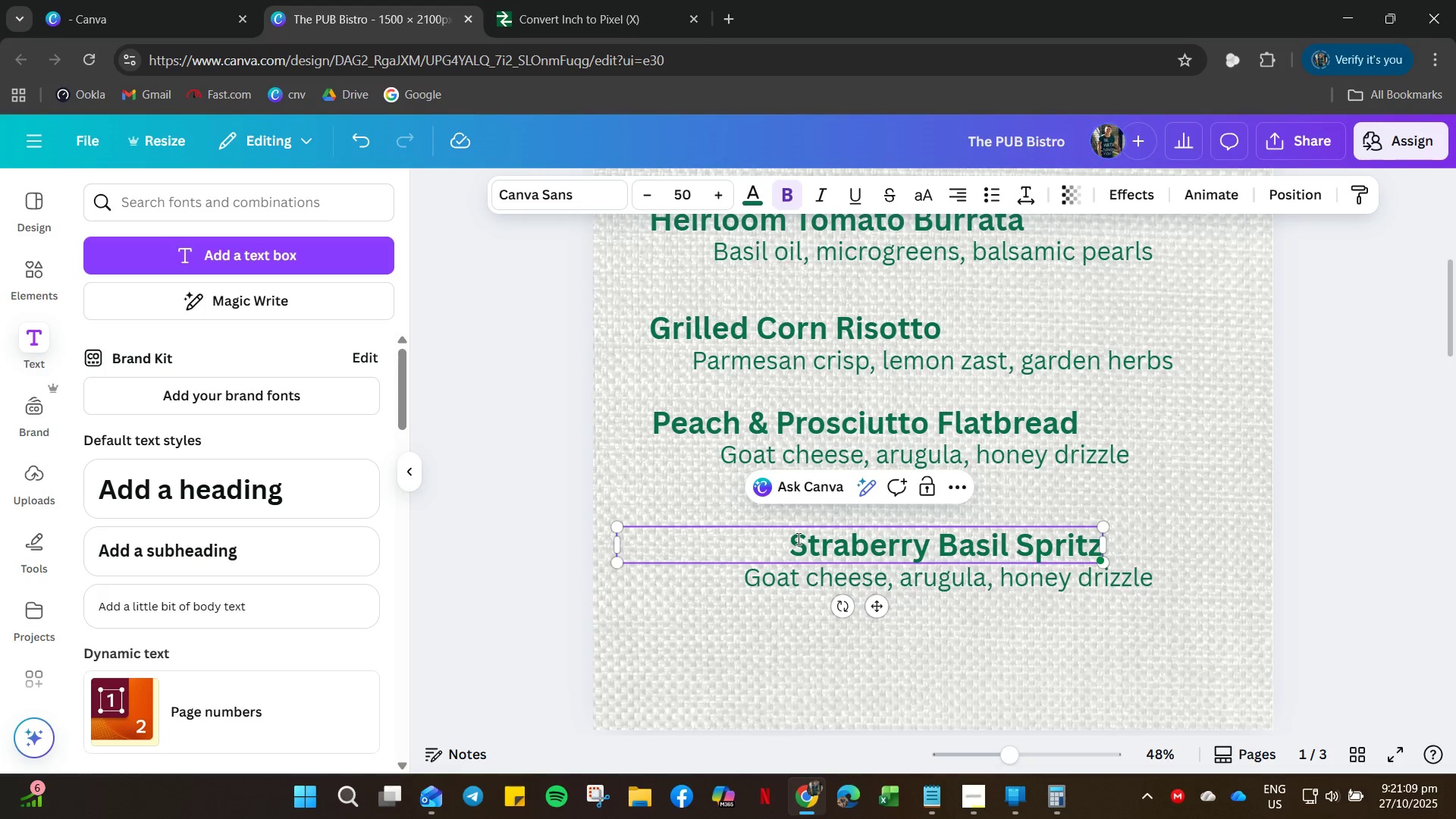 
left_click([955, 193])
 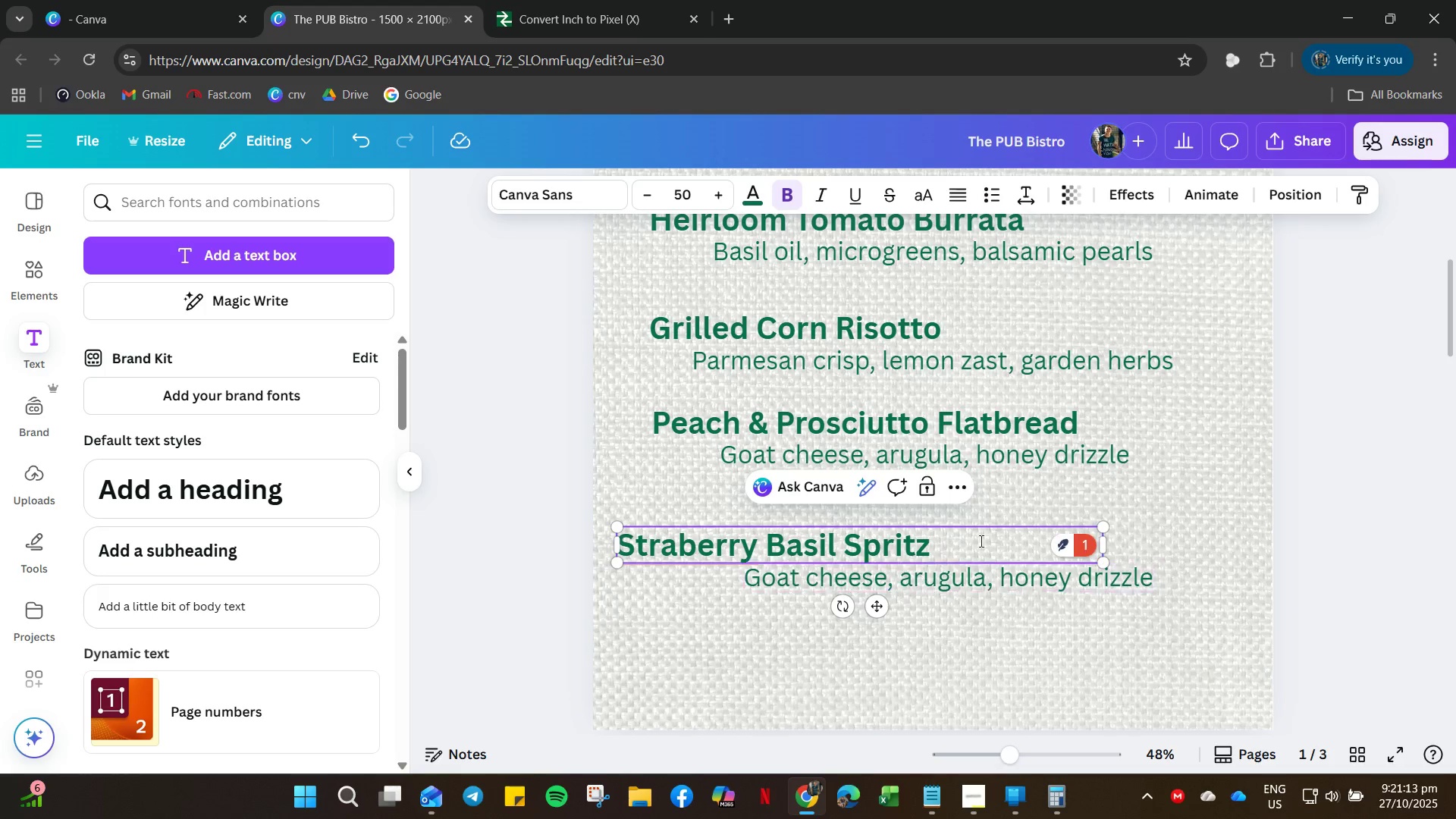 
left_click_drag(start_coordinate=[996, 531], to_coordinate=[1028, 531])
 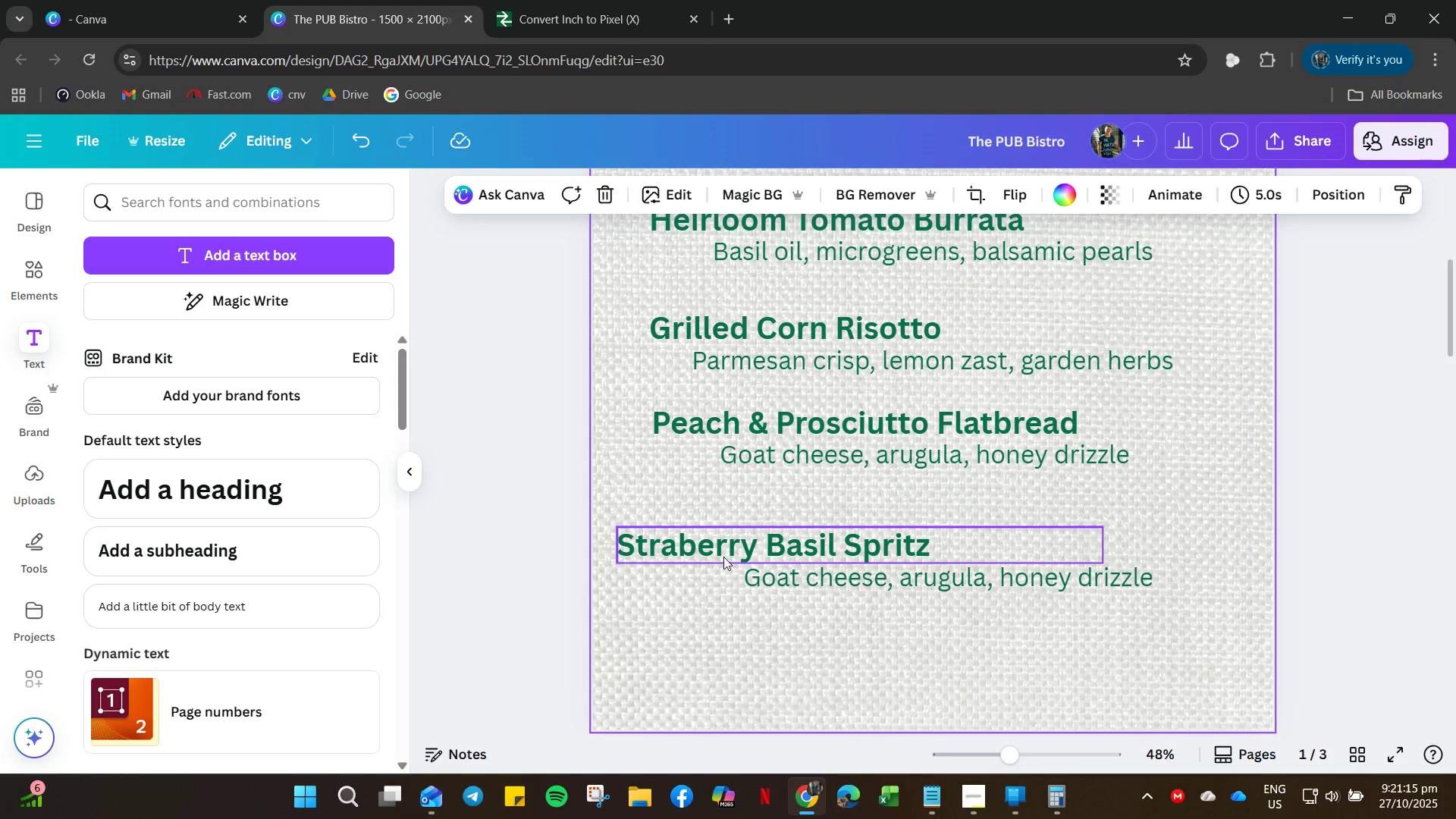 
left_click_drag(start_coordinate=[719, 548], to_coordinate=[749, 552])
 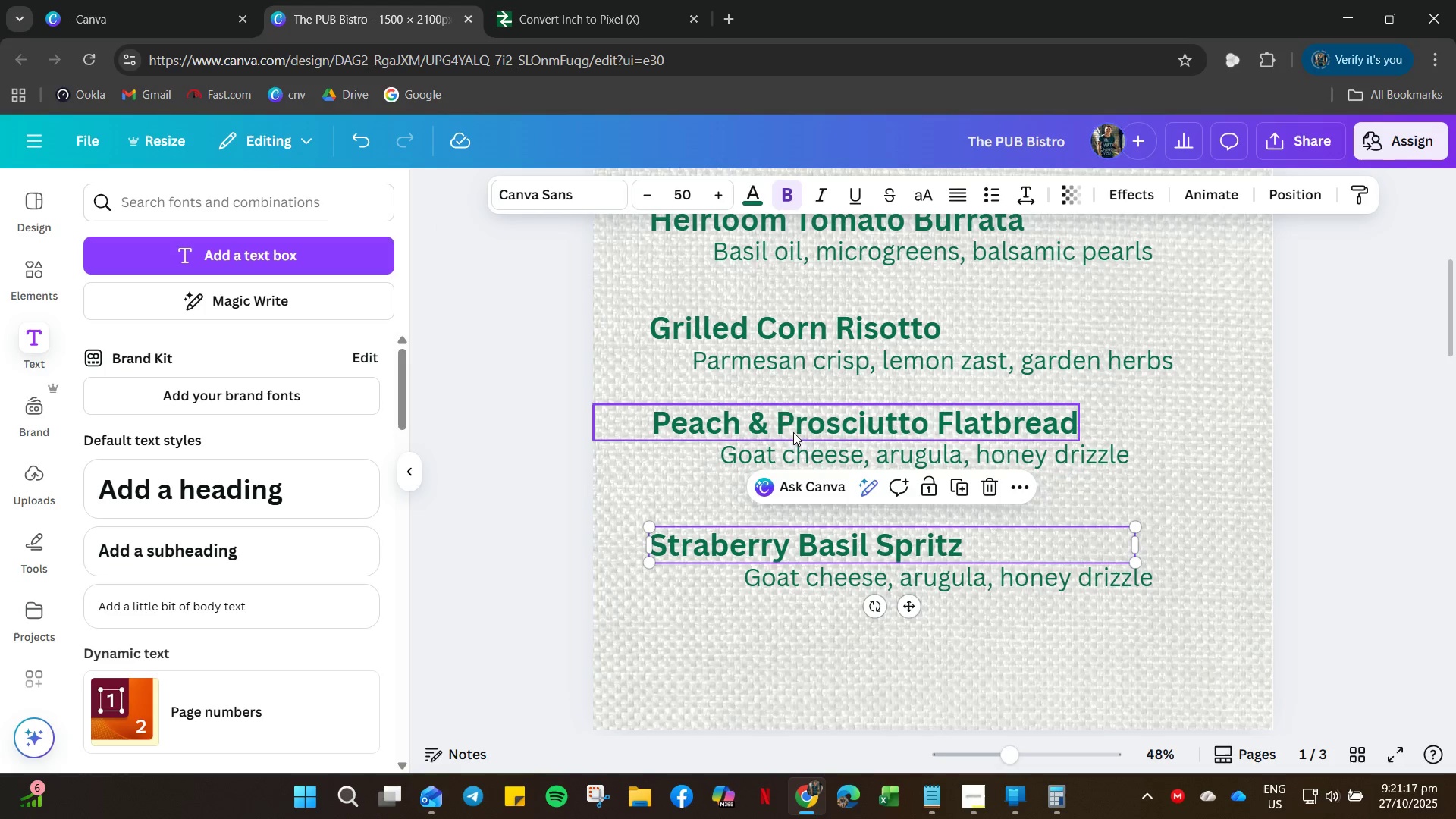 
left_click([793, 427])
 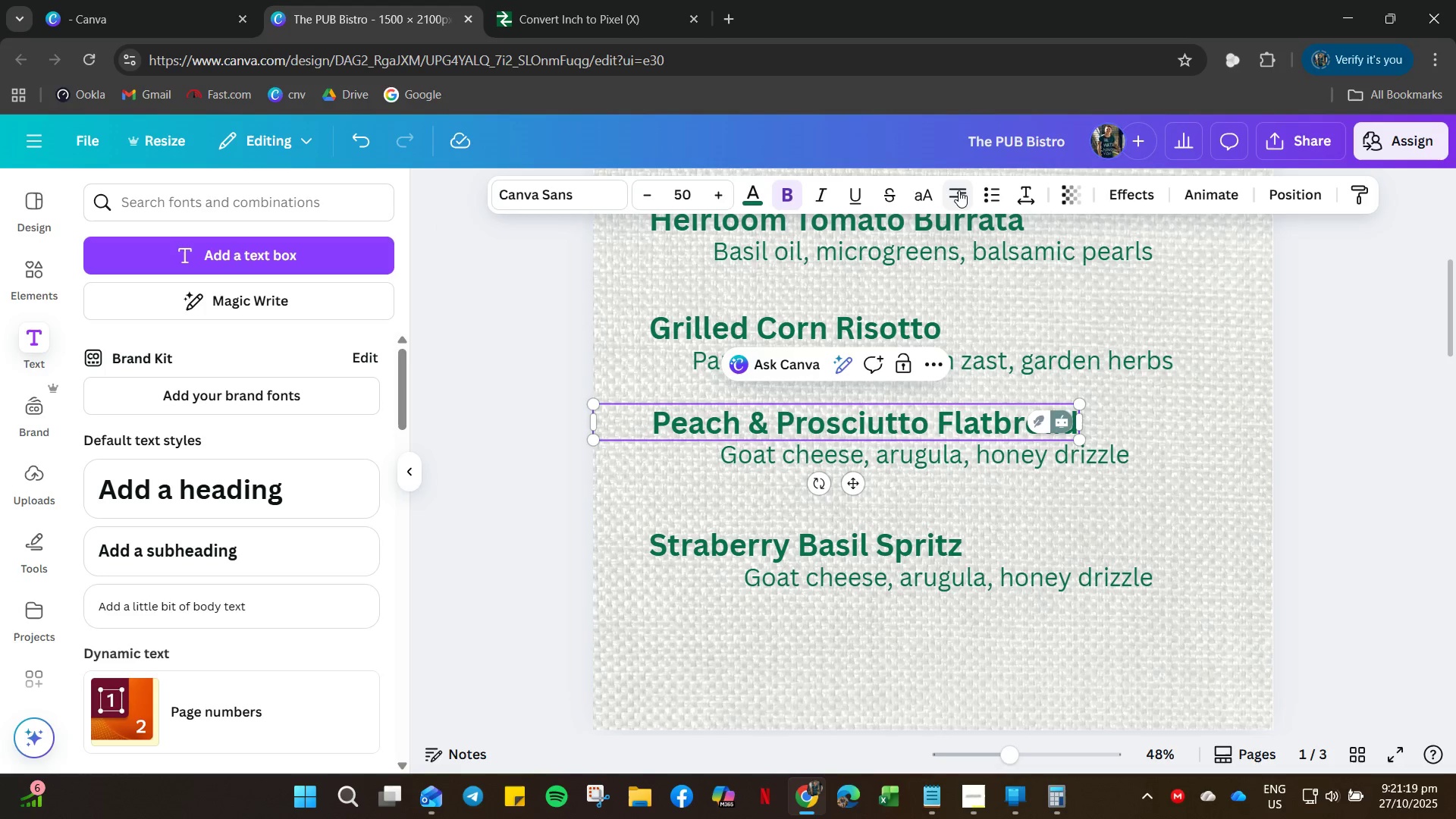 
double_click([959, 190])
 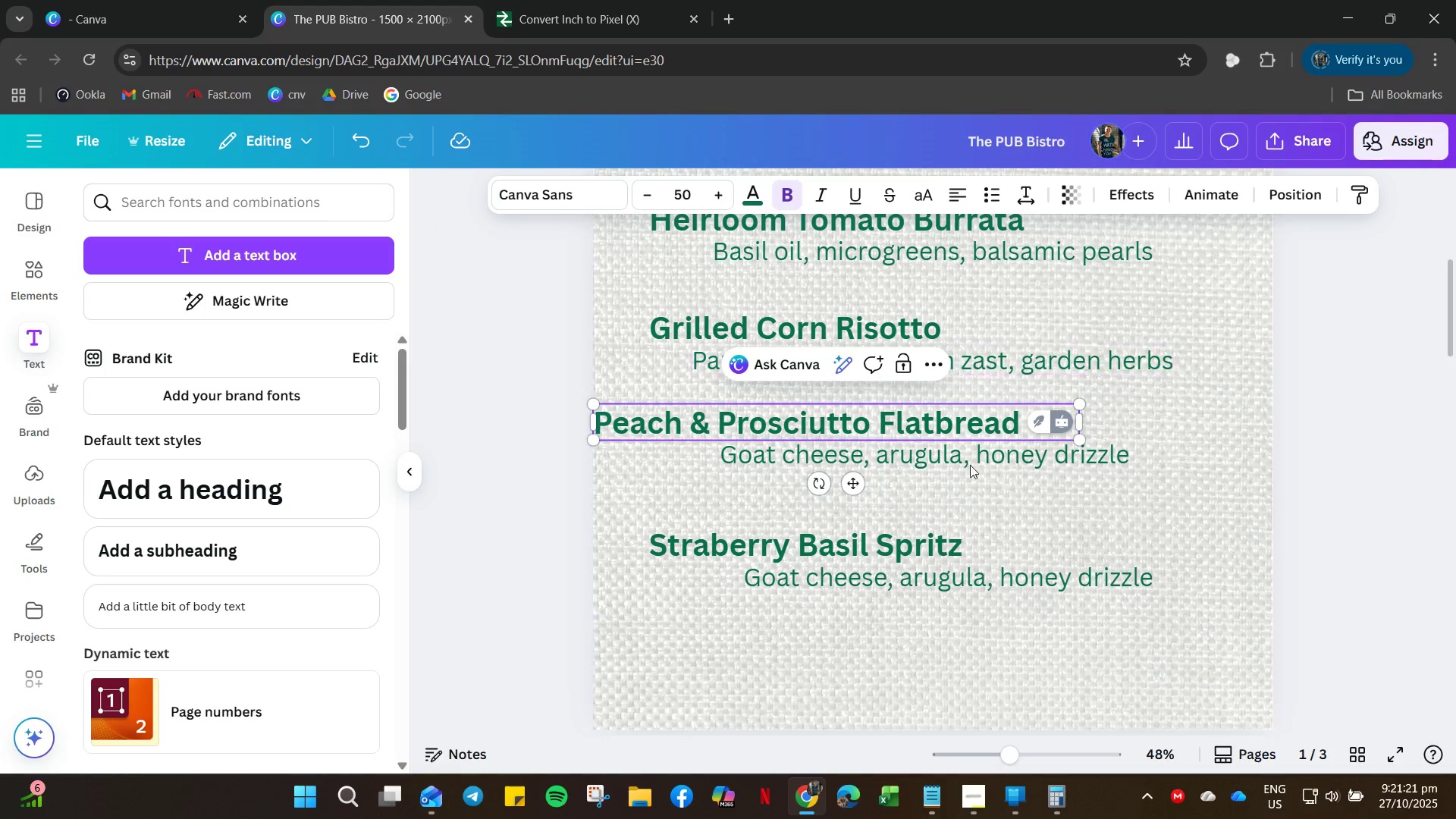 
left_click([949, 498])
 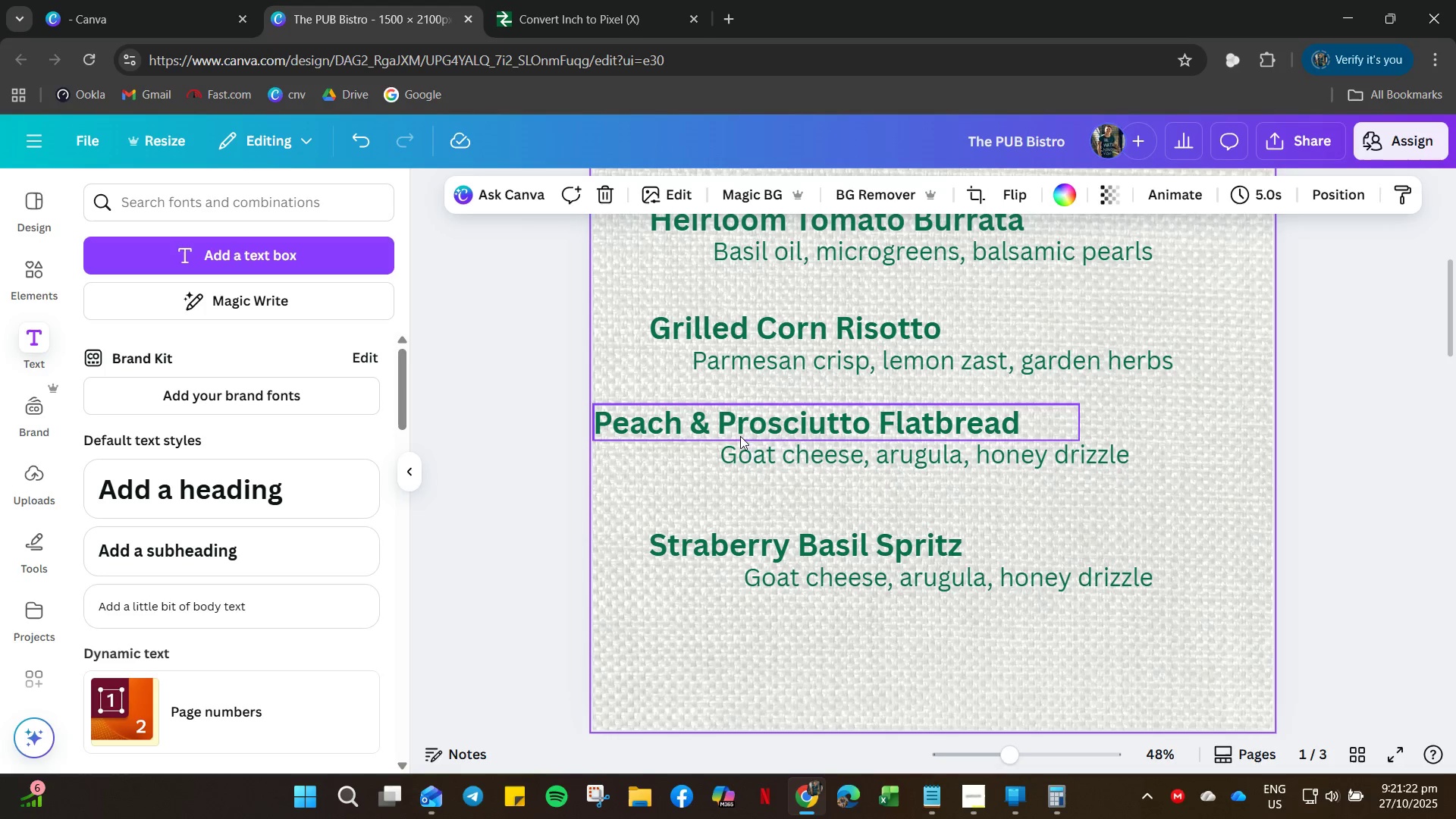 
left_click_drag(start_coordinate=[739, 434], to_coordinate=[795, 431])
 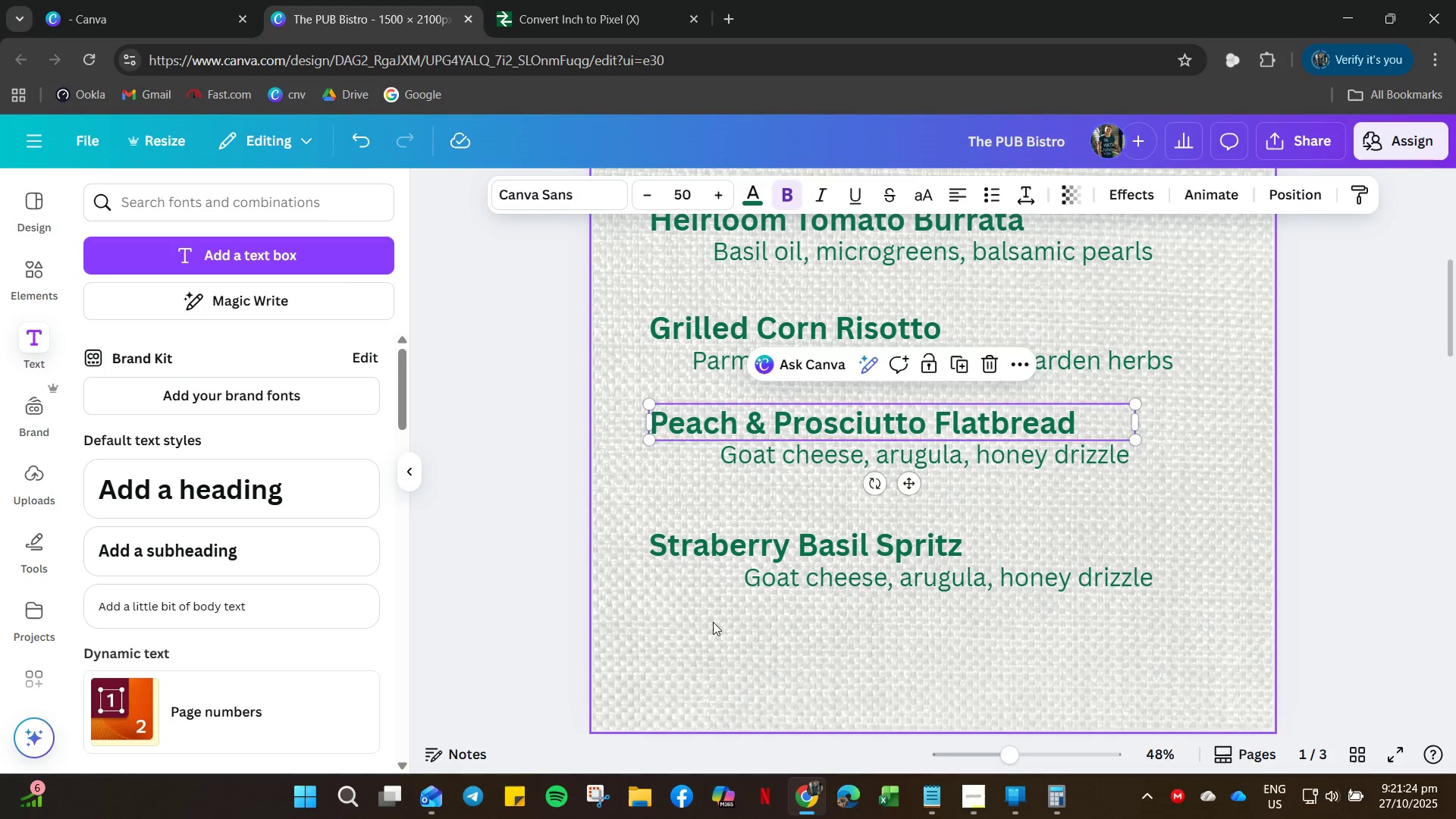 
left_click([713, 622])
 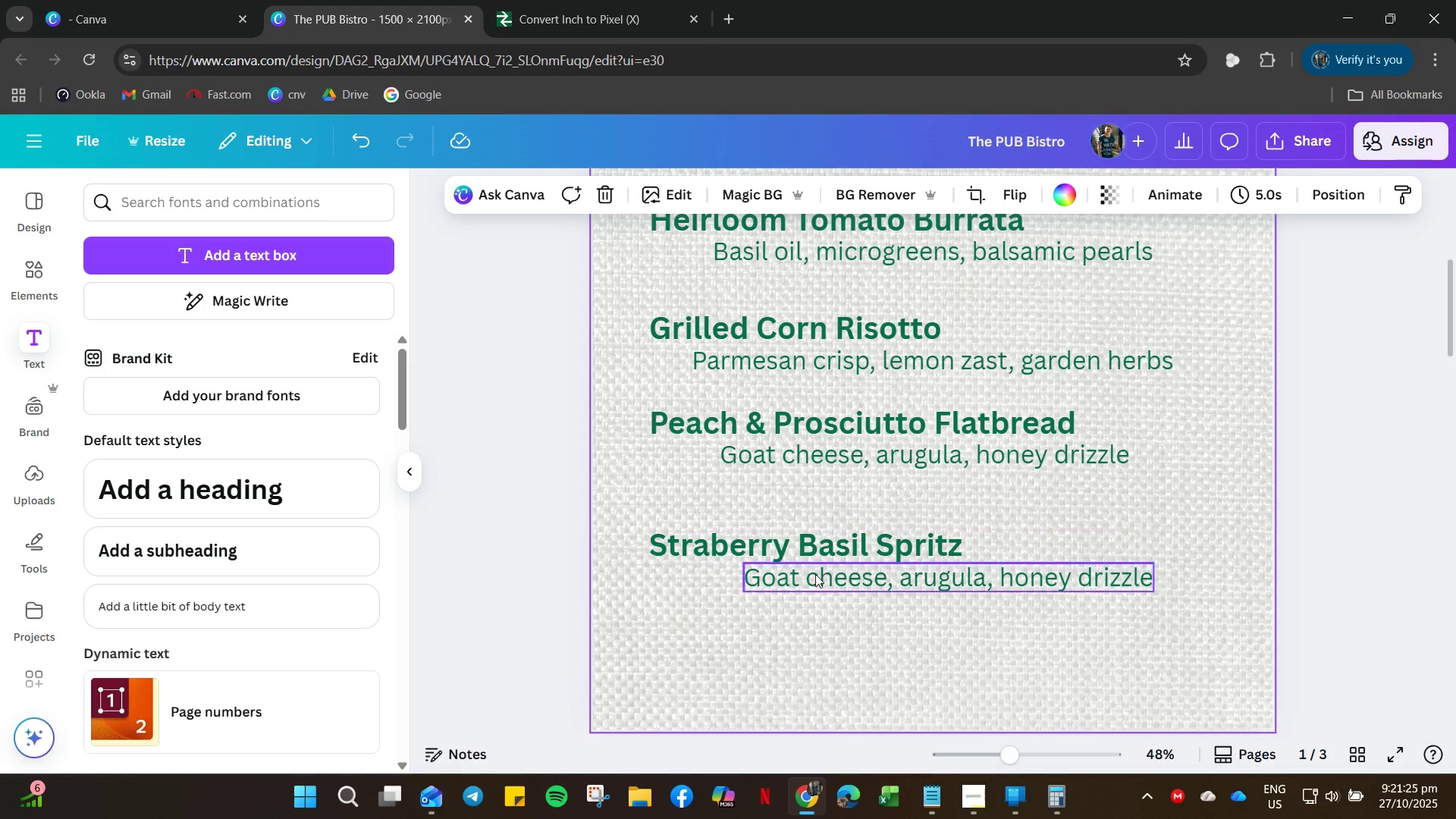 
left_click_drag(start_coordinate=[811, 586], to_coordinate=[792, 582])
 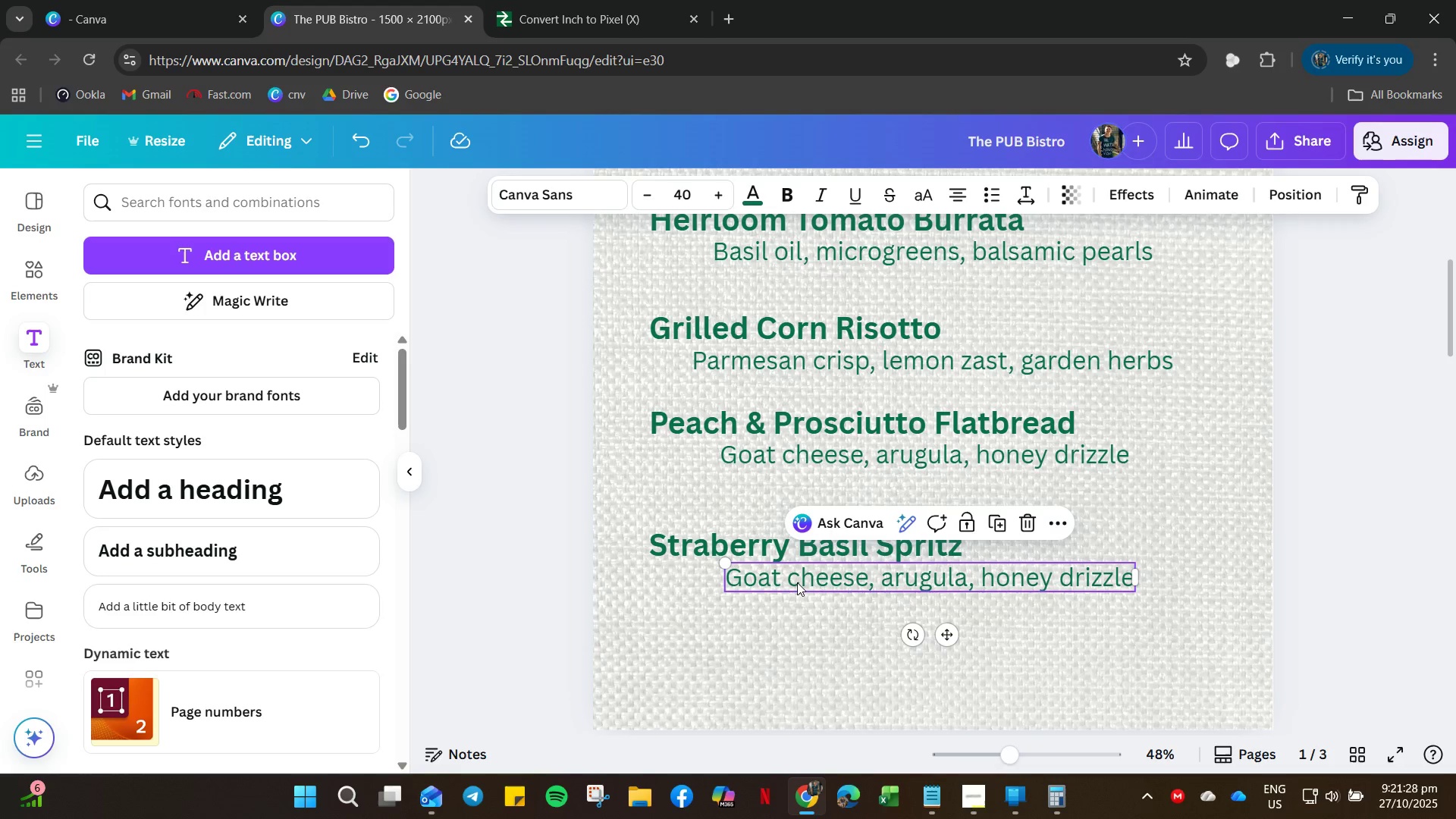 
left_click_drag(start_coordinate=[799, 584], to_coordinate=[793, 581])
 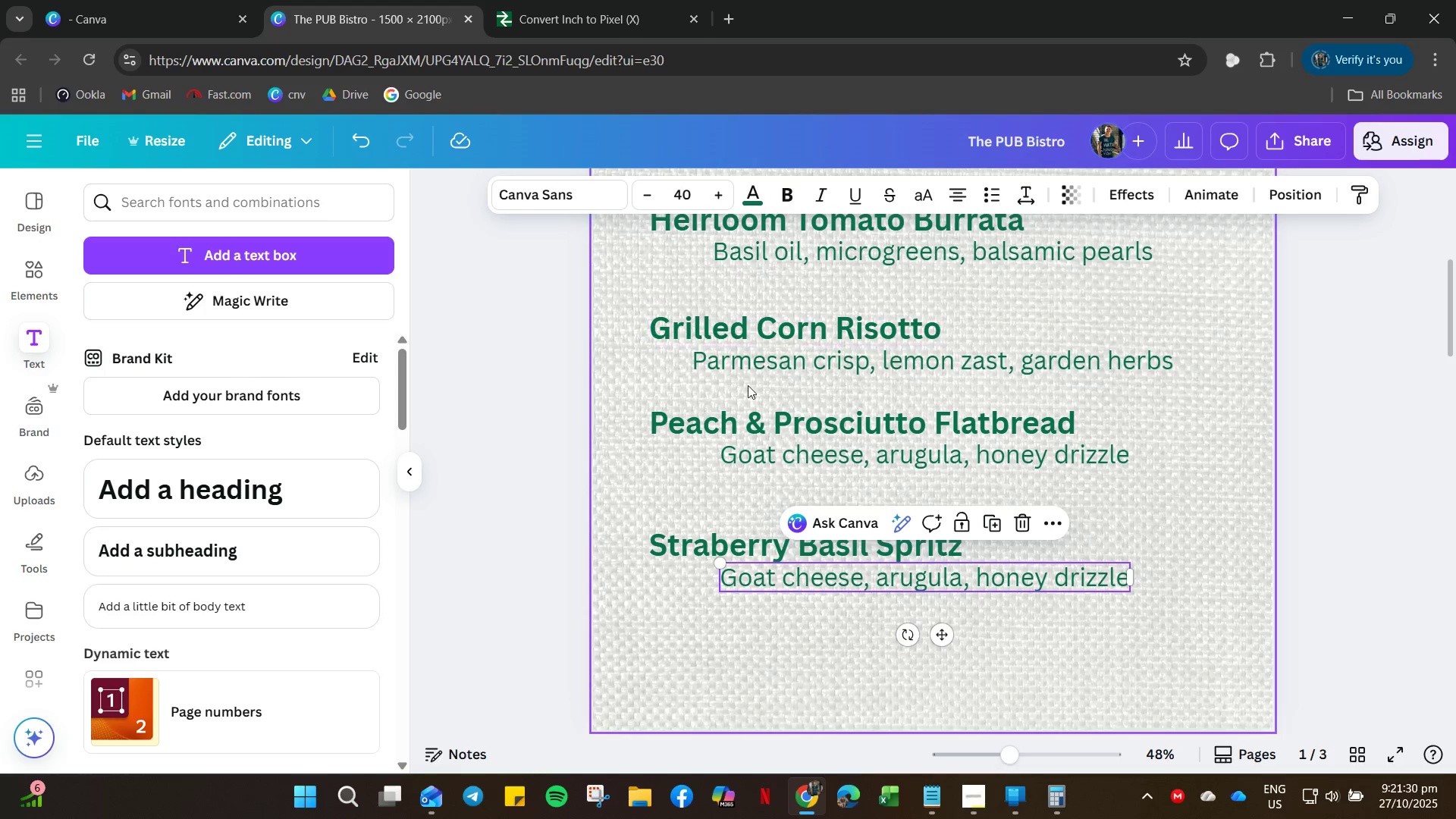 
left_click([750, 371])
 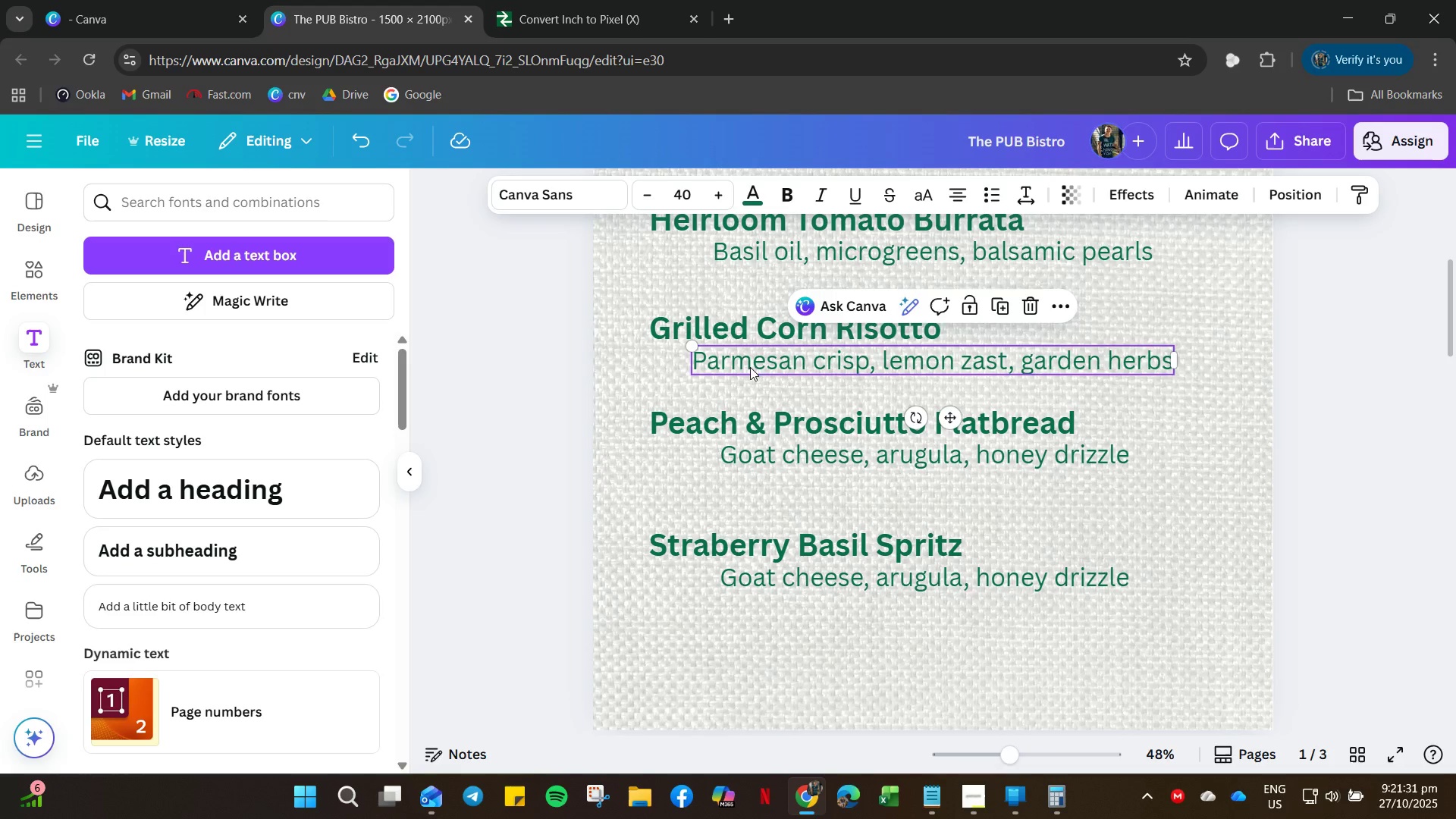 
left_click_drag(start_coordinate=[748, 367], to_coordinate=[767, 369])
 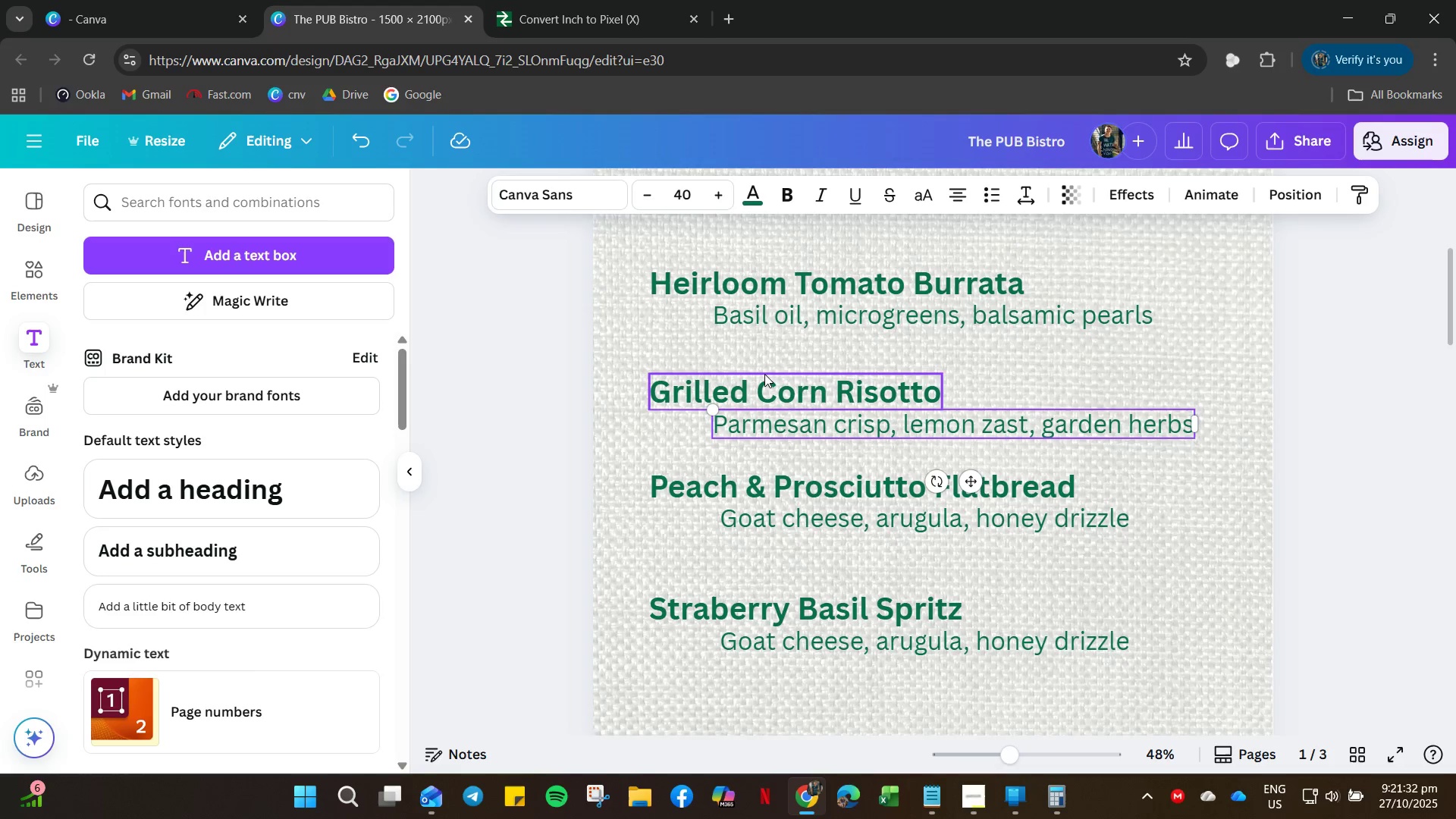 
scroll: coordinate [764, 374], scroll_direction: up, amount: 2.0
 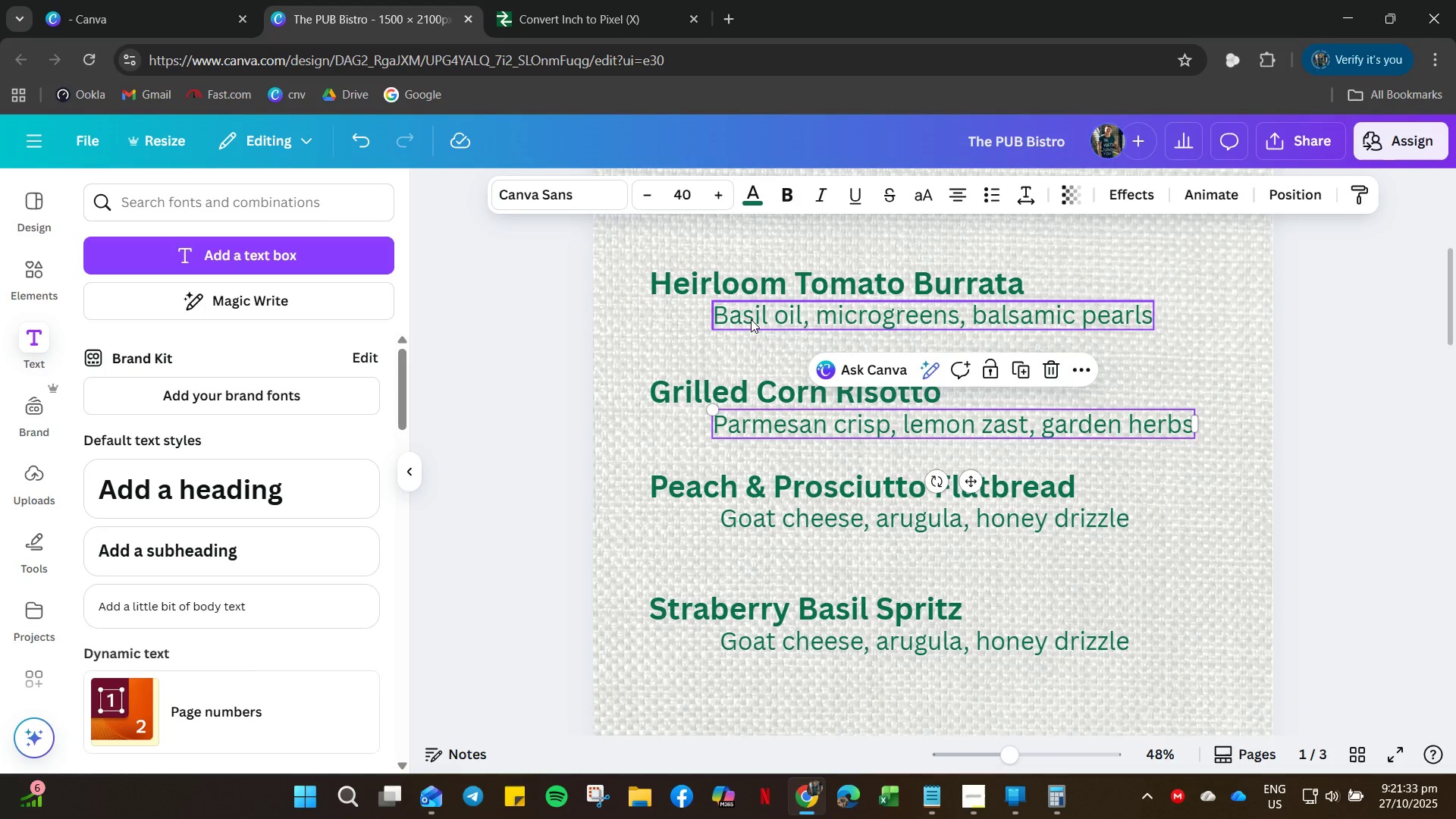 
left_click_drag(start_coordinate=[751, 319], to_coordinate=[756, 324])
 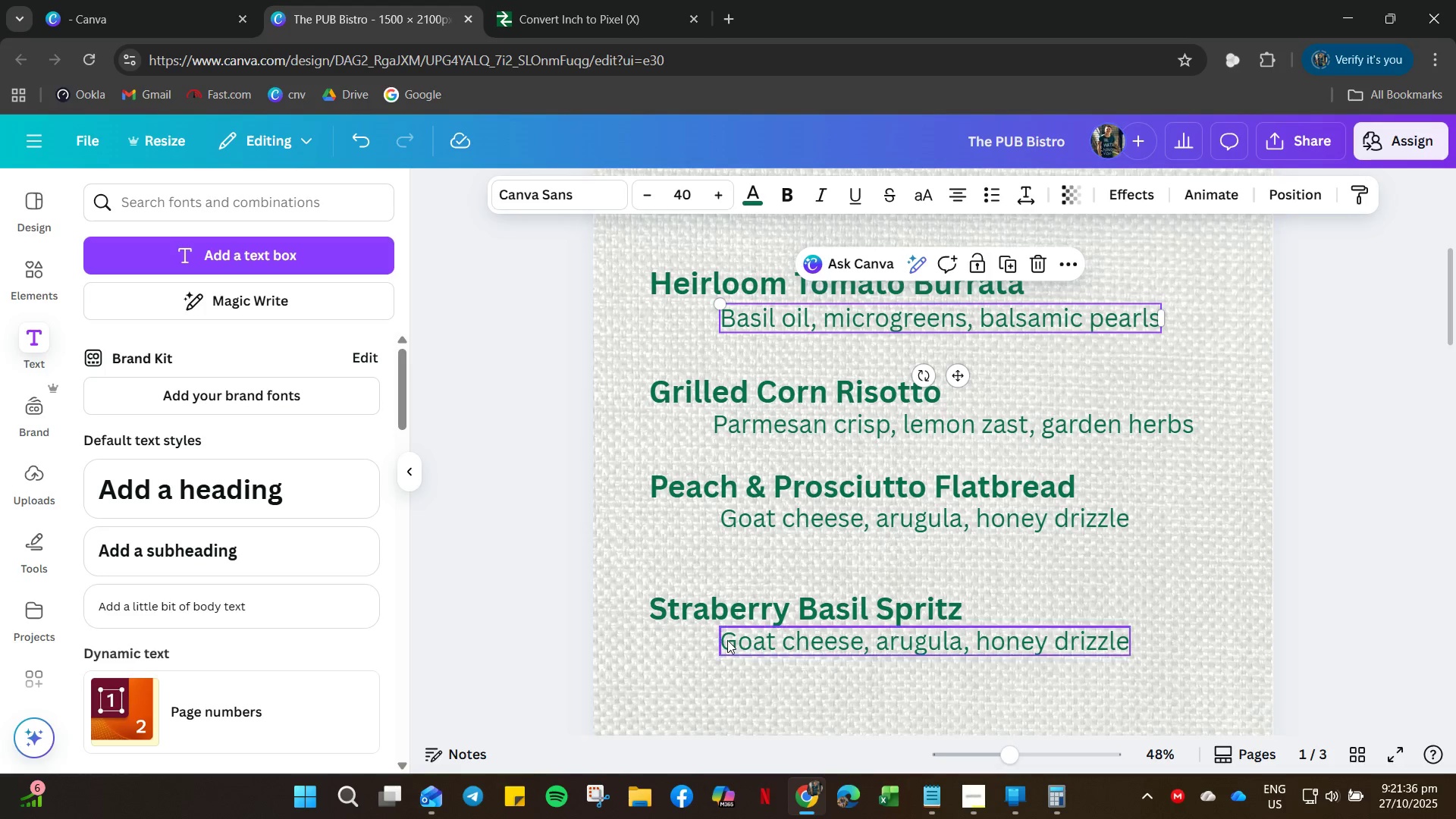 
left_click([728, 640])
 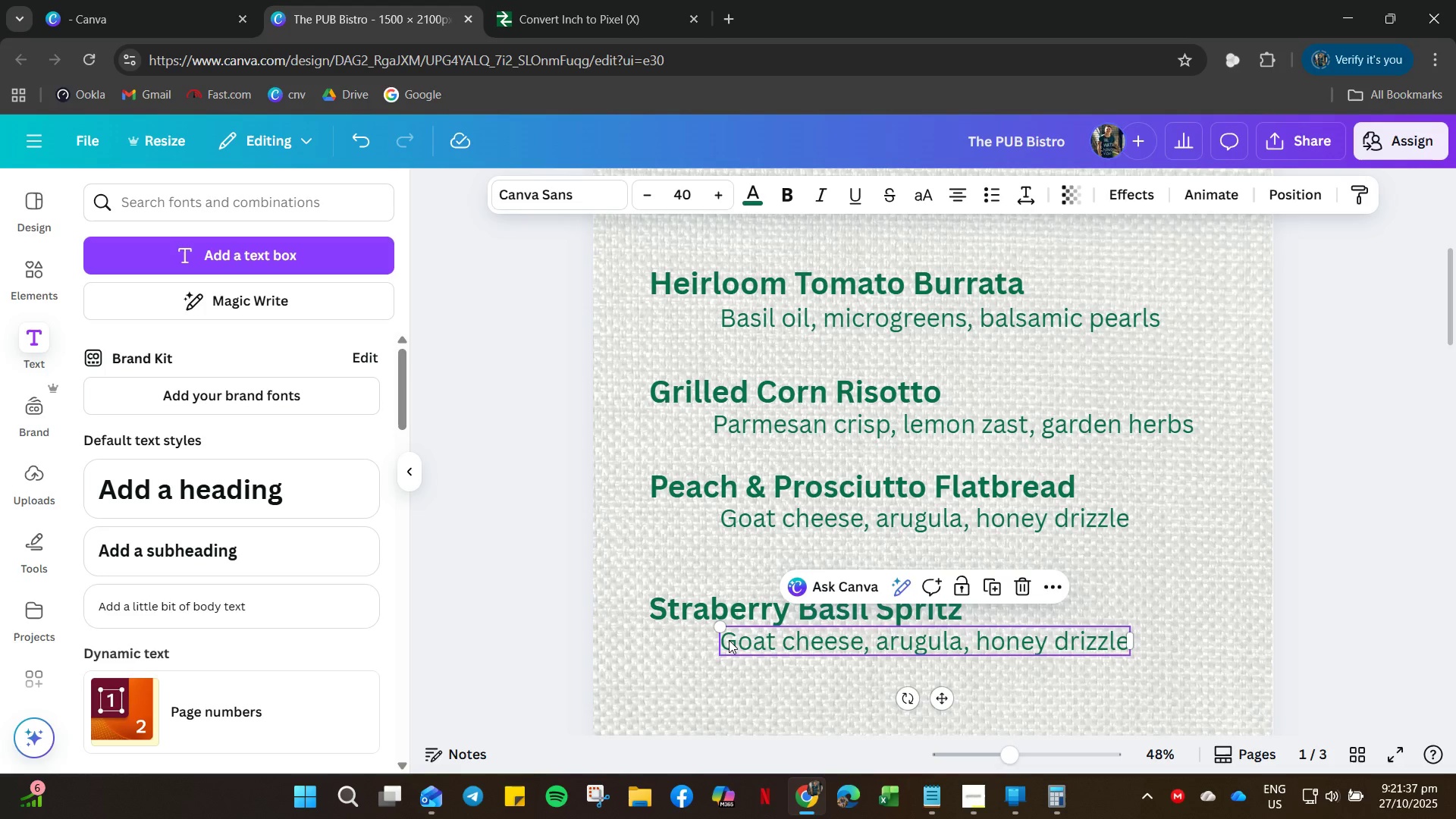 
double_click([729, 639])
 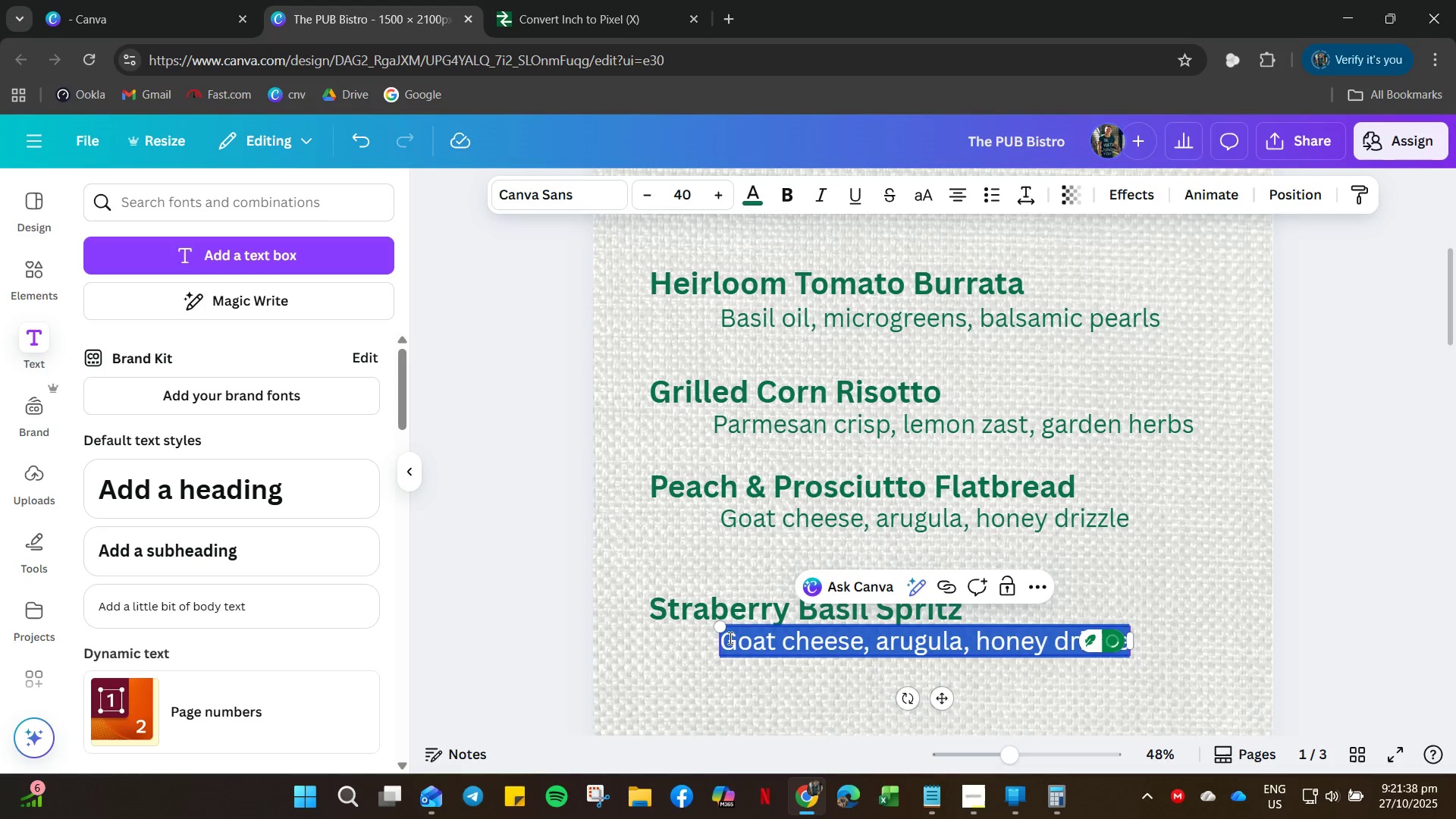 
type(Cucum)
 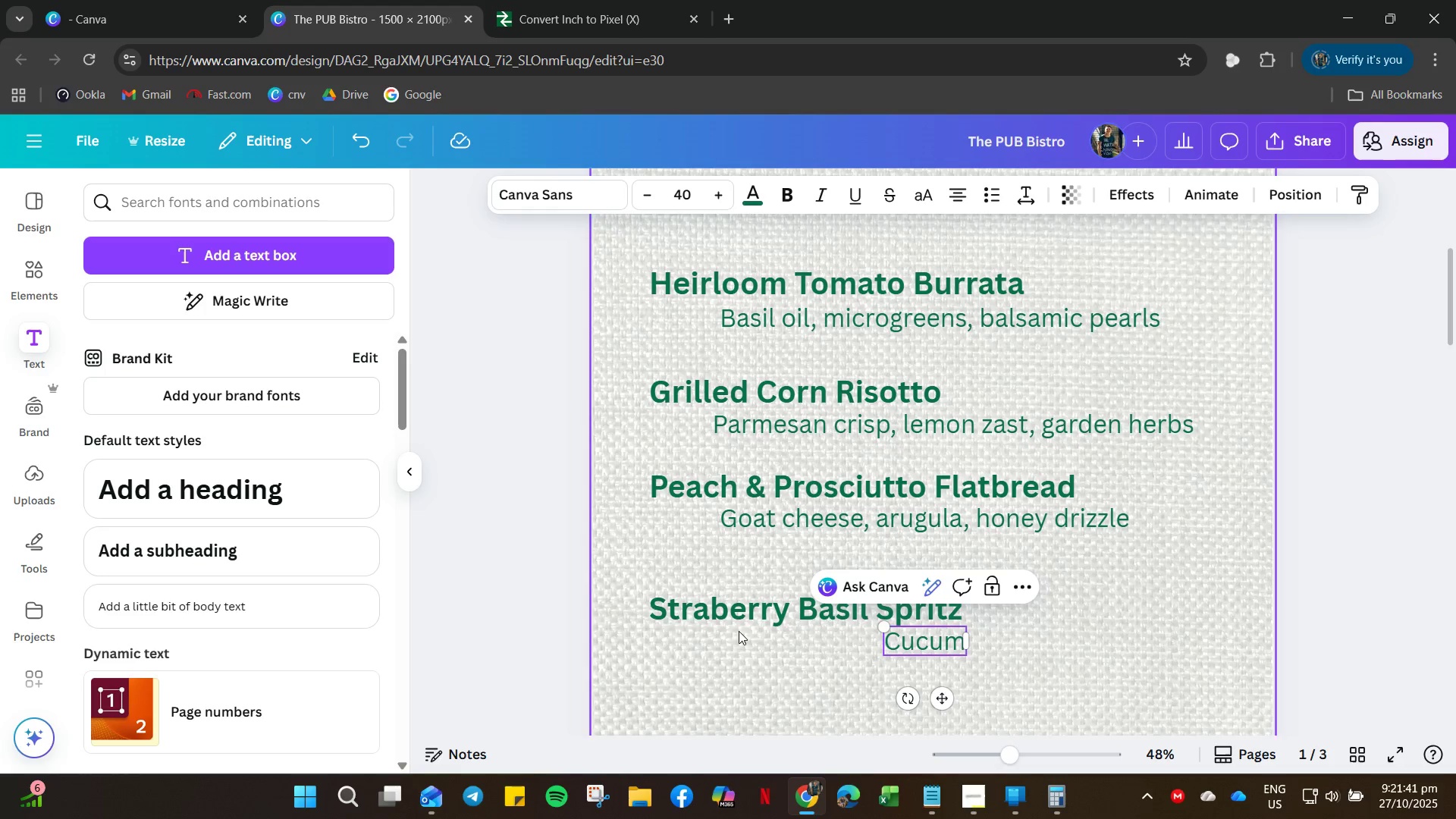 
key(Control+Z)
 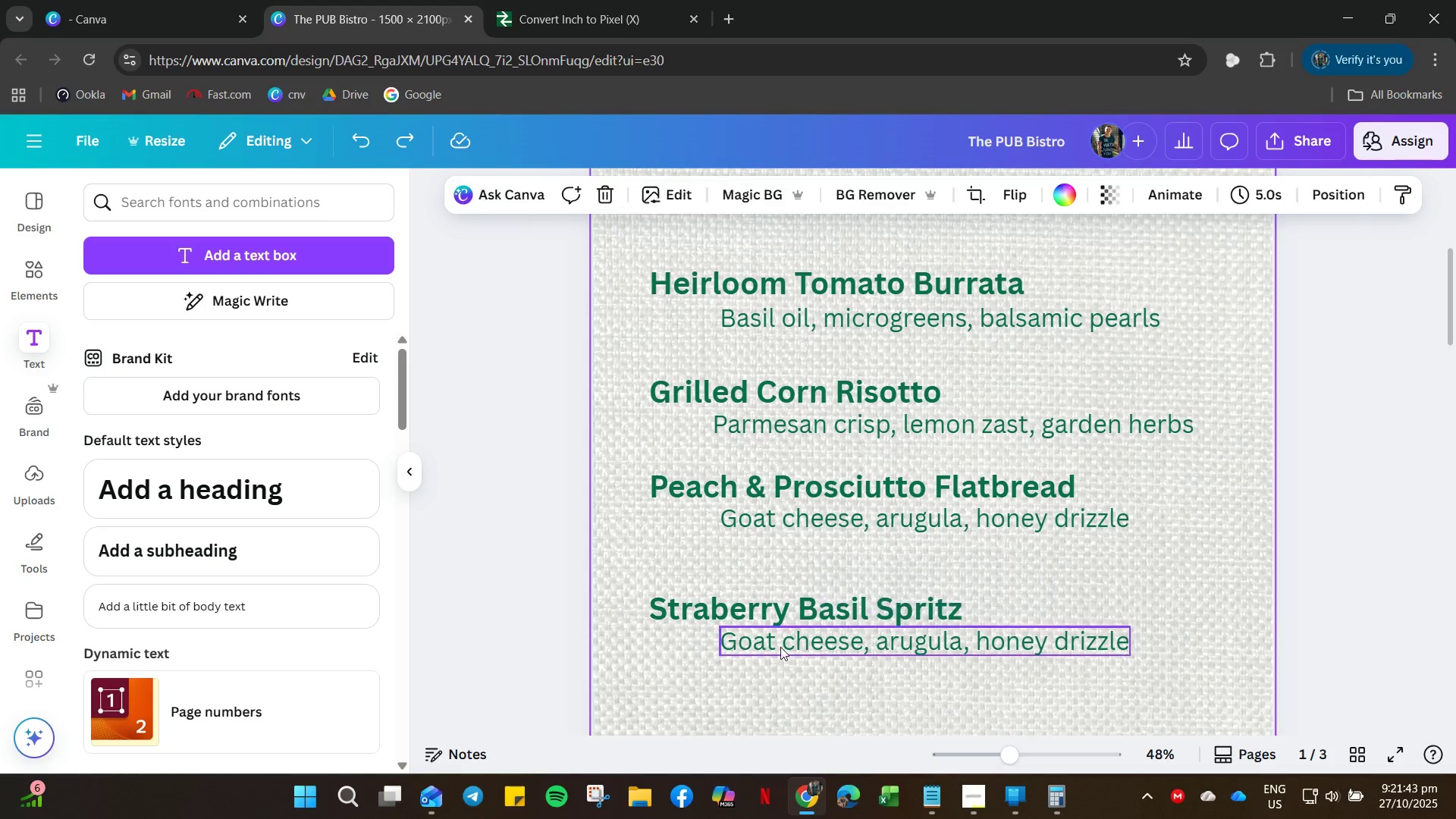 
double_click([787, 643])
 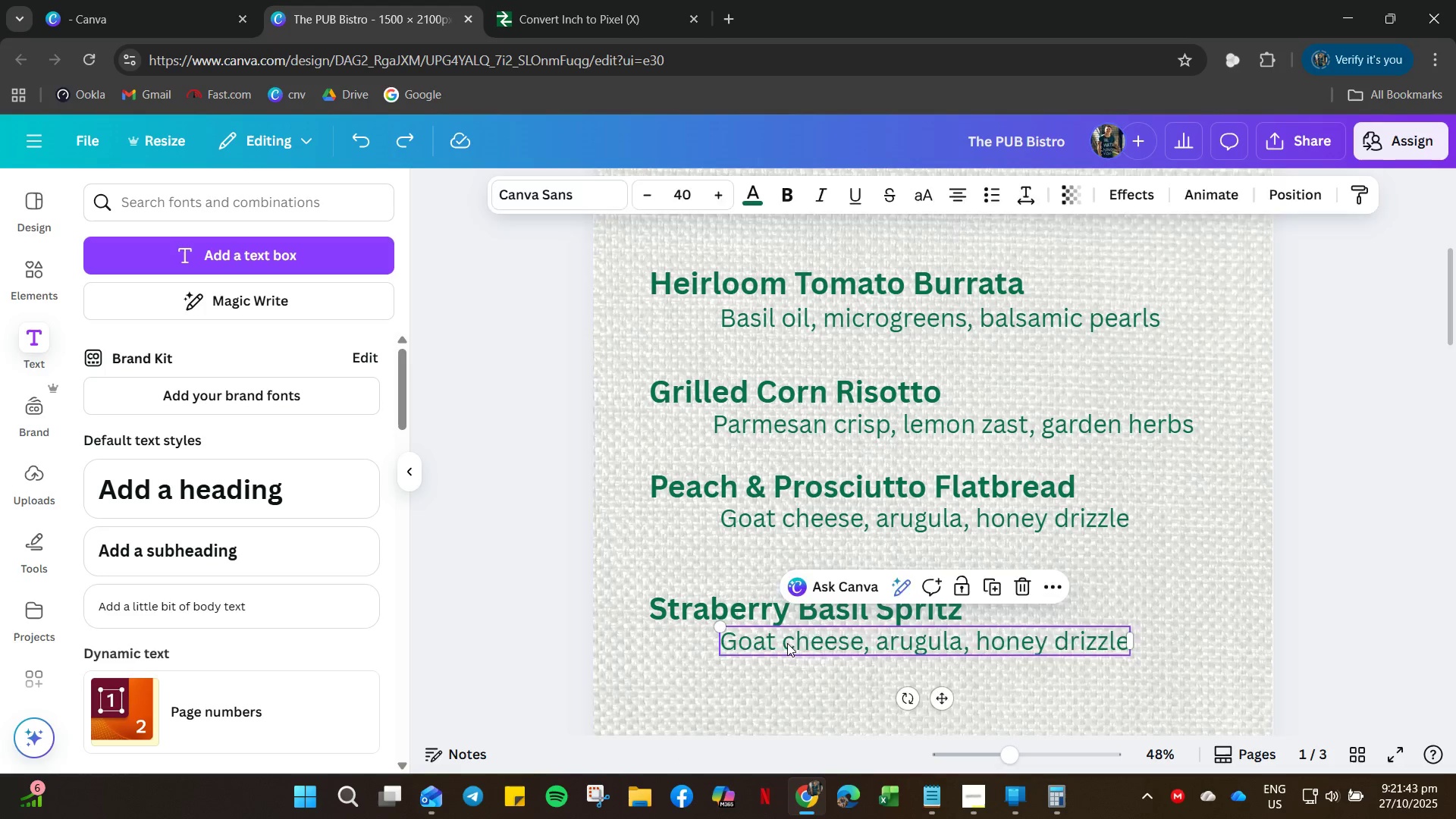 
key(Delete)
 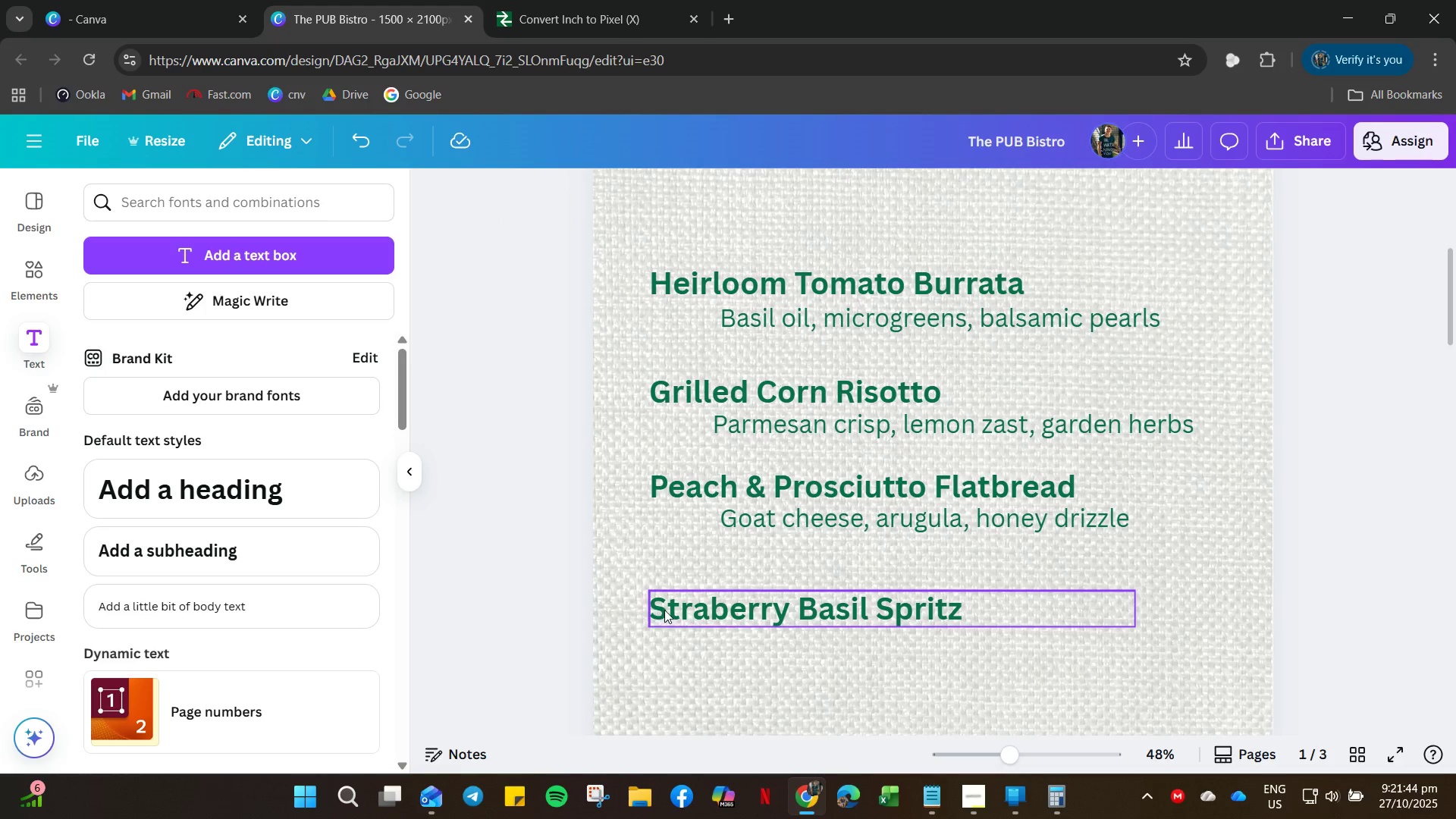 
left_click([664, 610])
 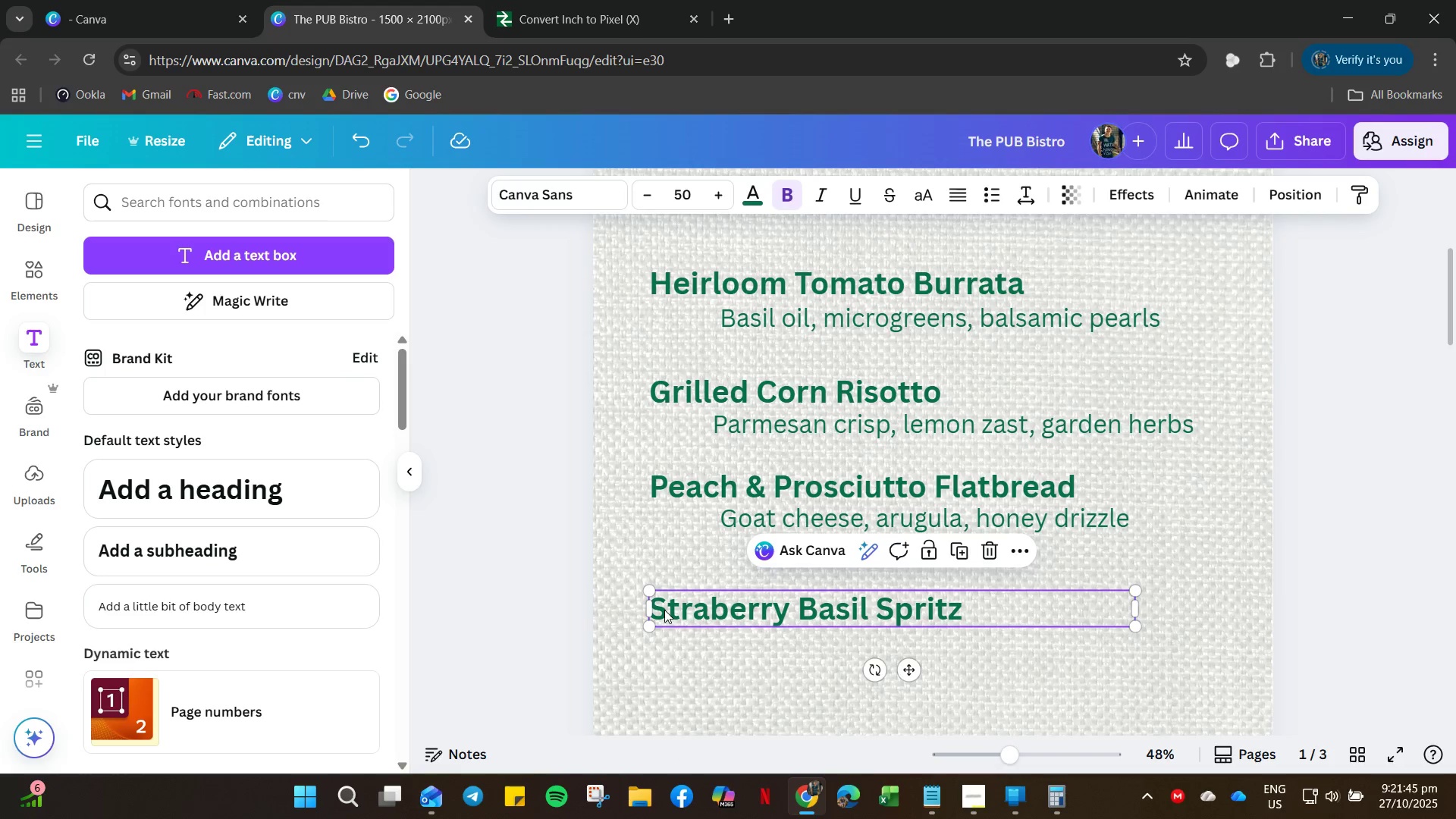 
key(Control+C)
 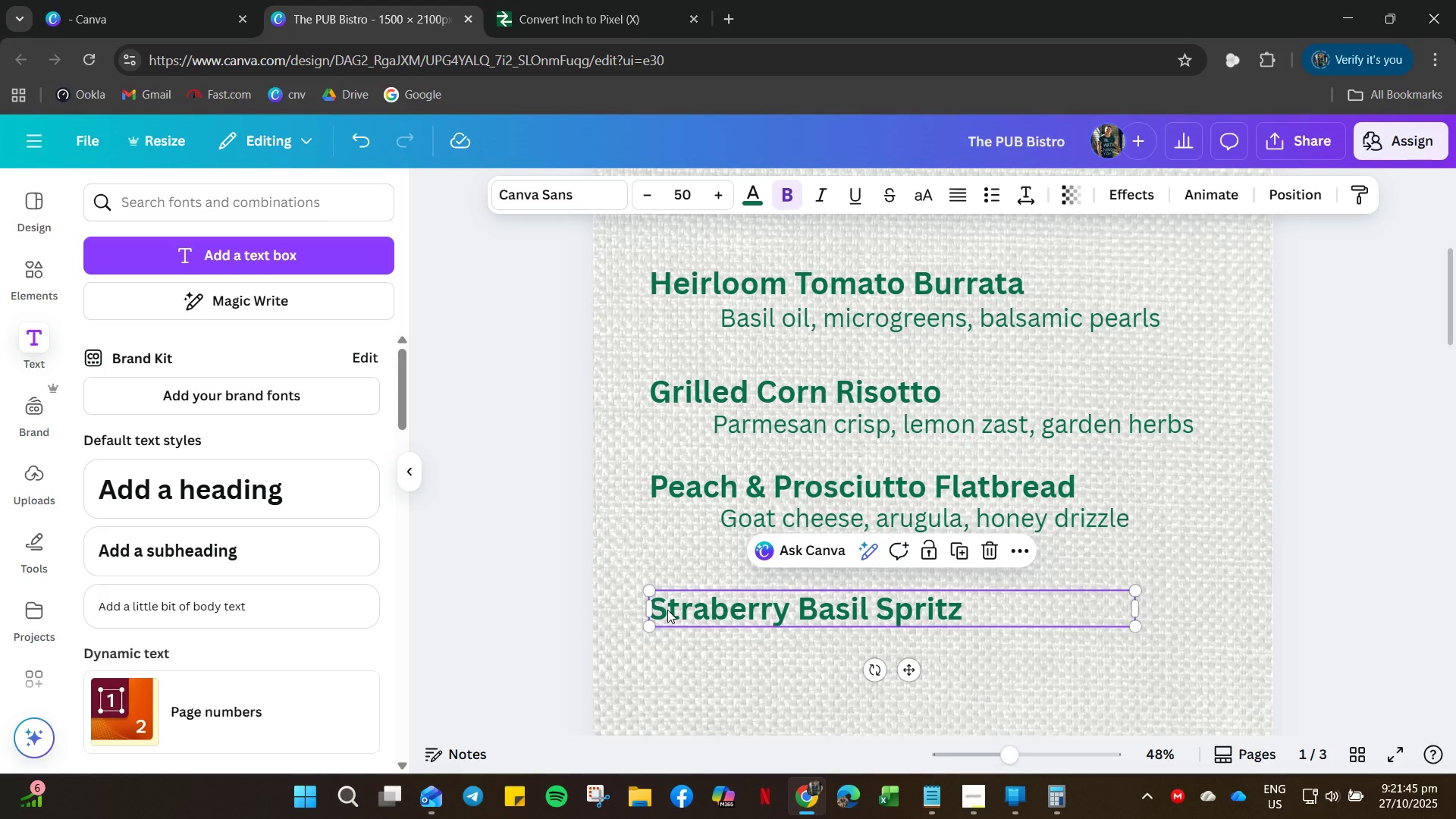 
key(Control+V)
 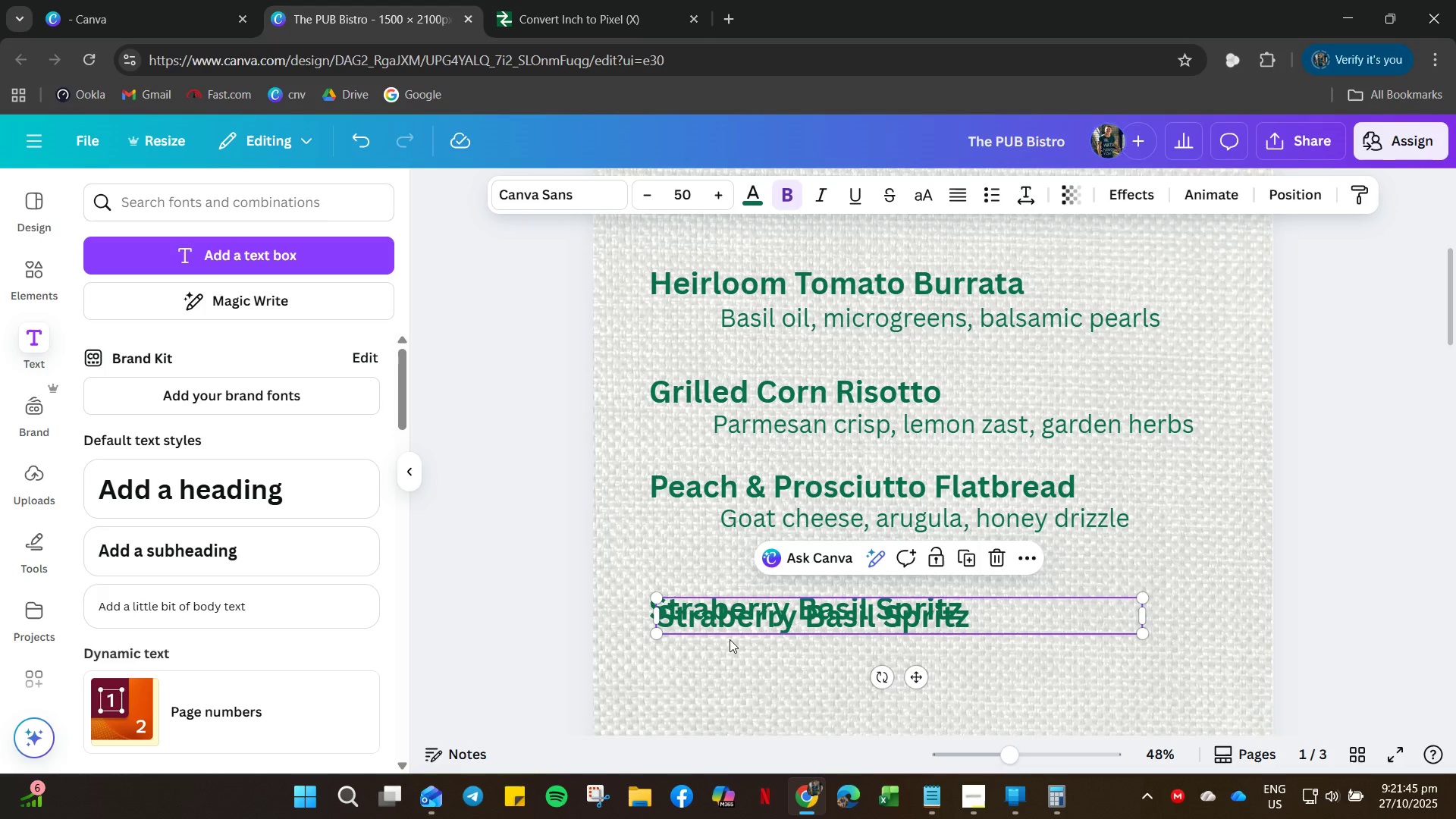 
left_click_drag(start_coordinate=[730, 642], to_coordinate=[745, 638])
 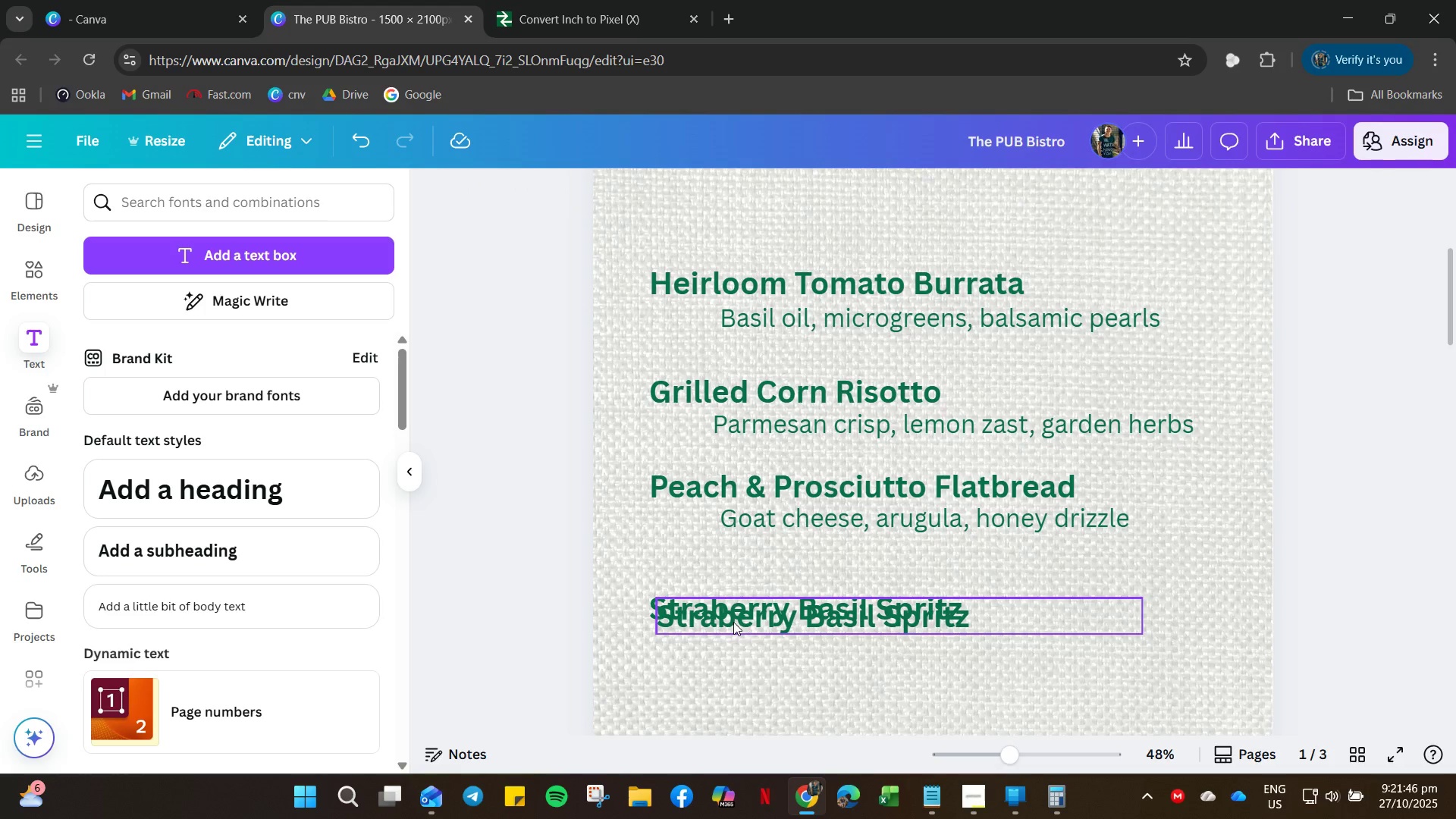 
left_click_drag(start_coordinate=[733, 622], to_coordinate=[738, 654])
 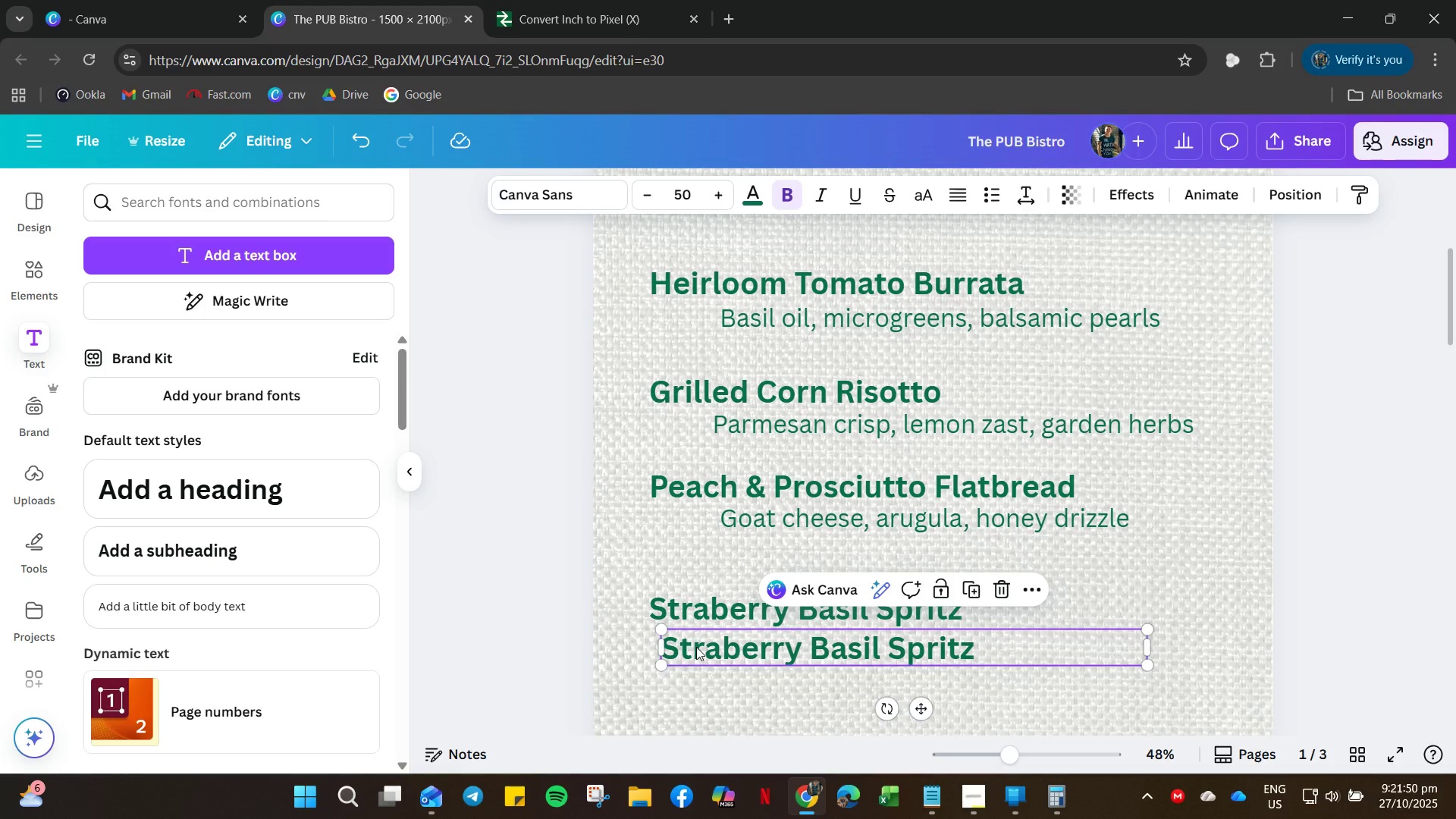 
double_click([698, 647])
 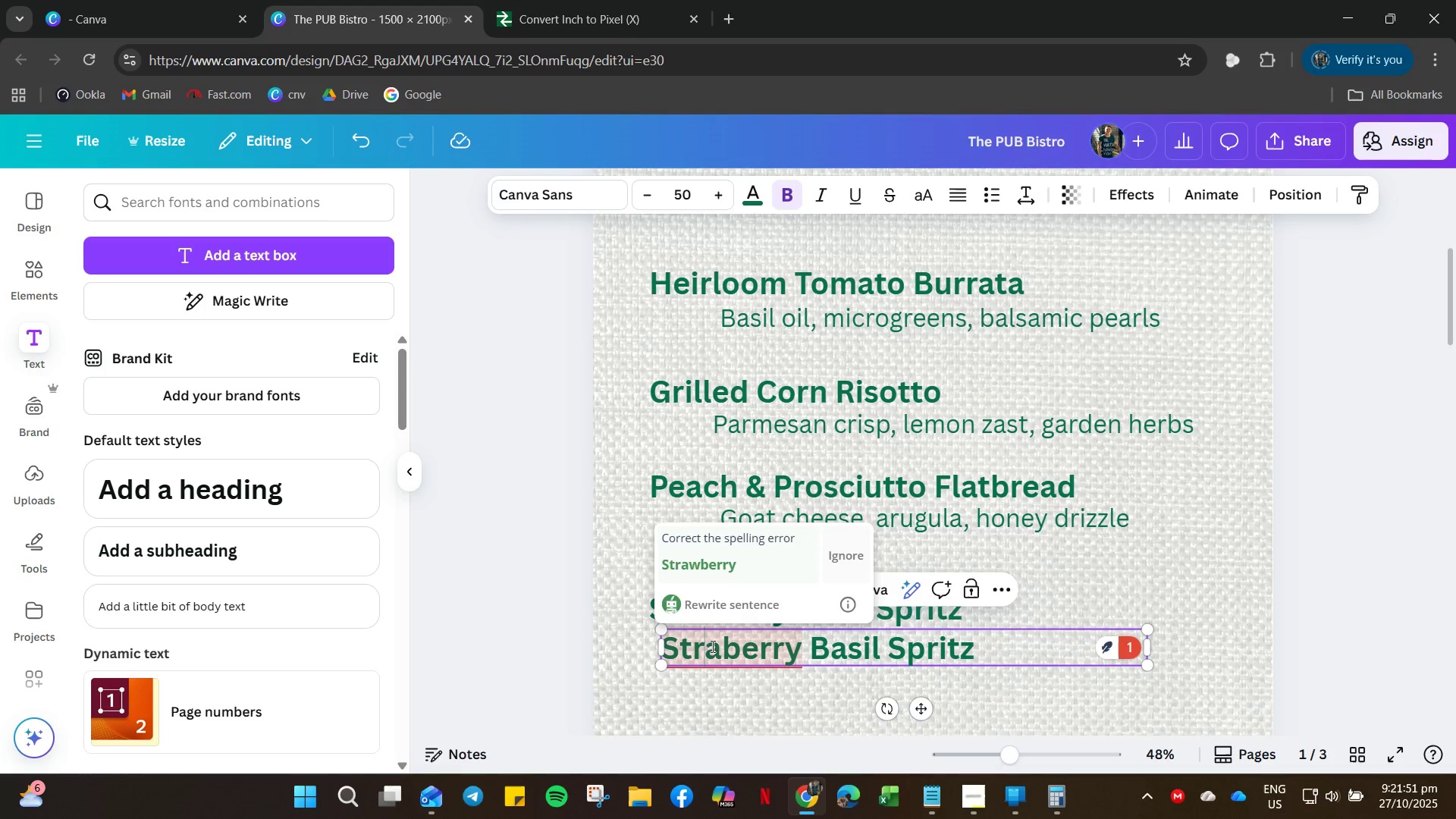 
double_click([712, 645])
 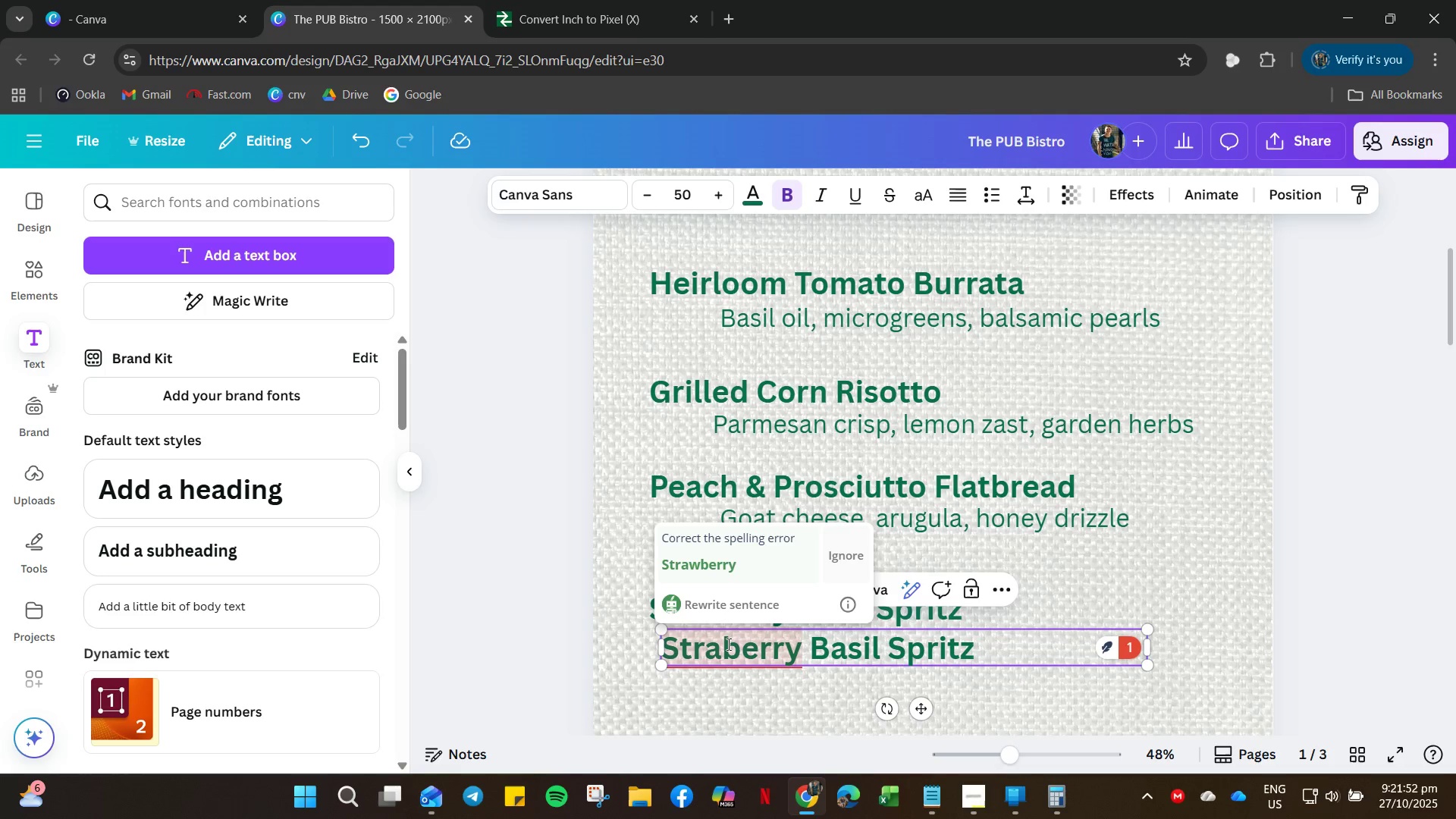 
left_click([727, 644])
 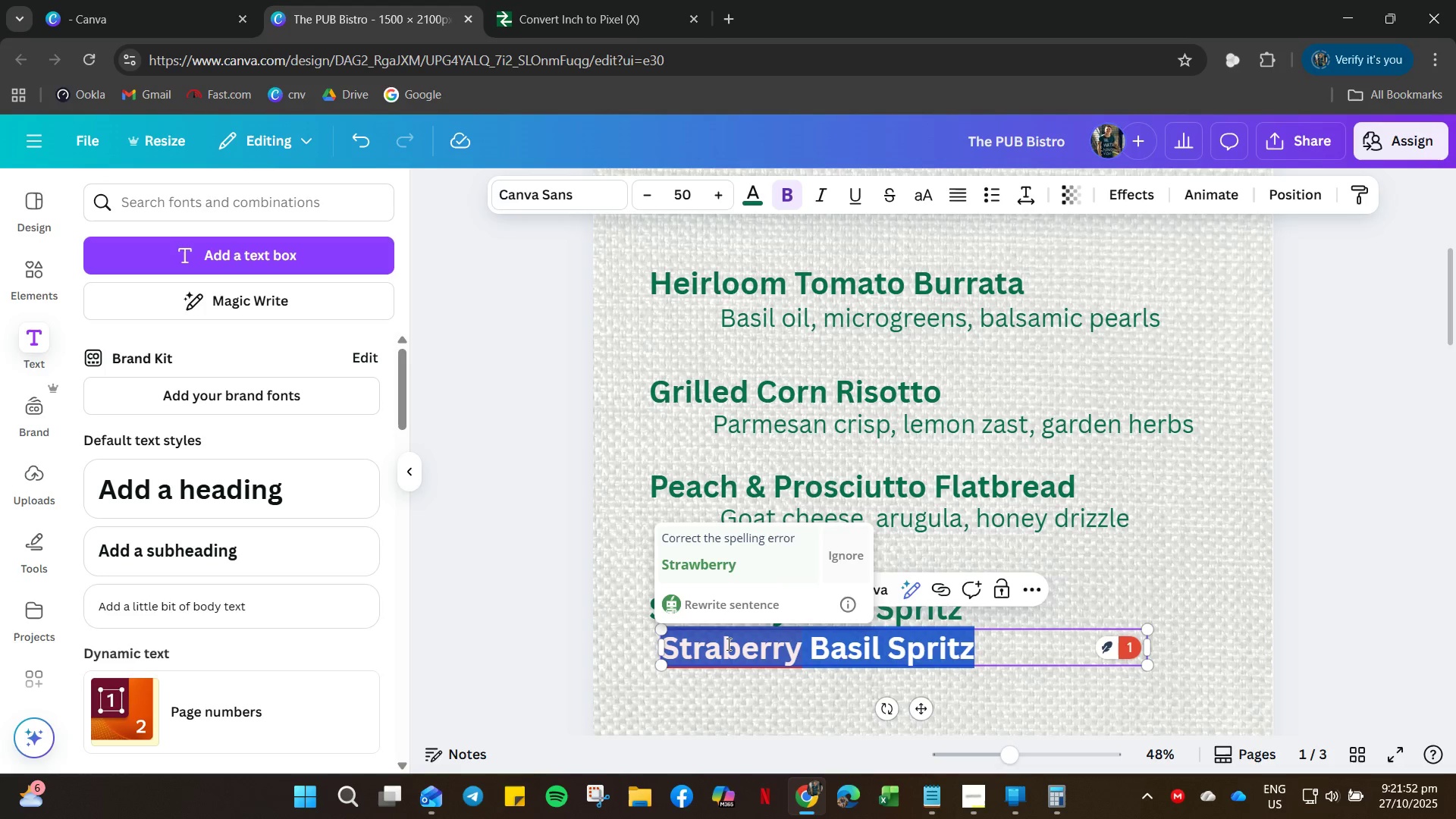 
key(Control+A)
 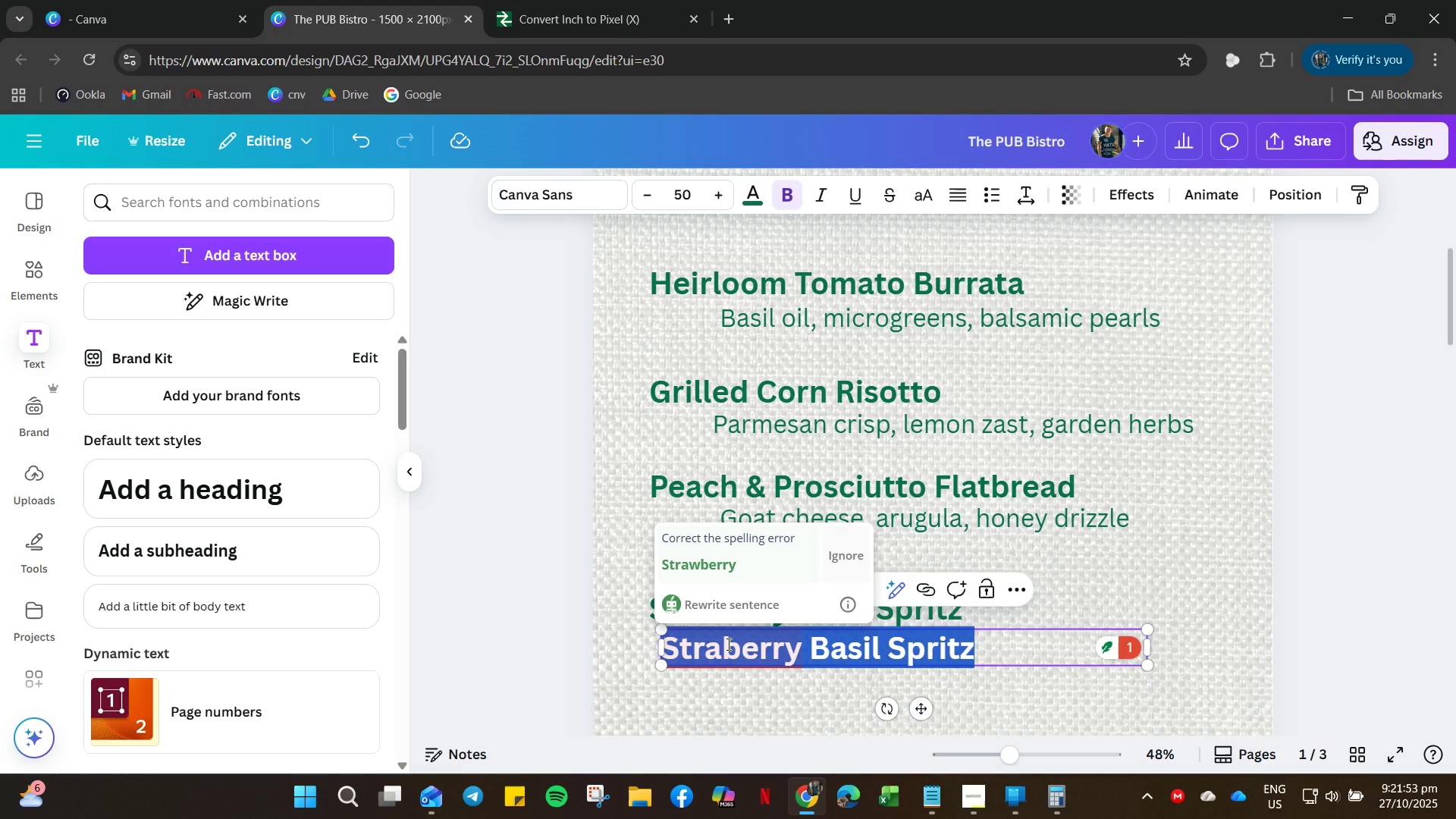 
type(Cucumber Mint Cooler)
 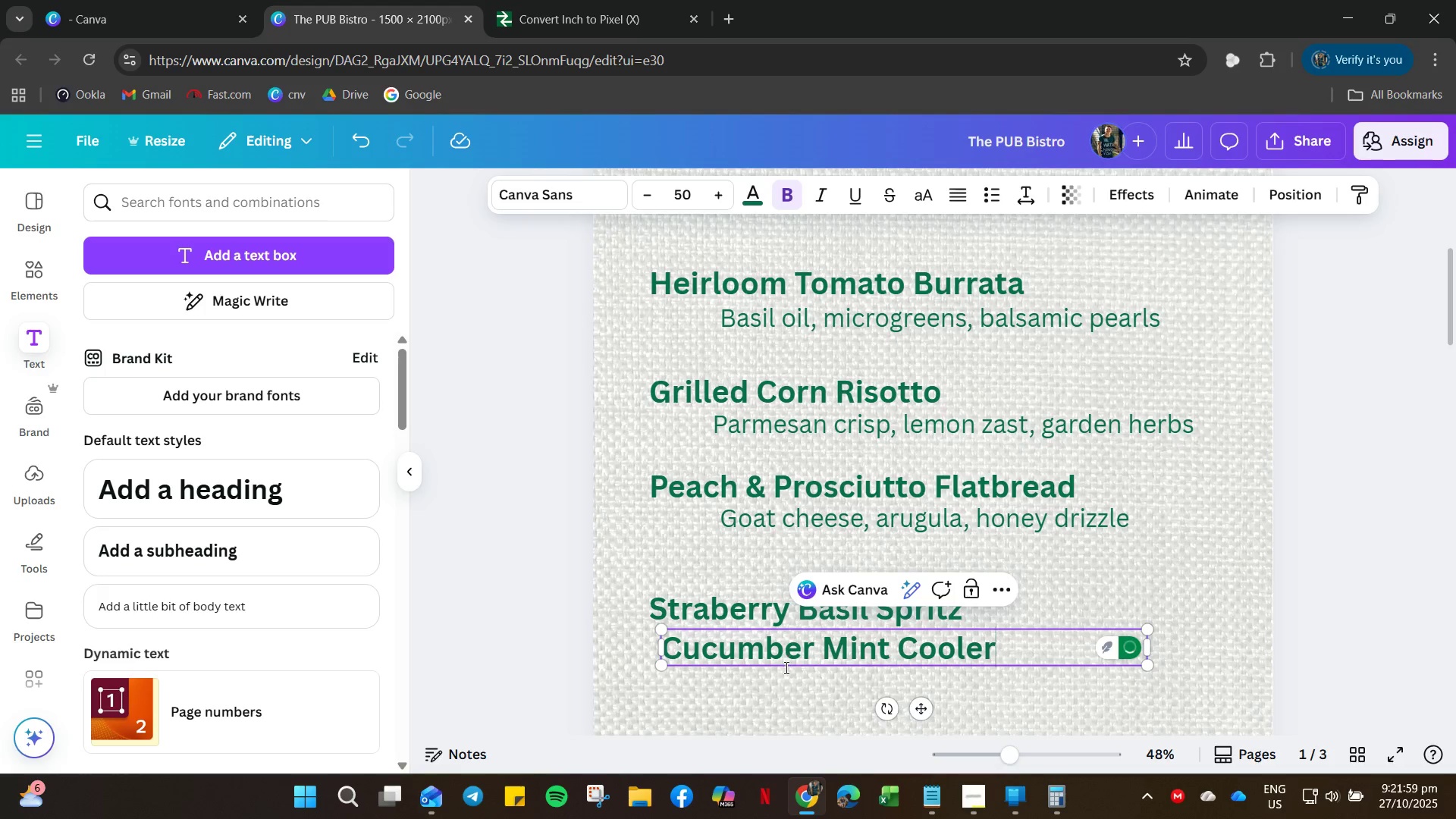 
left_click([798, 716])
 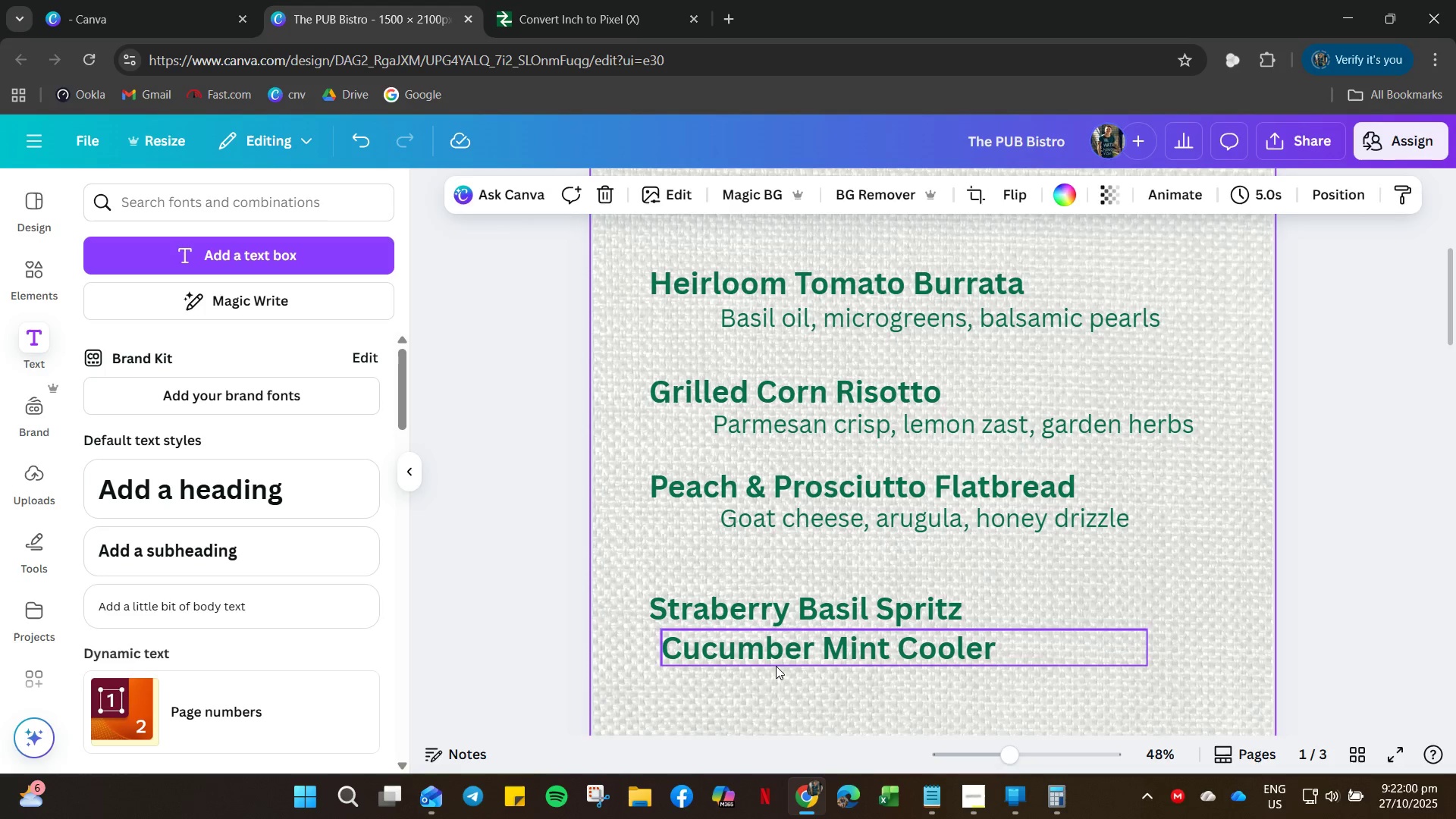 
left_click([776, 666])
 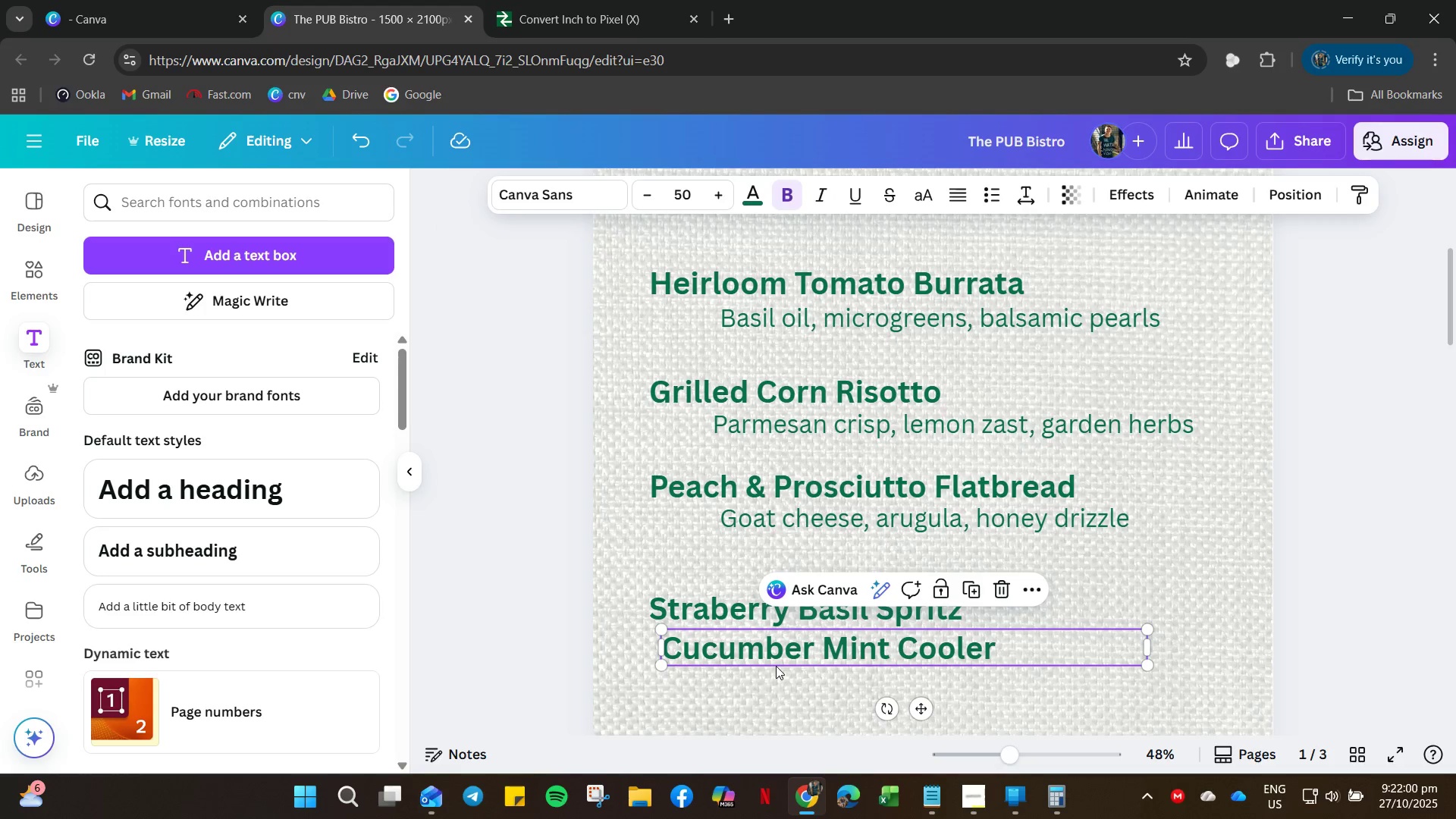 
key(Control+C)
 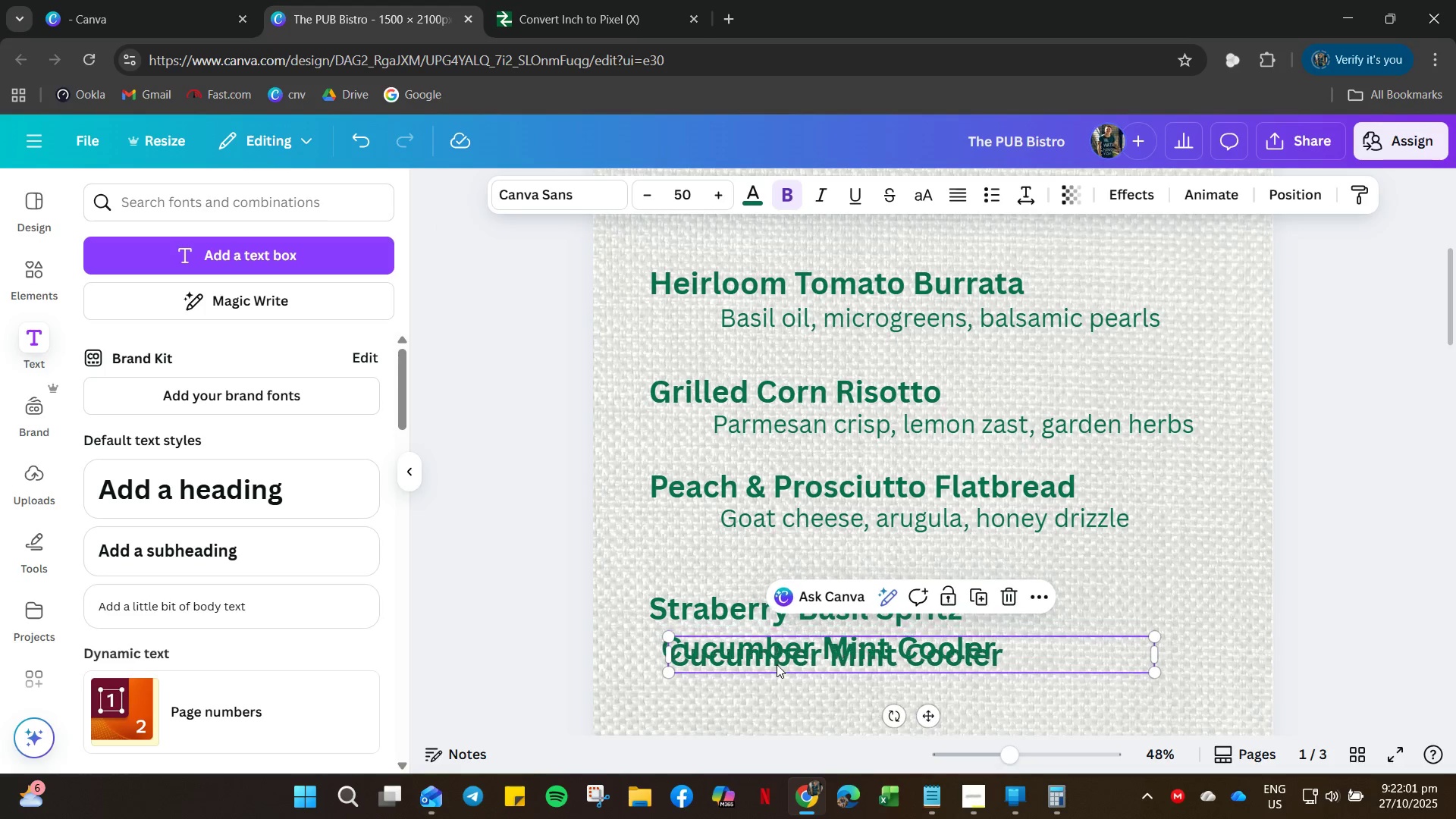 
key(Control+V)
 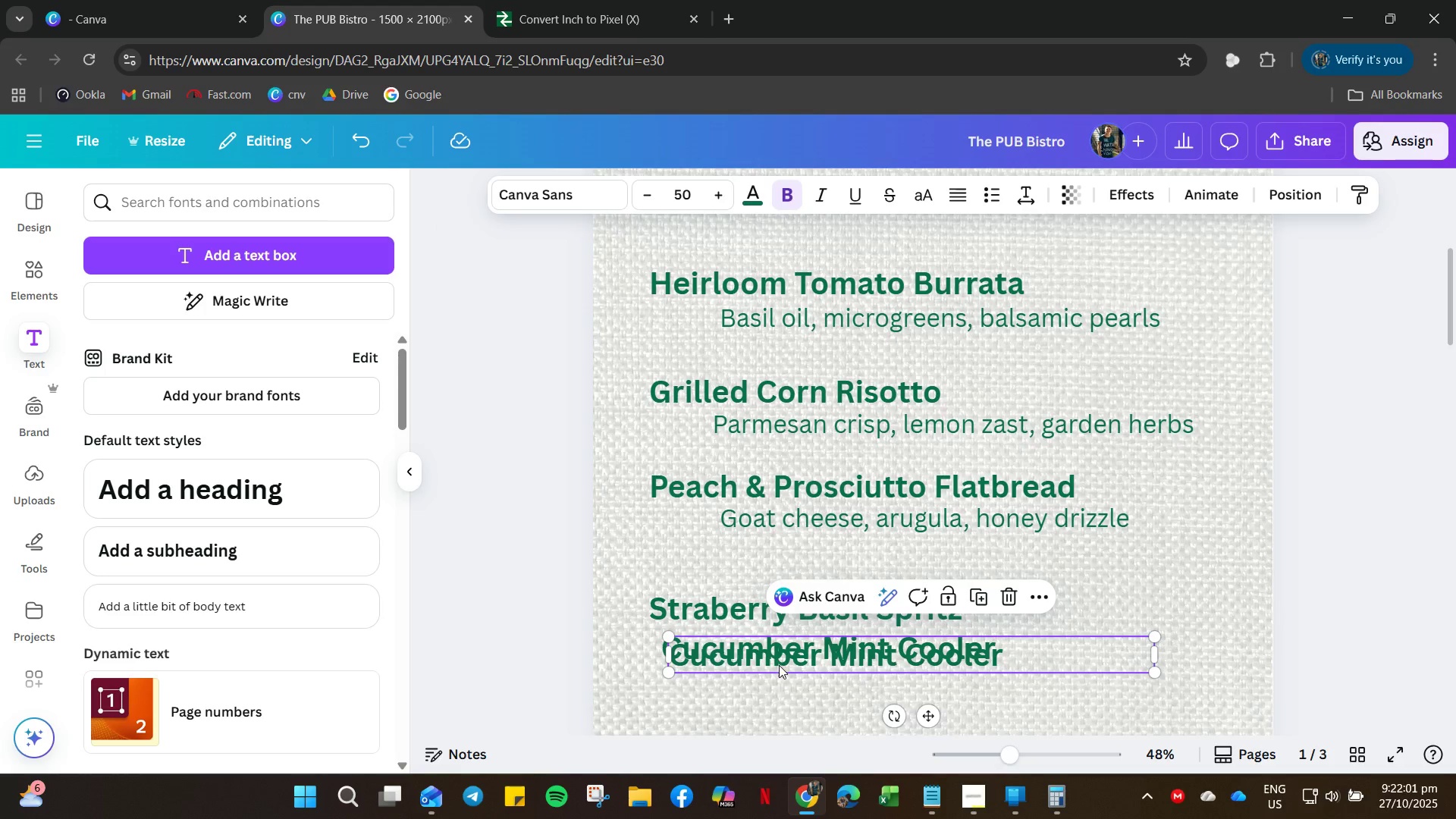 
left_click_drag(start_coordinate=[778, 660], to_coordinate=[794, 689])
 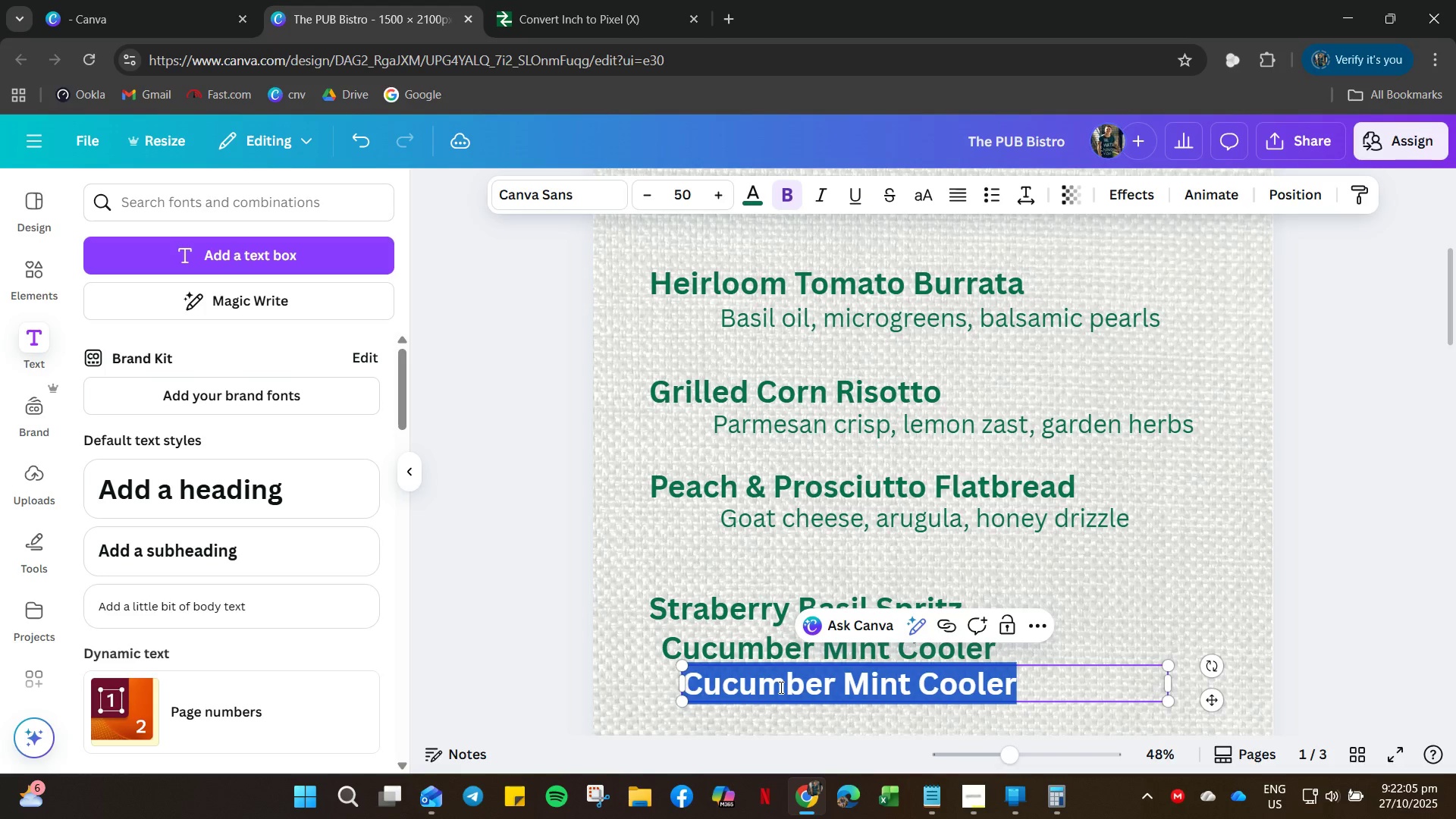 
double_click([780, 687])
 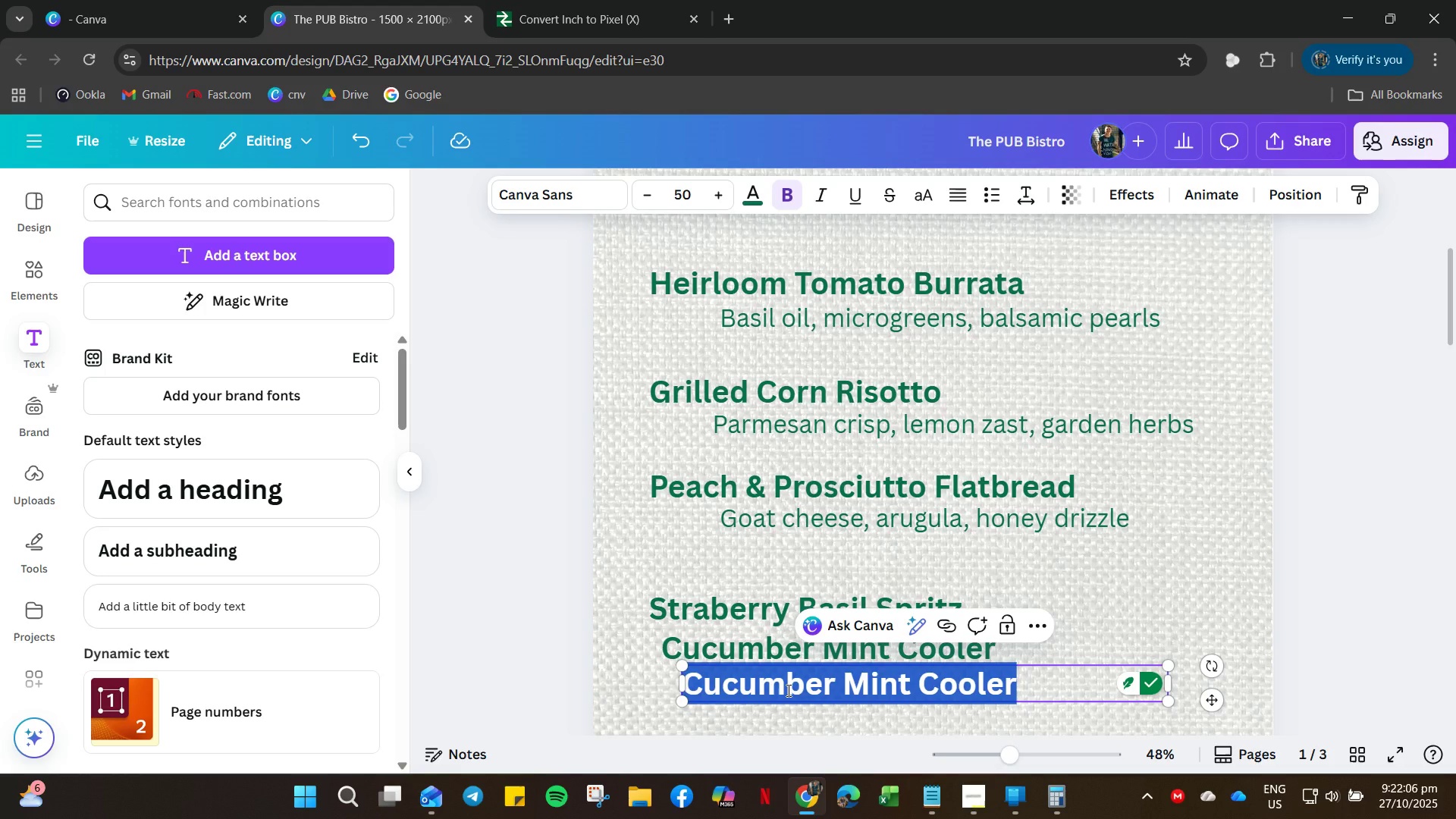 
type(Peach Thyme Iced Tea)
 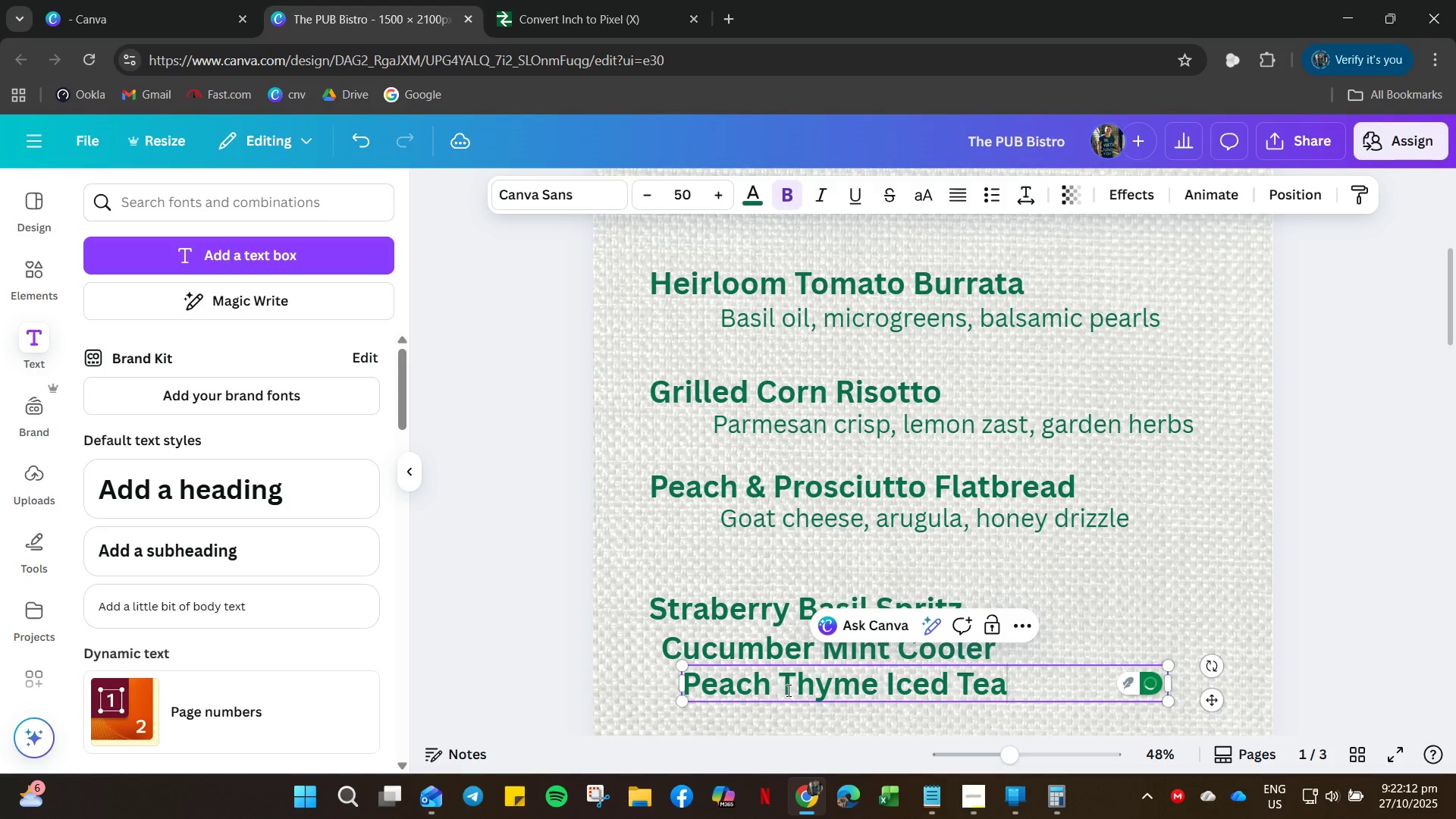 
left_click([1153, 595])
 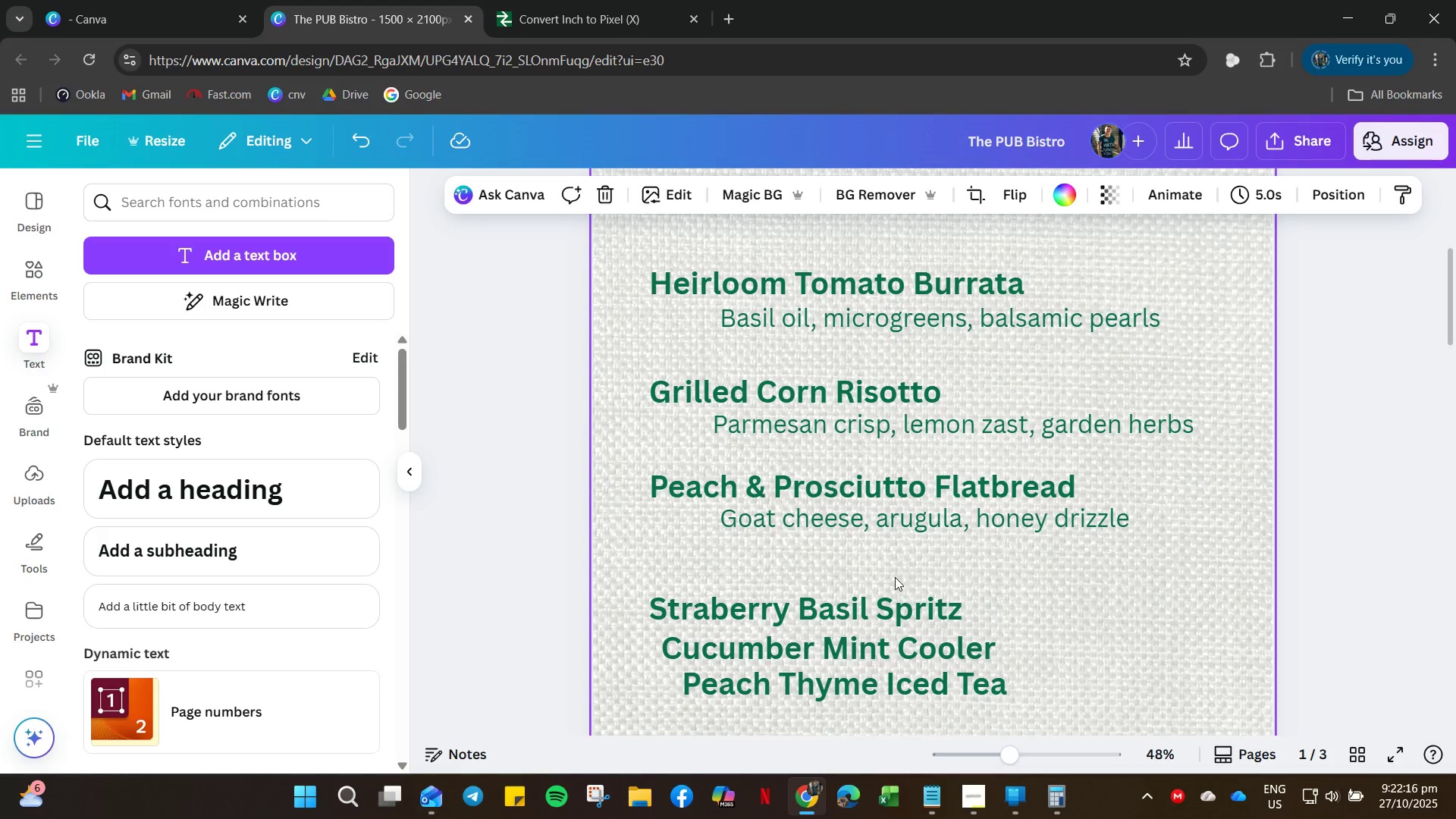 
left_click_drag(start_coordinate=[679, 548], to_coordinate=[755, 704])
 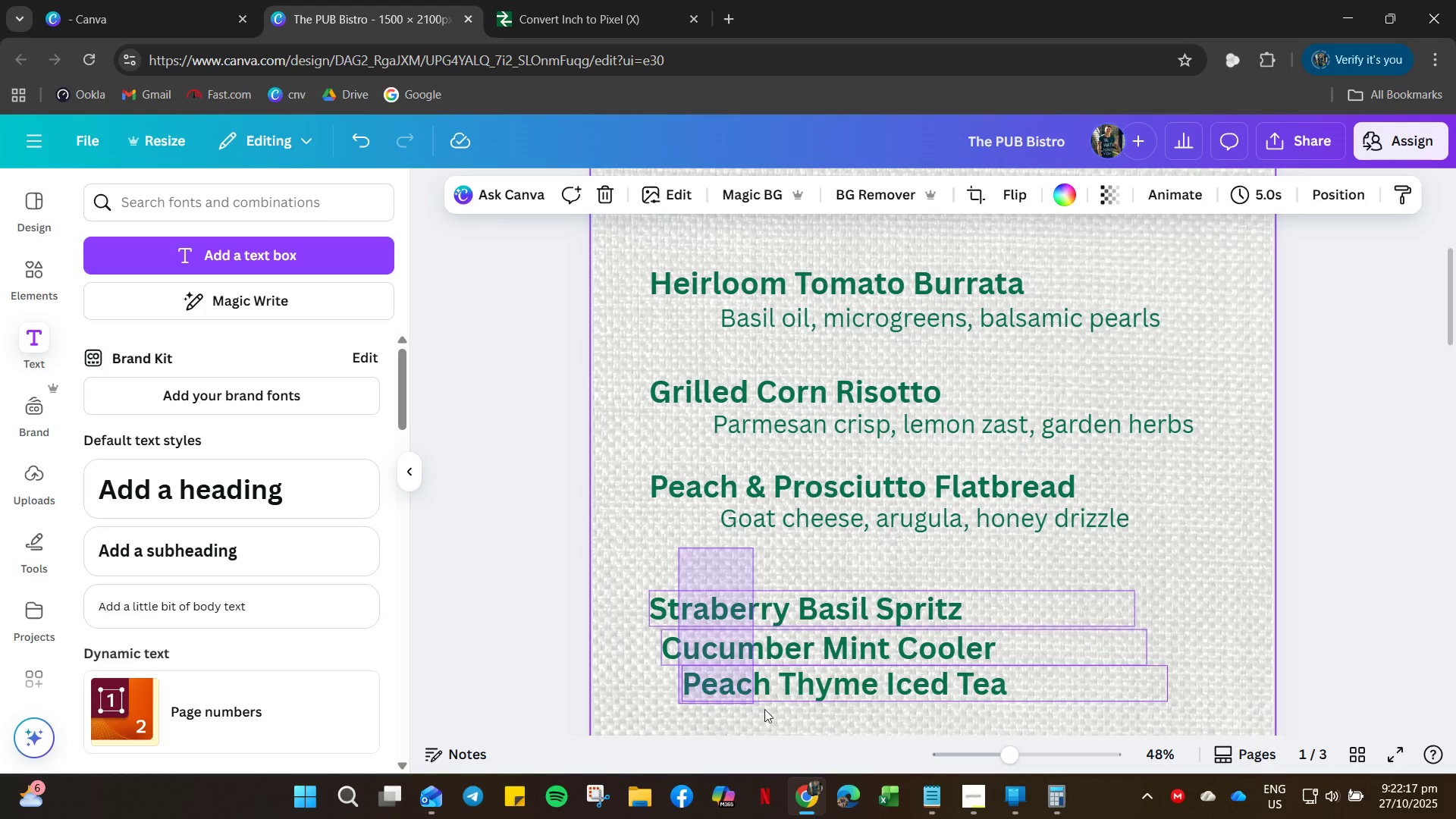 
key(Control+B)
 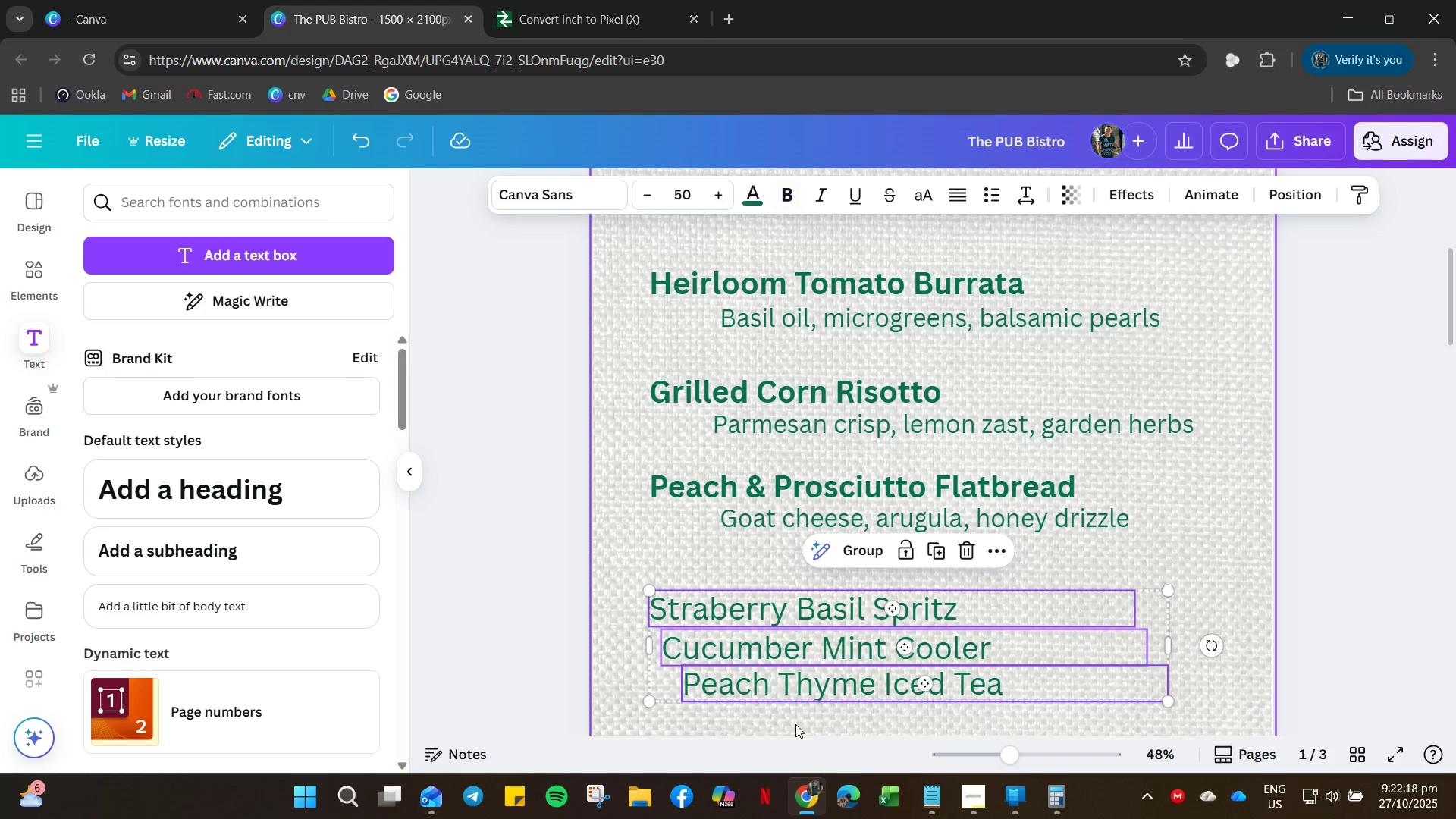 
key(Control+B)
 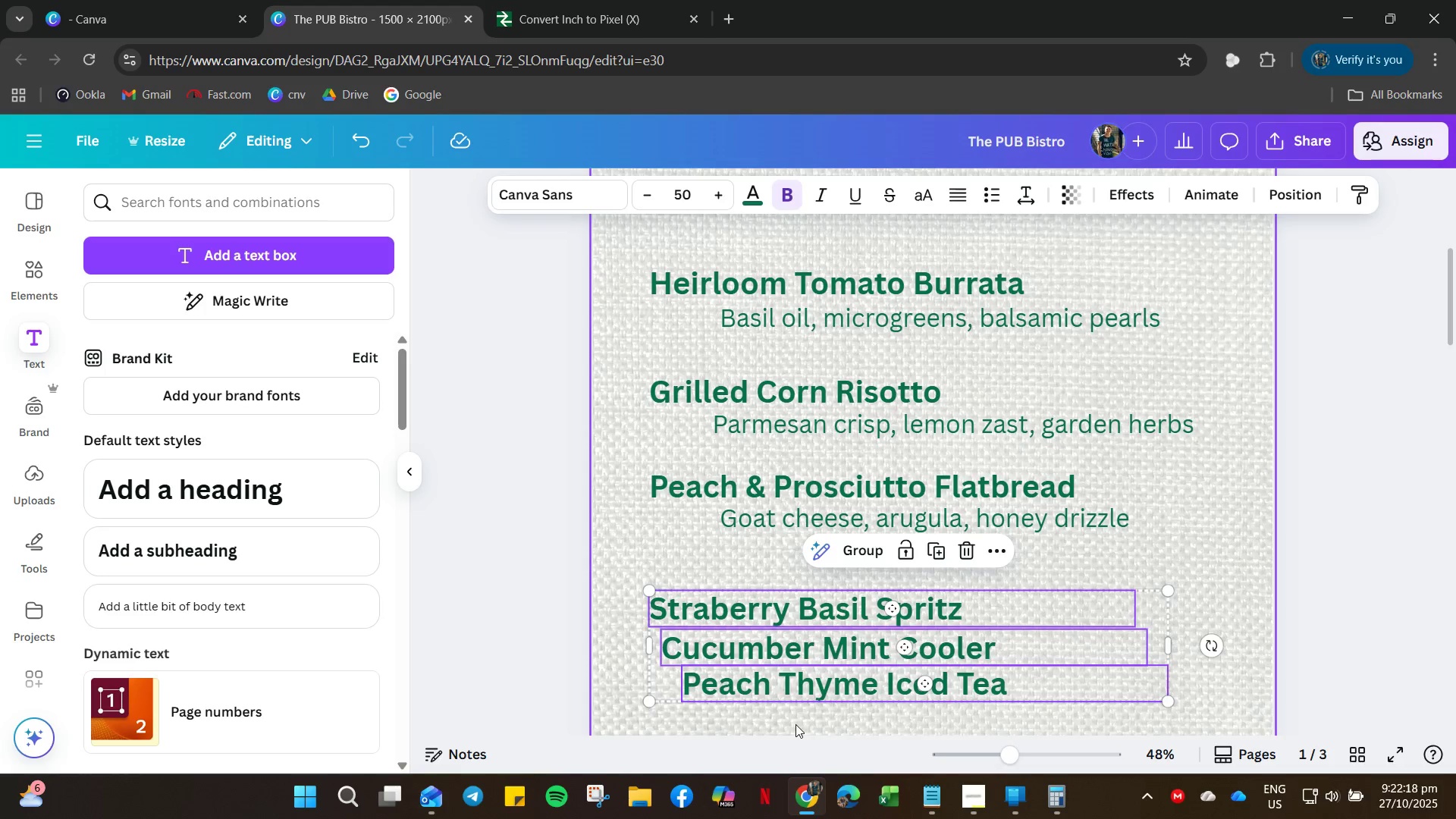 
key(Control+B)
 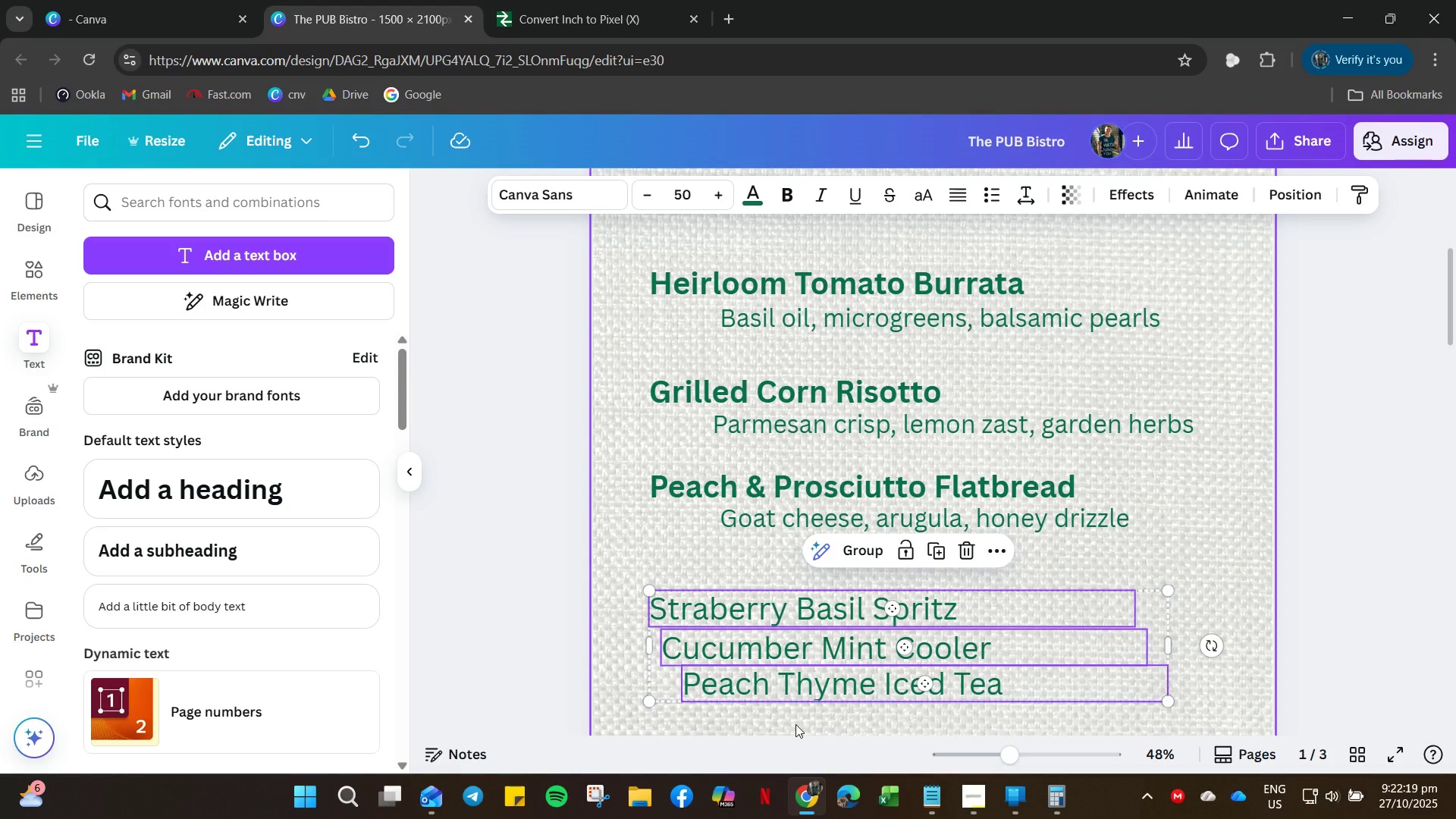 
key(Control+B)
 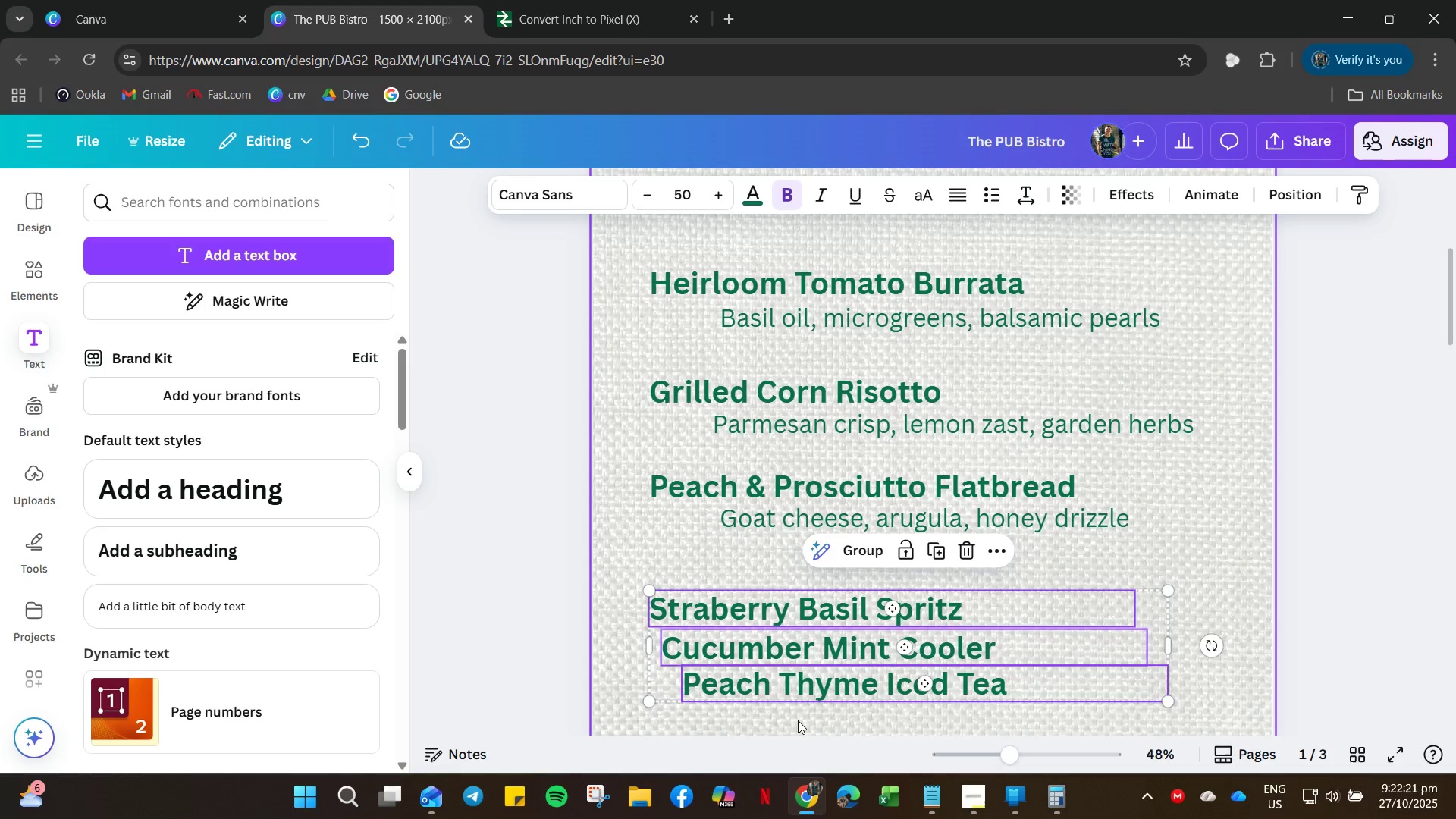 
key(Control+I)
 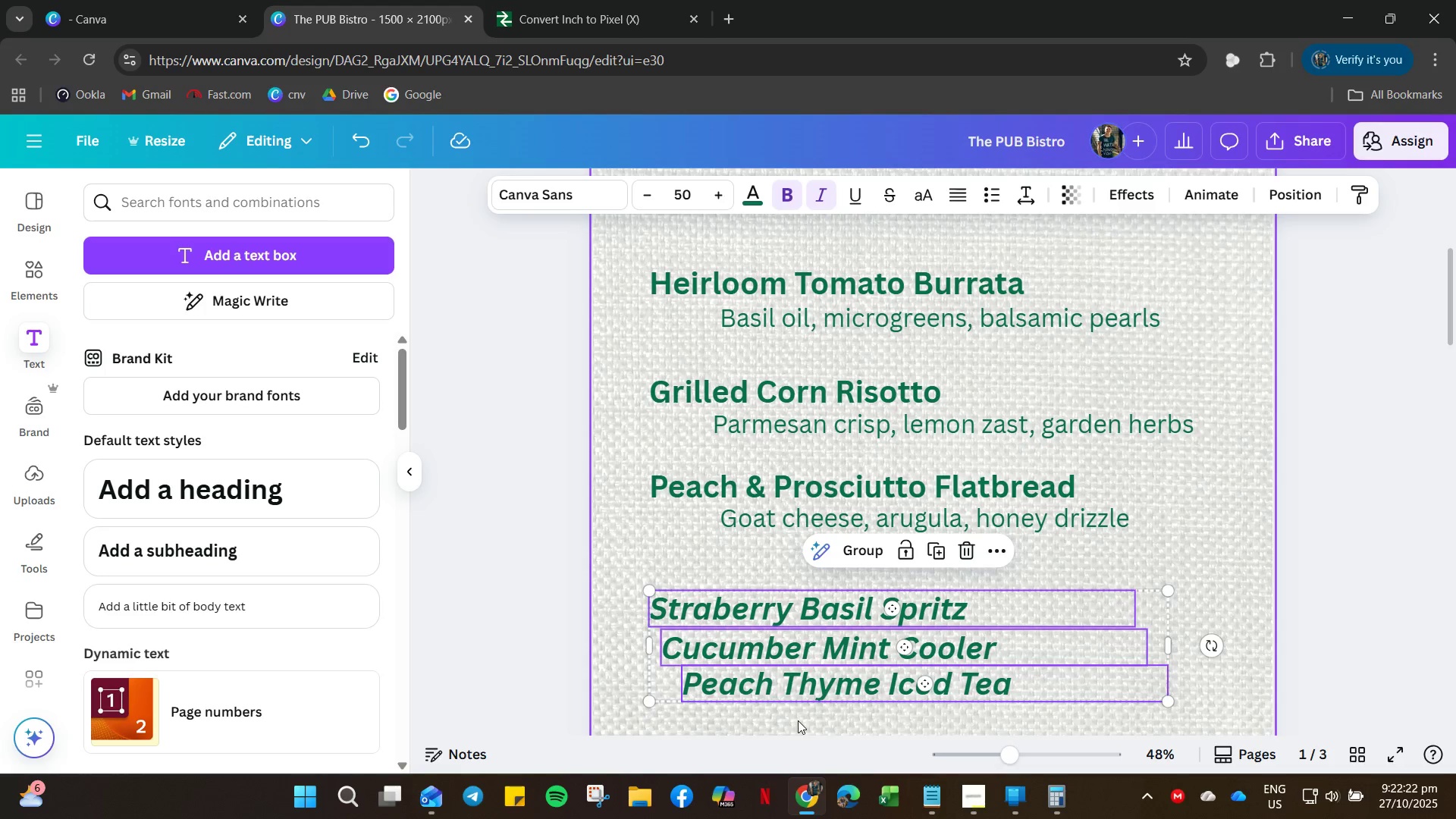 
key(Control+I)
 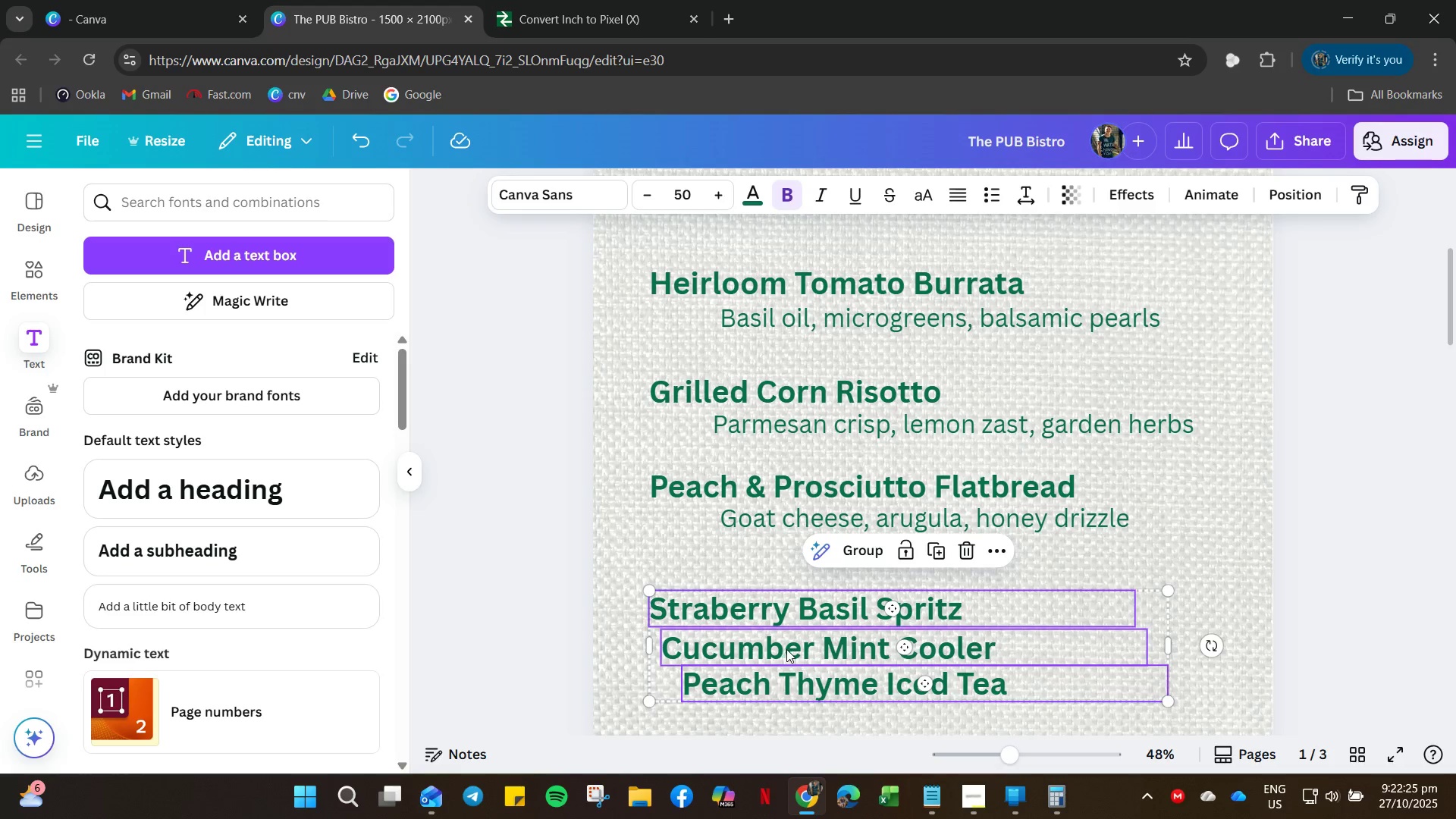 
left_click_drag(start_coordinate=[899, 688], to_coordinate=[905, 685])
 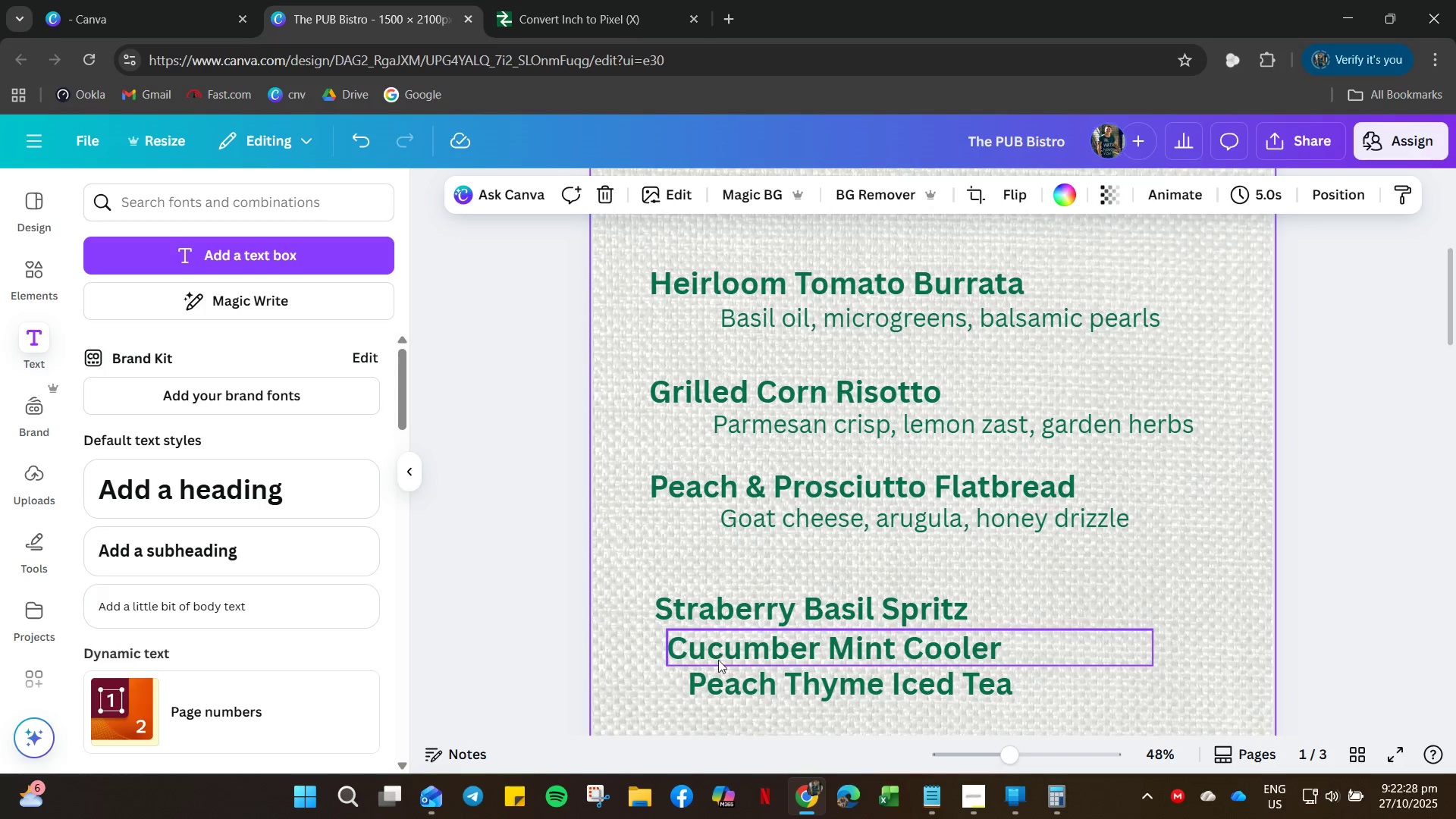 
left_click([722, 672])
 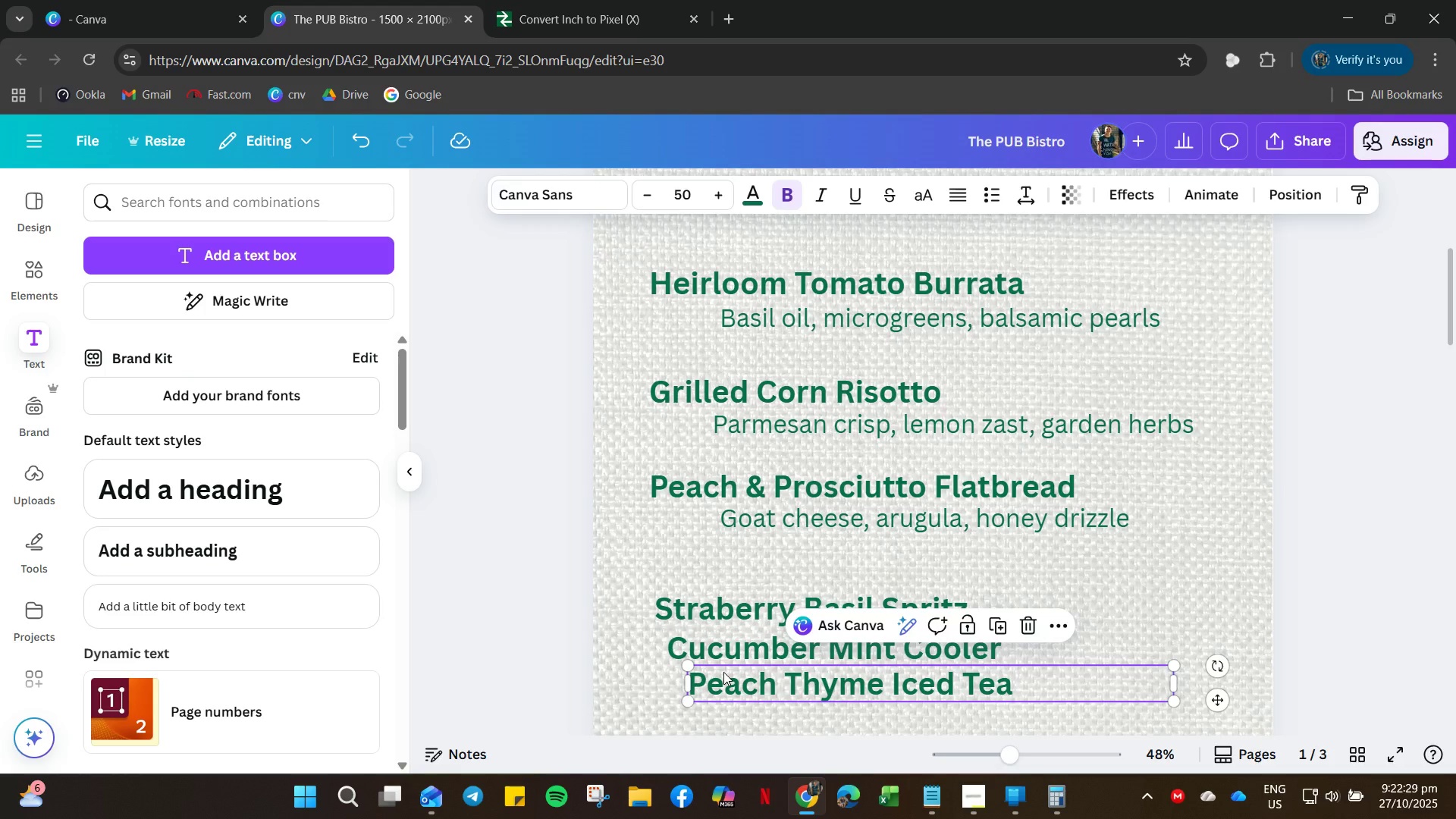 
key(ArrowDown)
 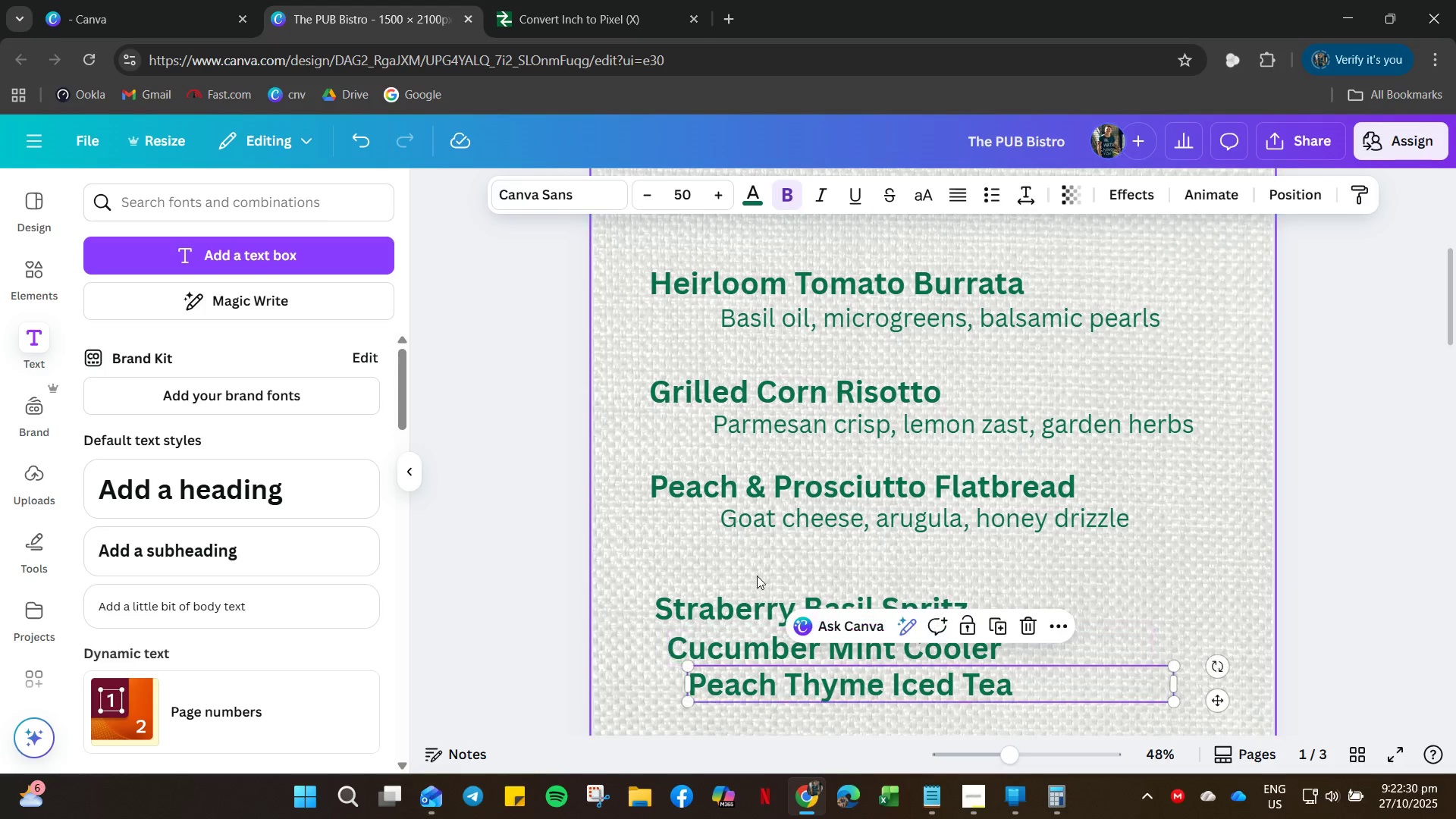 
left_click_drag(start_coordinate=[757, 570], to_coordinate=[757, 576])
 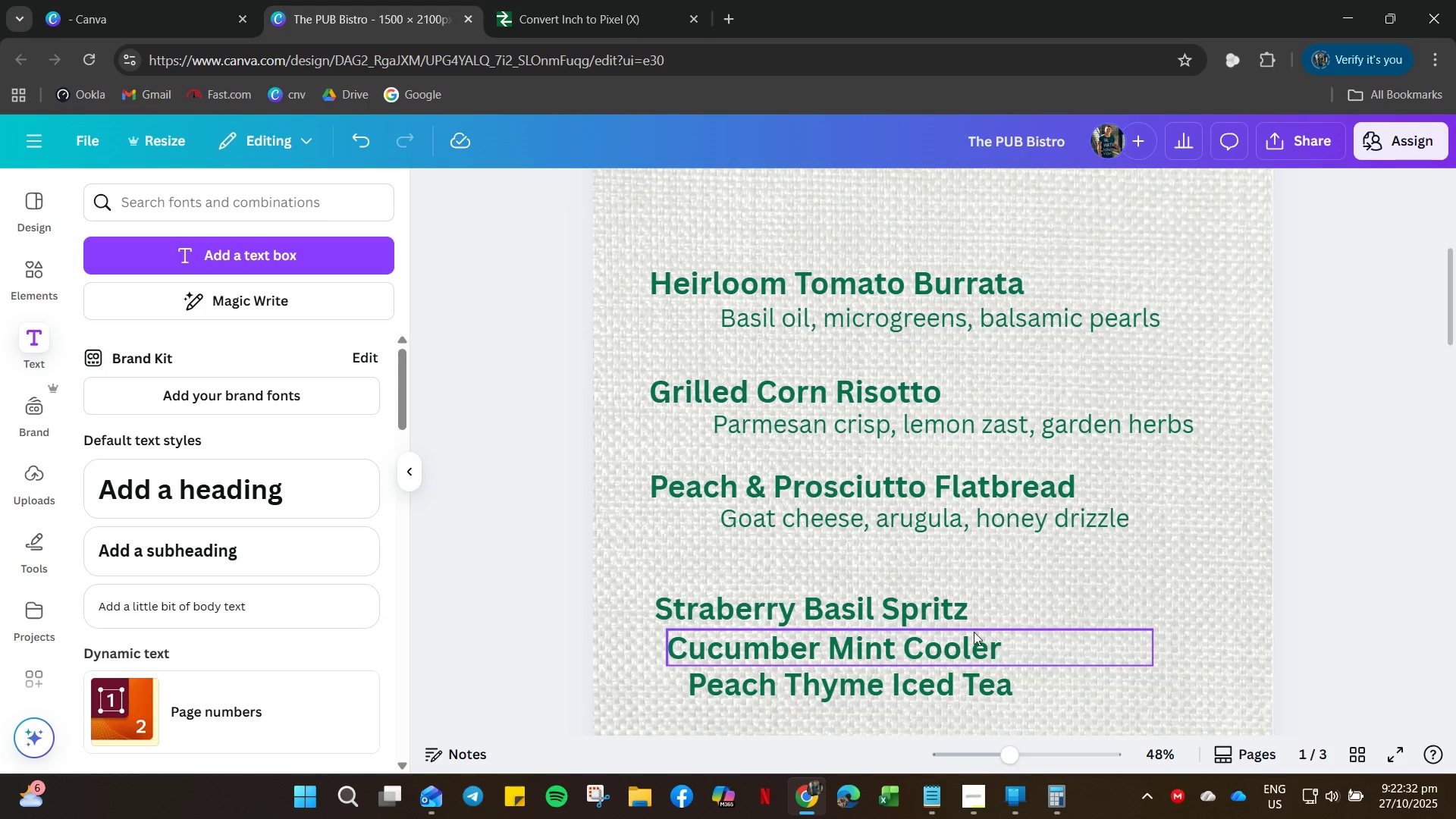 
hold_key(key=ControlLeft, duration=0.53)
scroll: coordinate [1055, 560], scroll_direction: down, amount: 3.0
 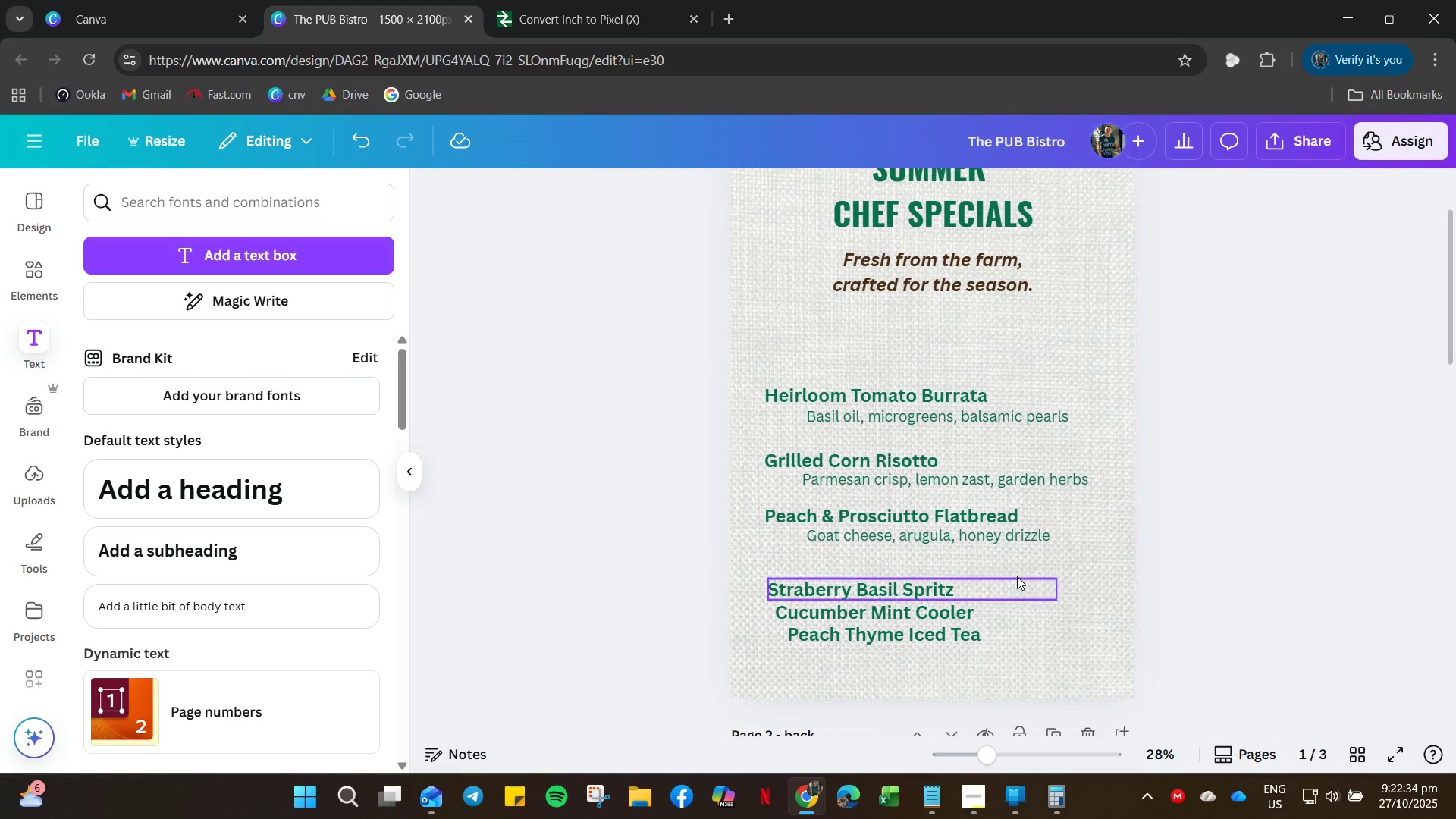 
scroll: coordinate [1018, 579], scroll_direction: up, amount: 1.0
 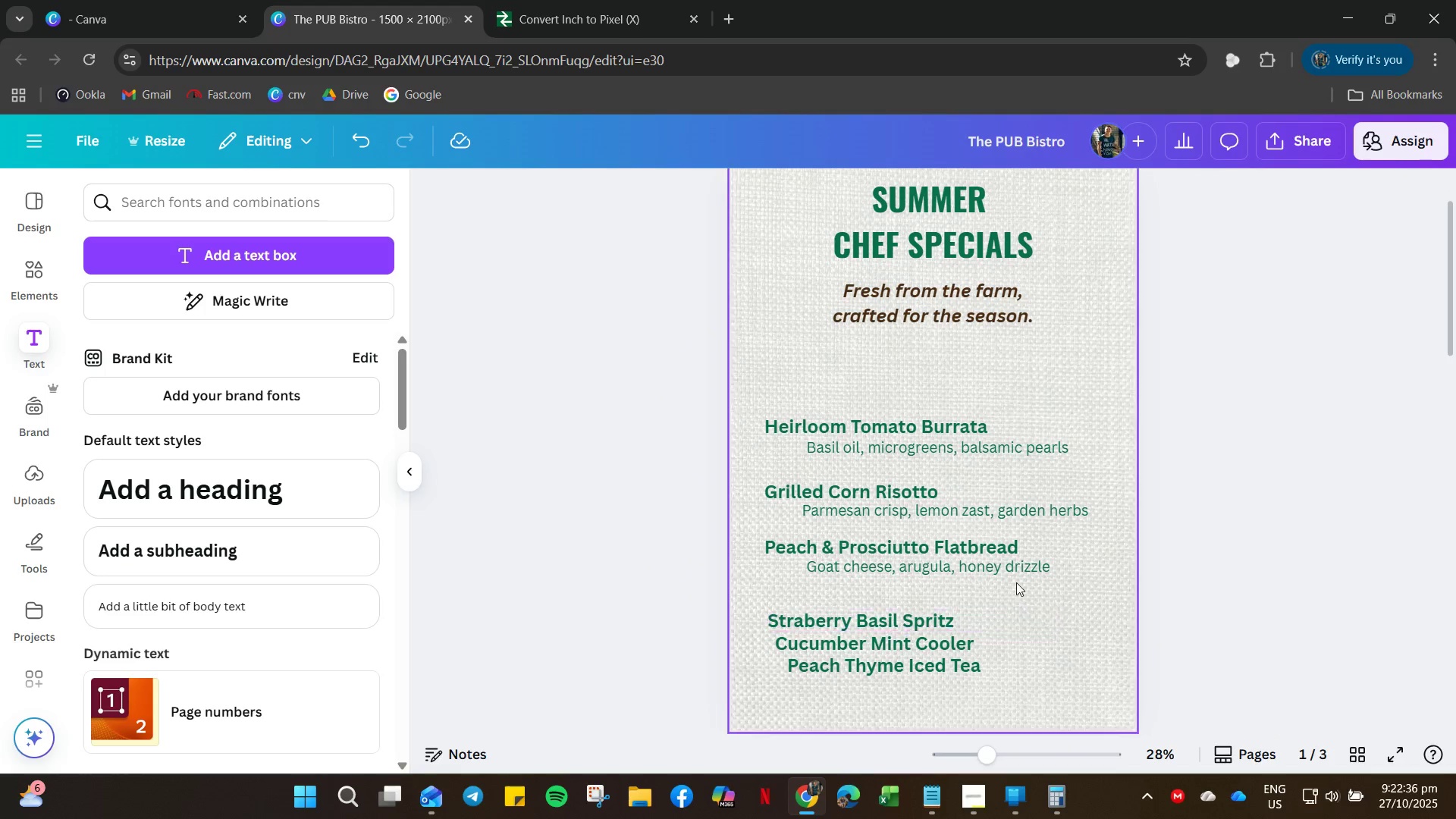 
left_click_drag(start_coordinate=[864, 371], to_coordinate=[1013, 588])
 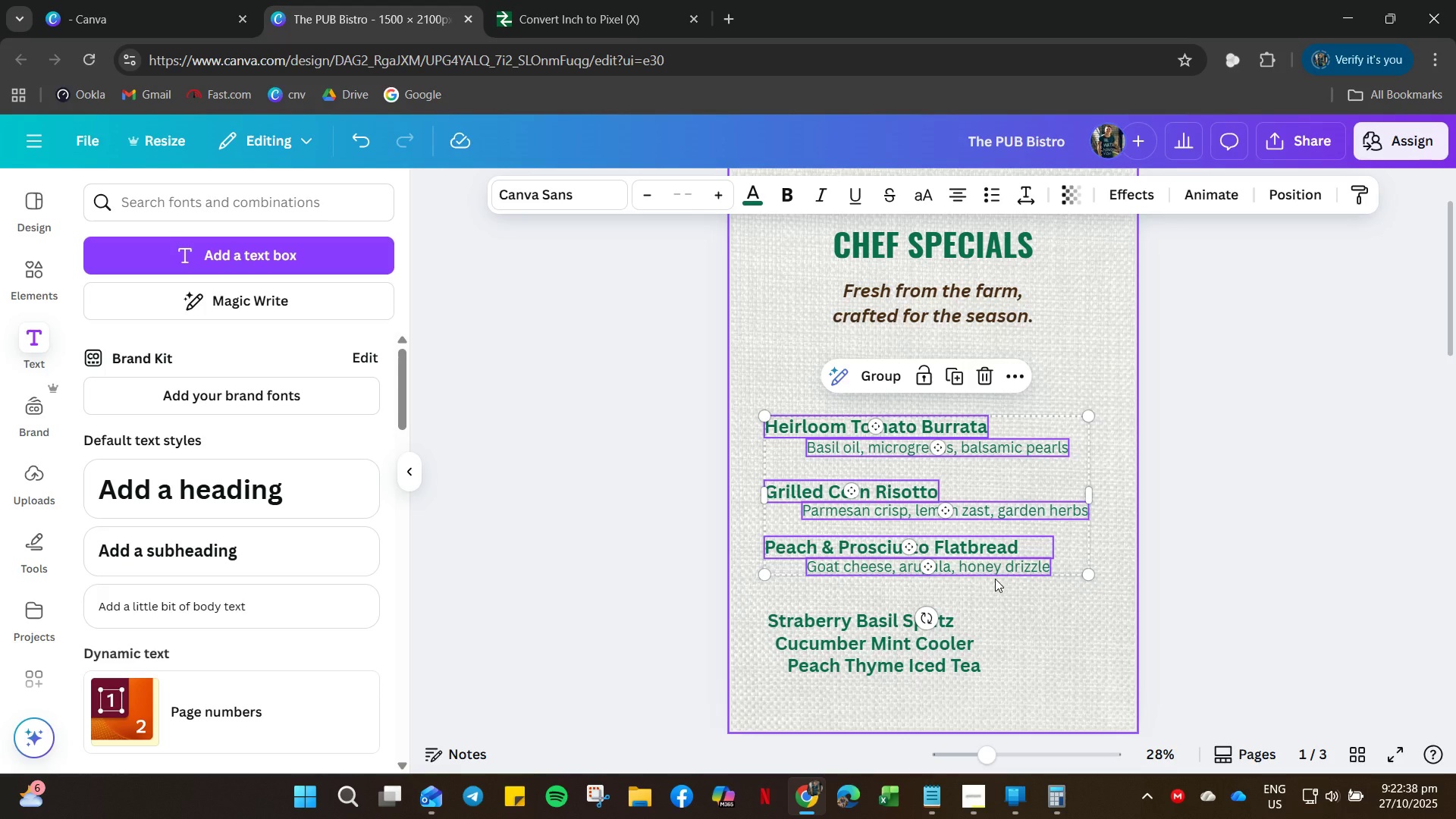 
left_click_drag(start_coordinate=[994, 581], to_coordinate=[1012, 592])
 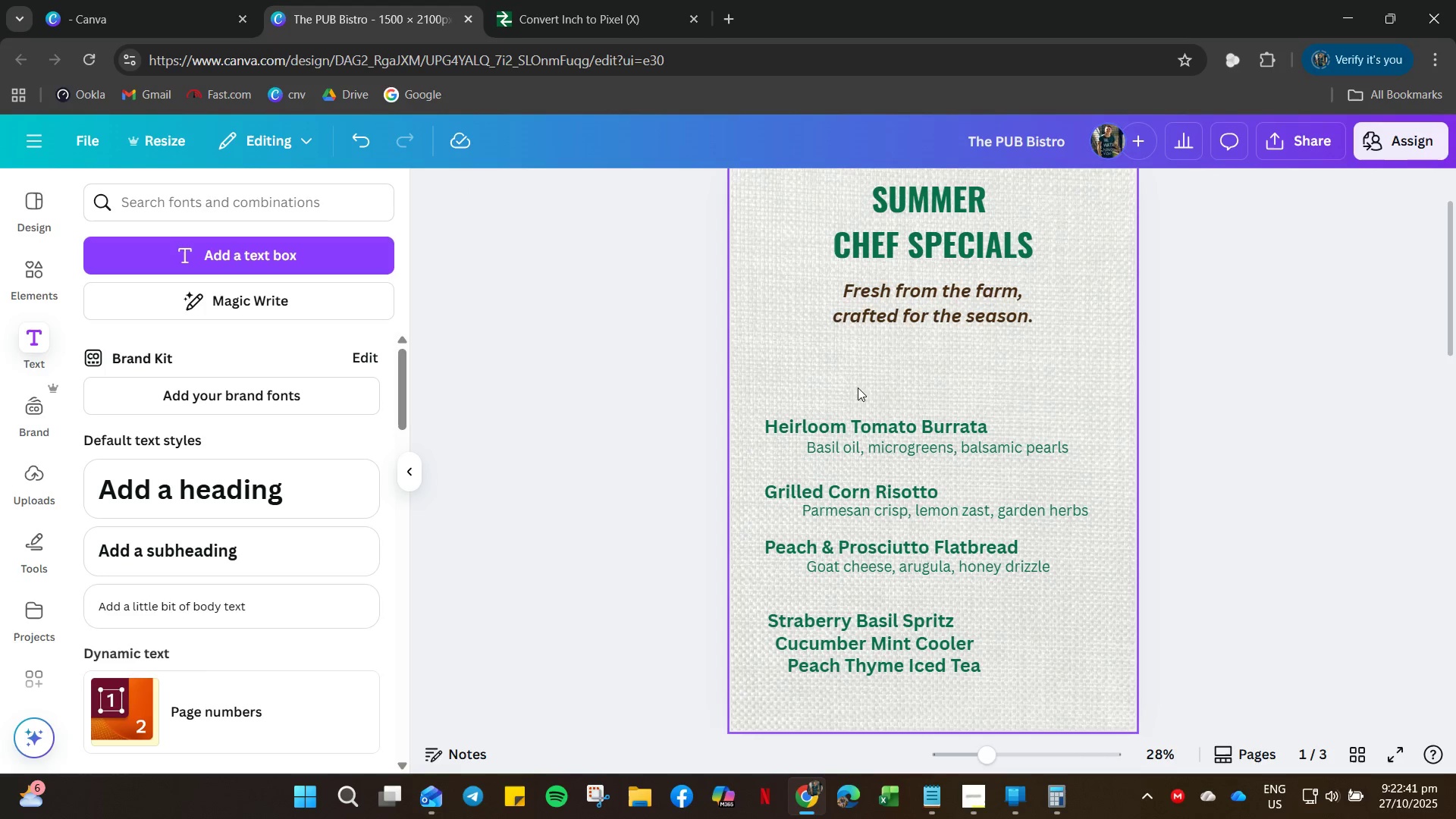 
left_click_drag(start_coordinate=[852, 394], to_coordinate=[996, 701])
 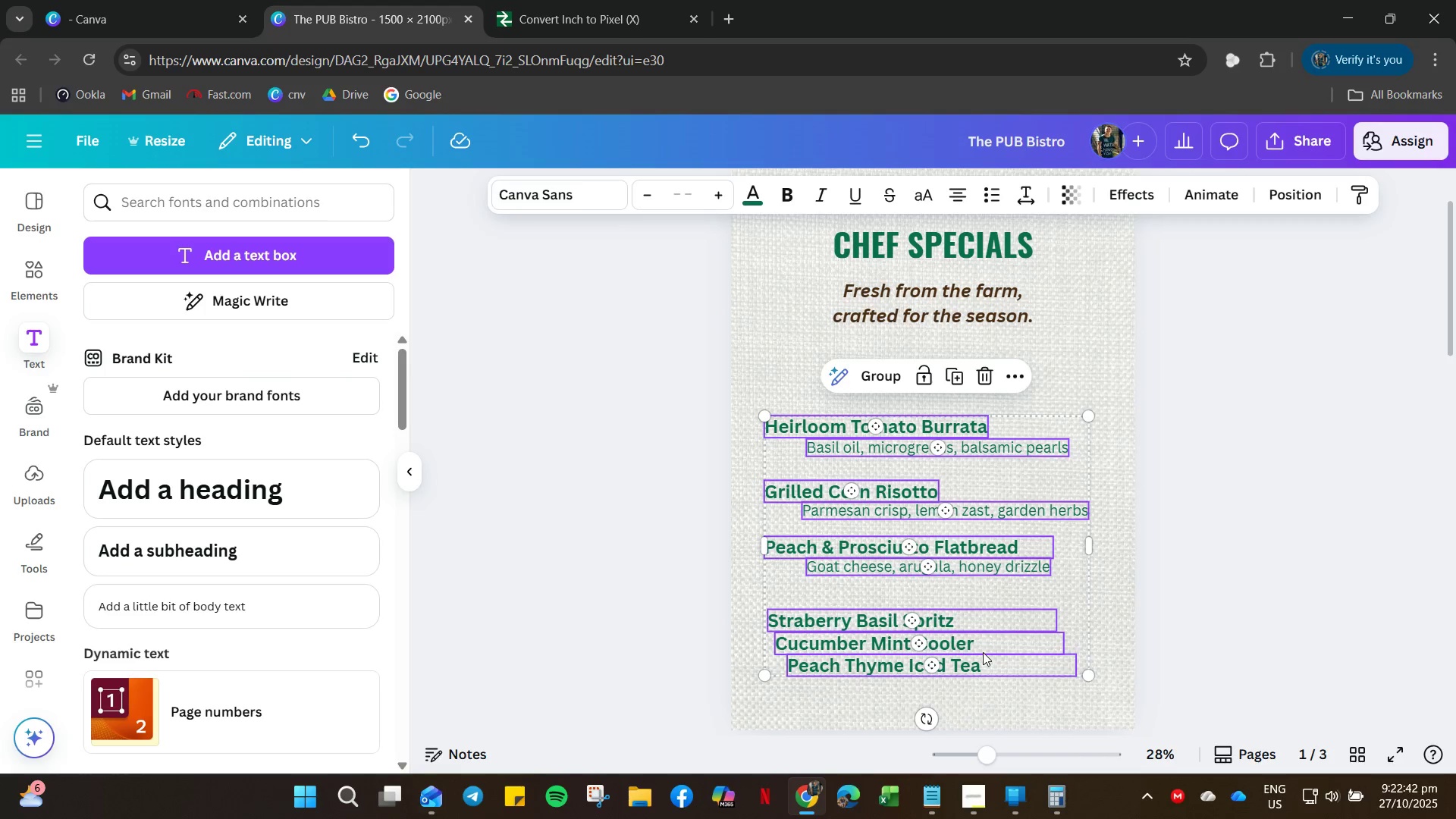 
right_click([983, 652])
 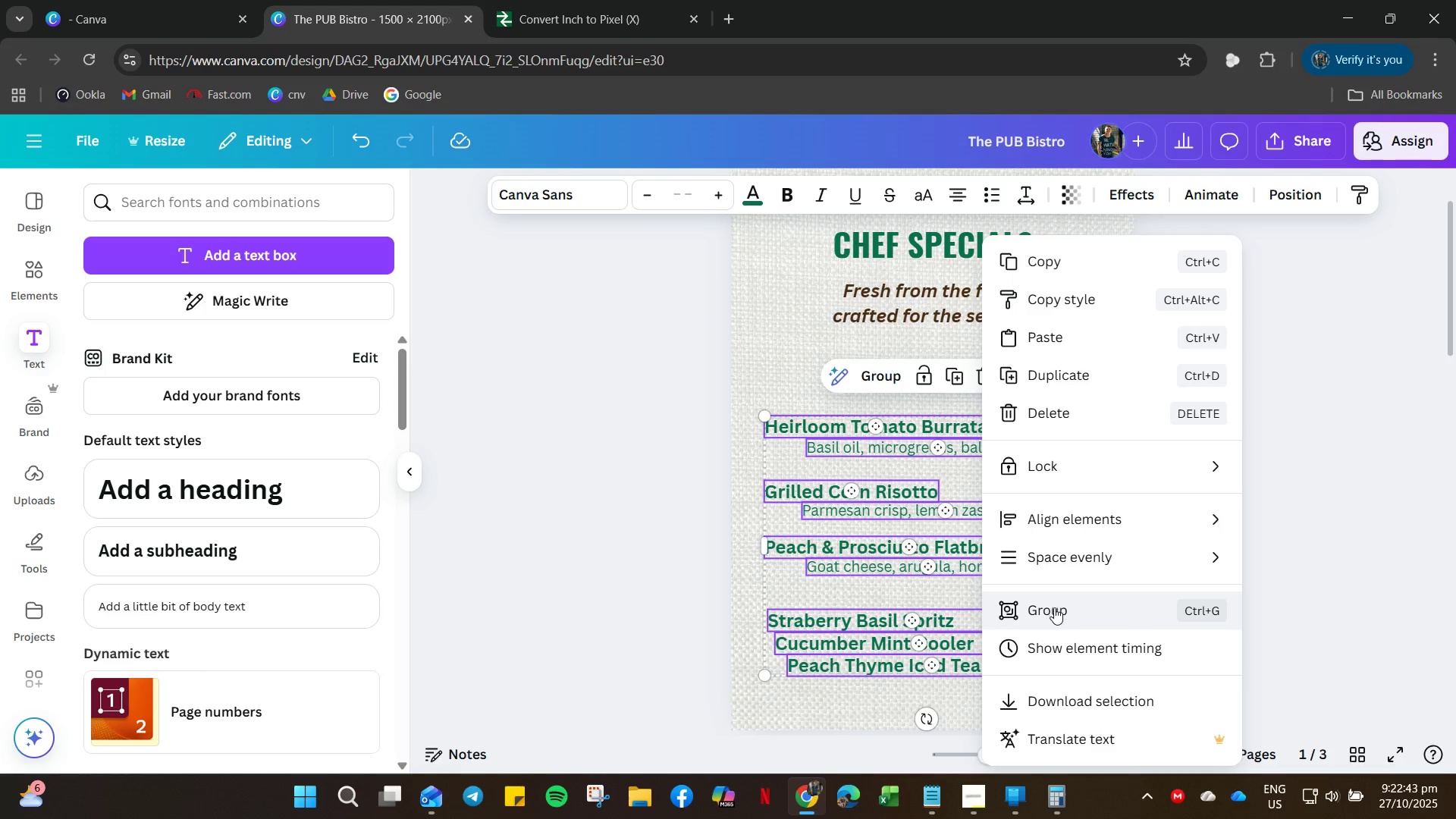 
left_click([1054, 607])
 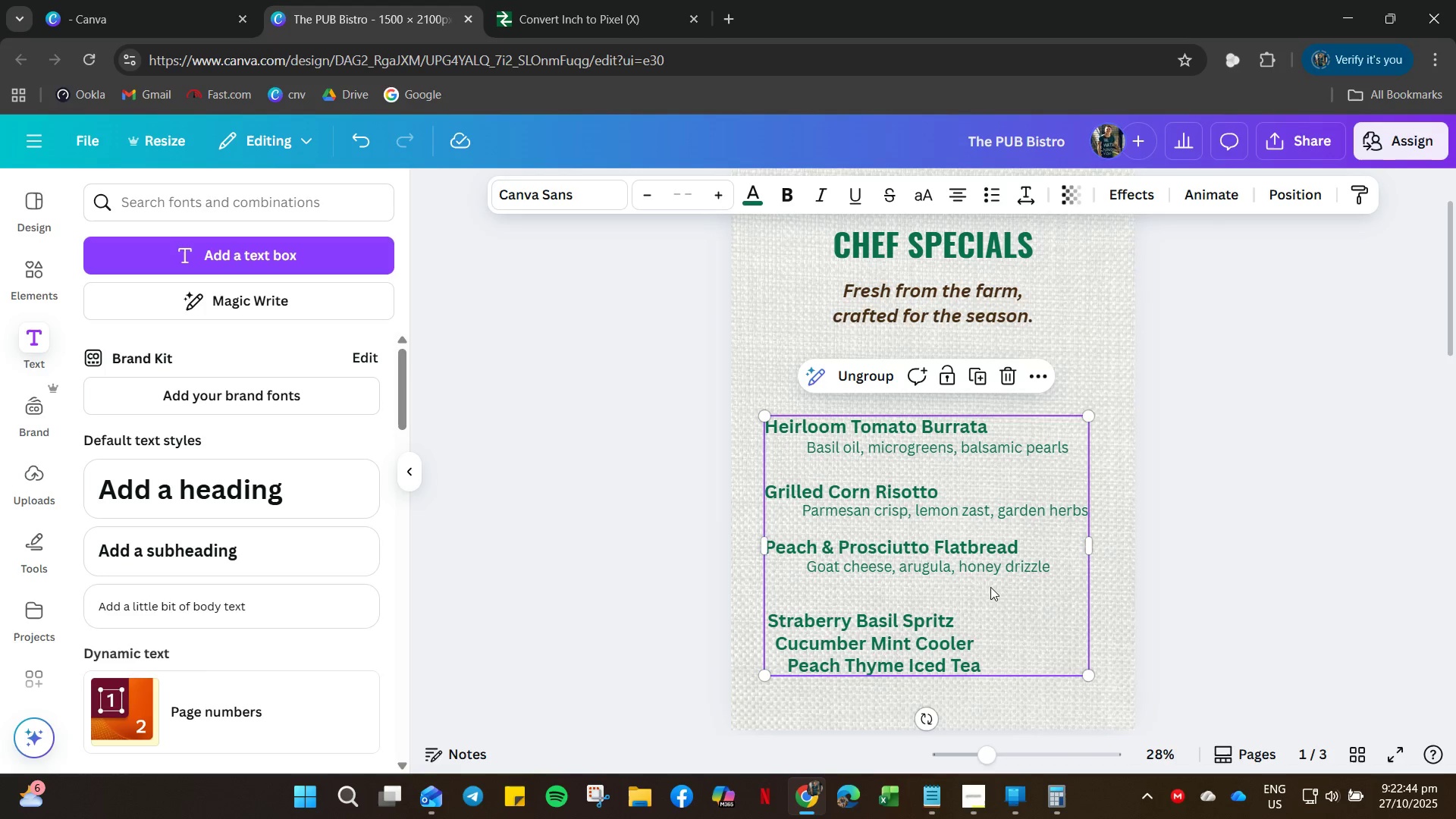 
left_click_drag(start_coordinate=[990, 586], to_coordinate=[998, 519])
 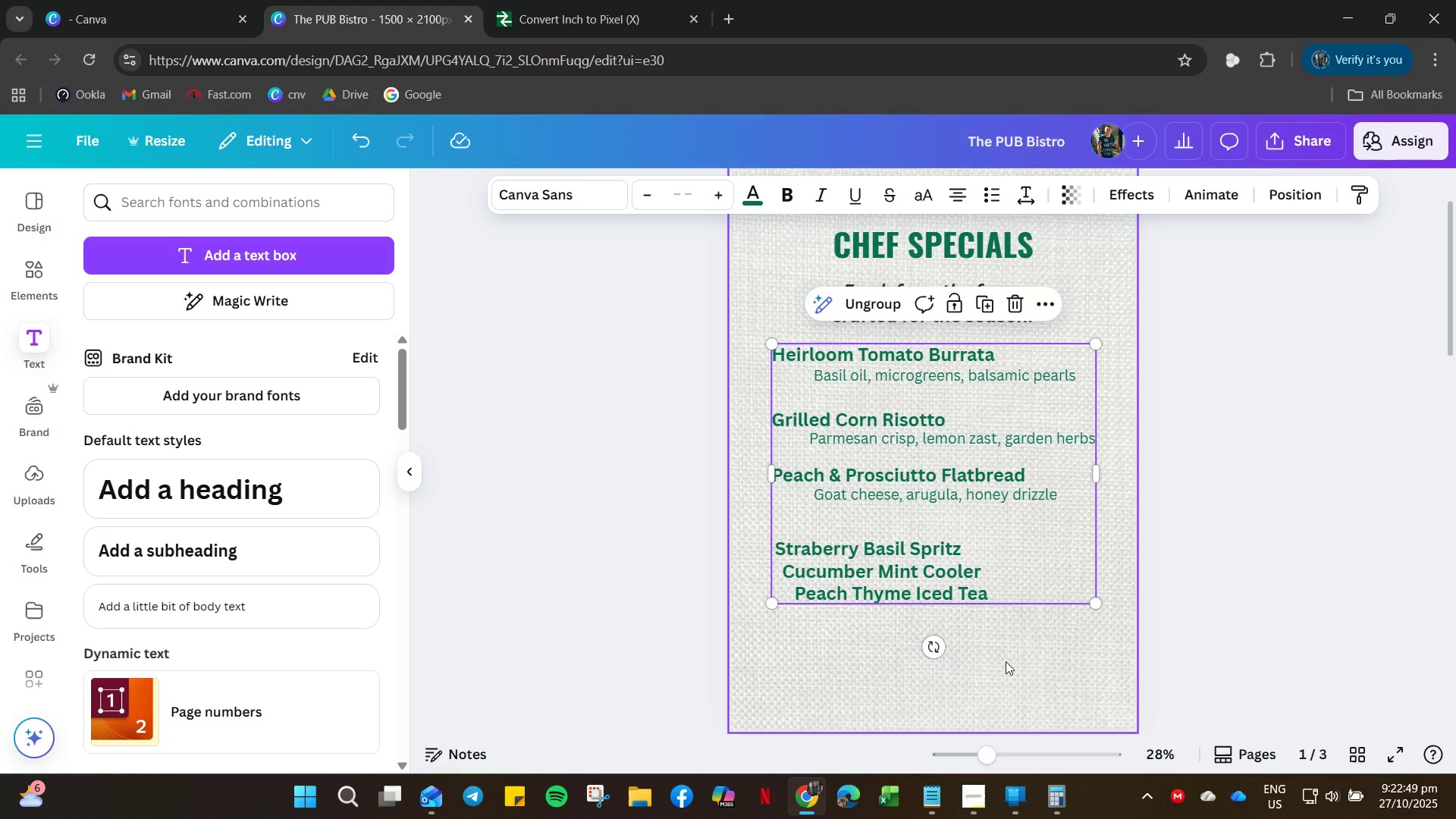 
left_click([1006, 662])
 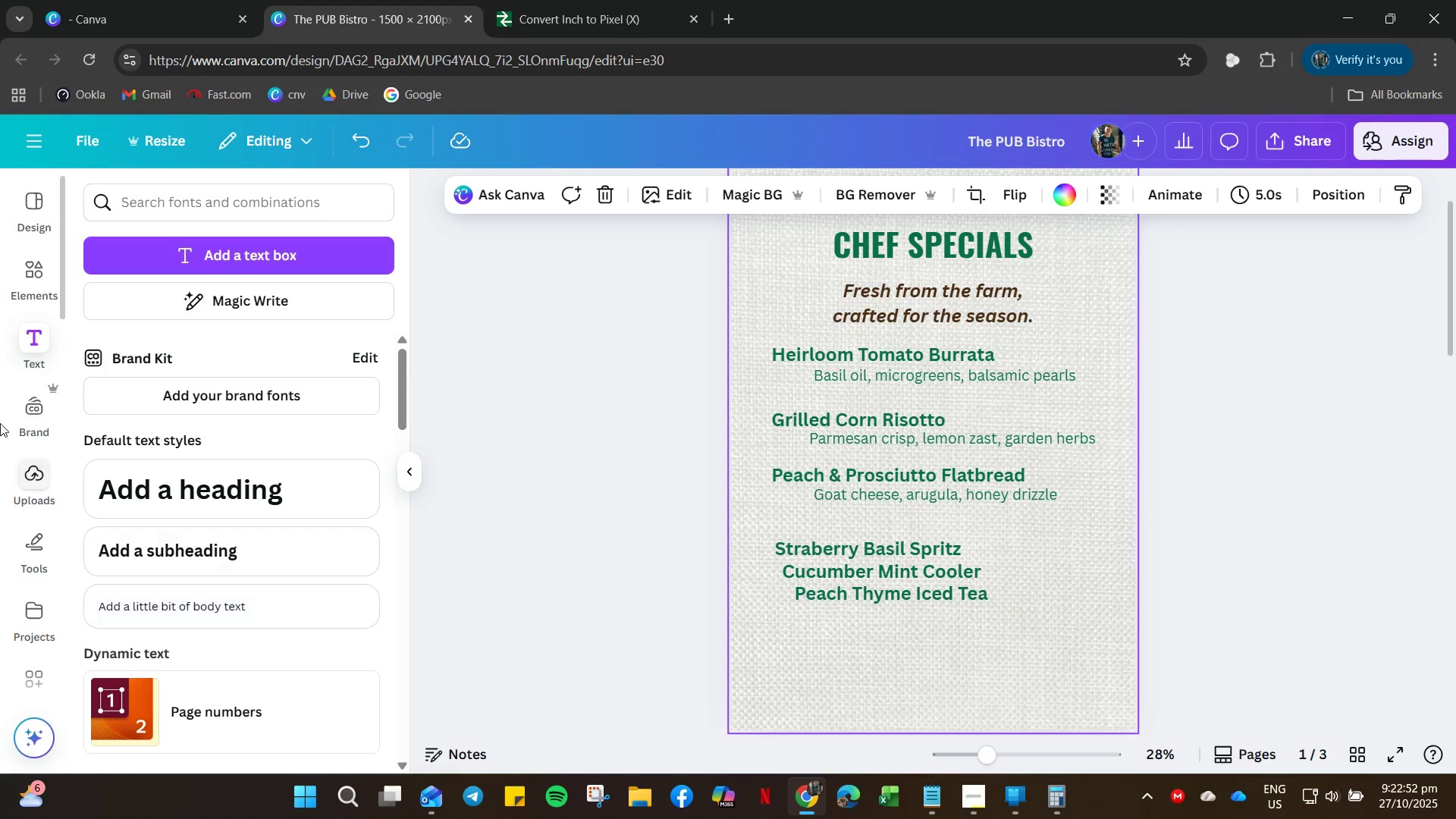 
left_click([54, 476])
 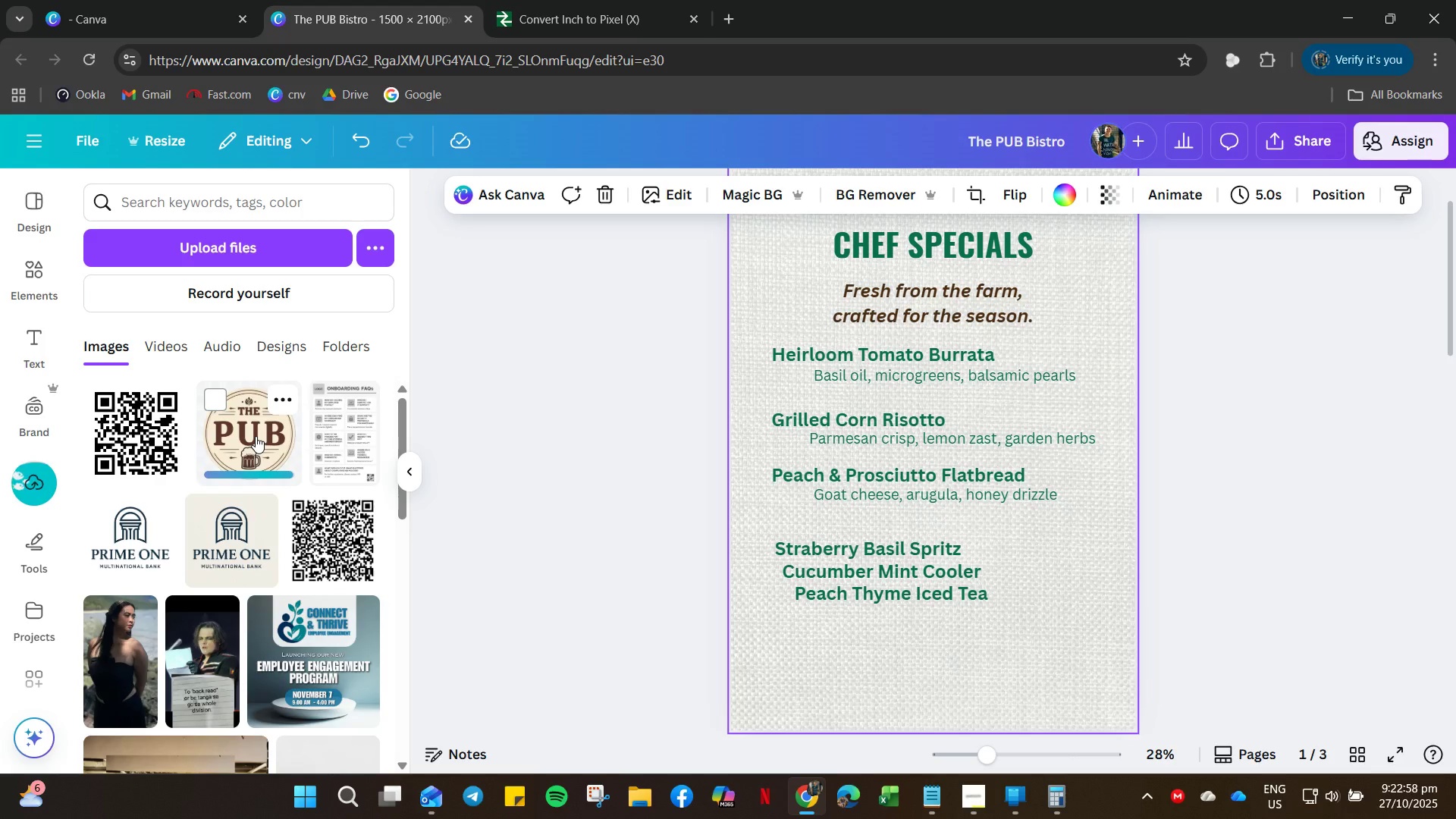 
wait(6.5)
 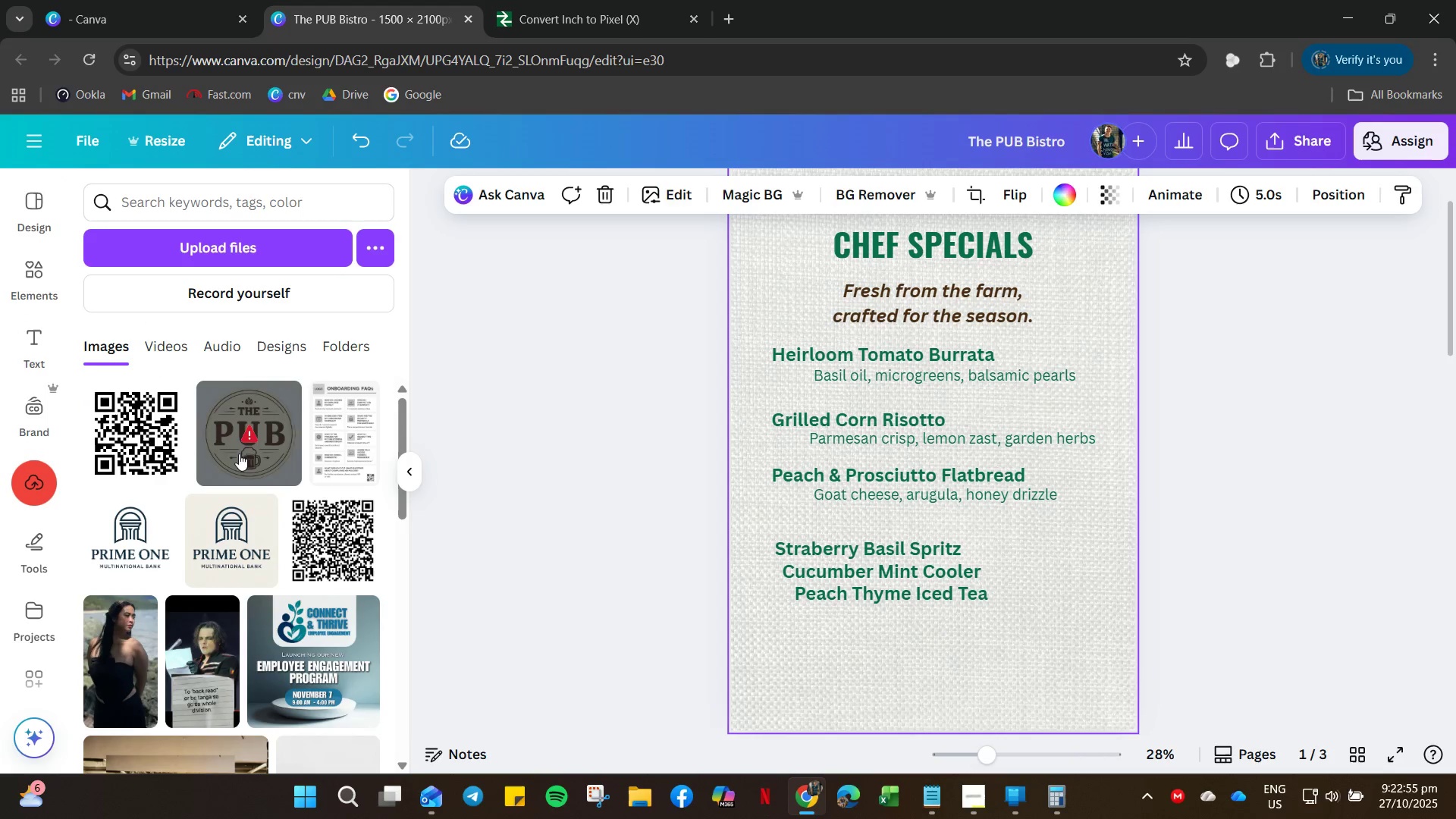 
left_click([252, 435])
 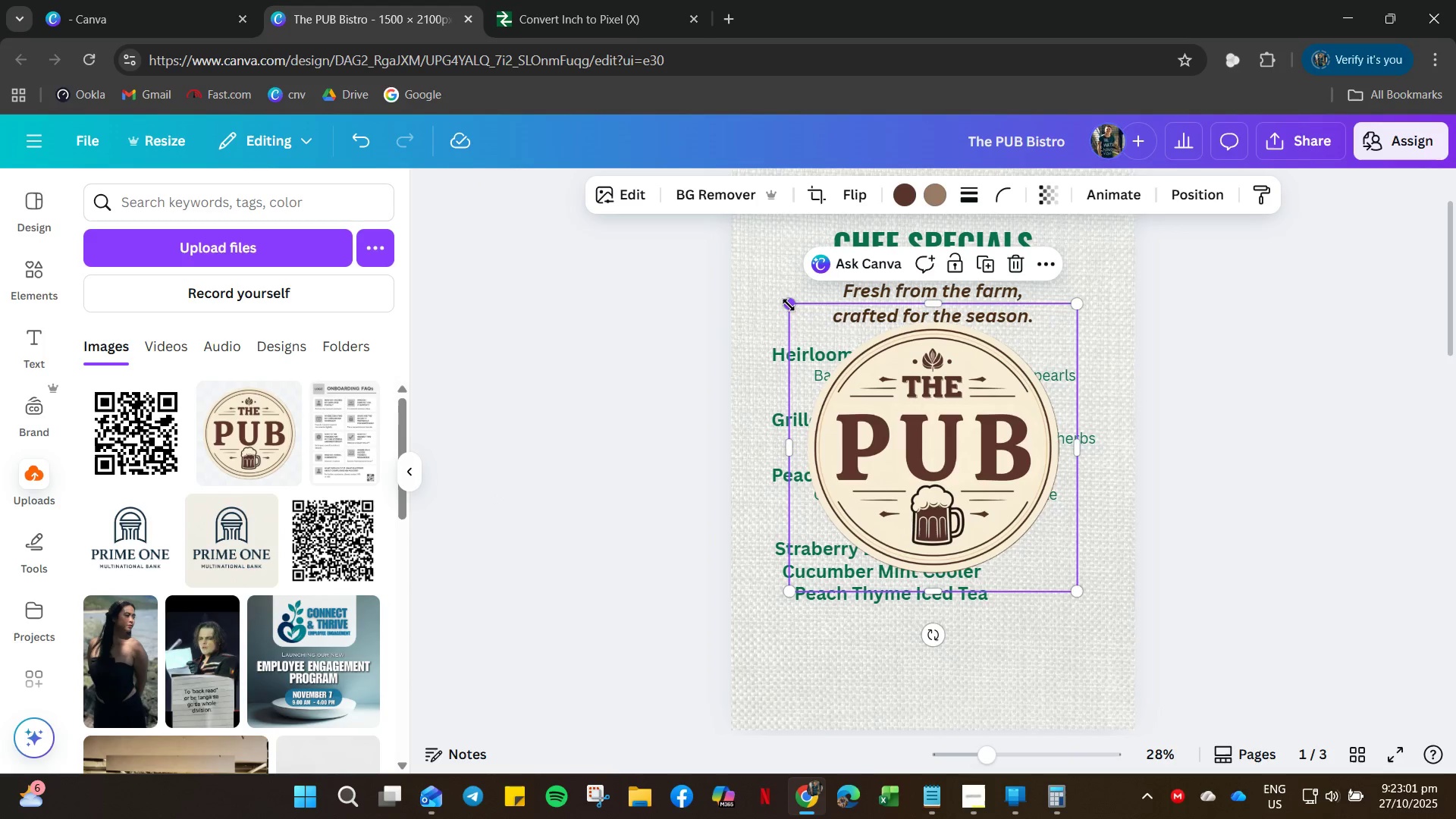 
left_click_drag(start_coordinate=[789, 305], to_coordinate=[936, 485])
 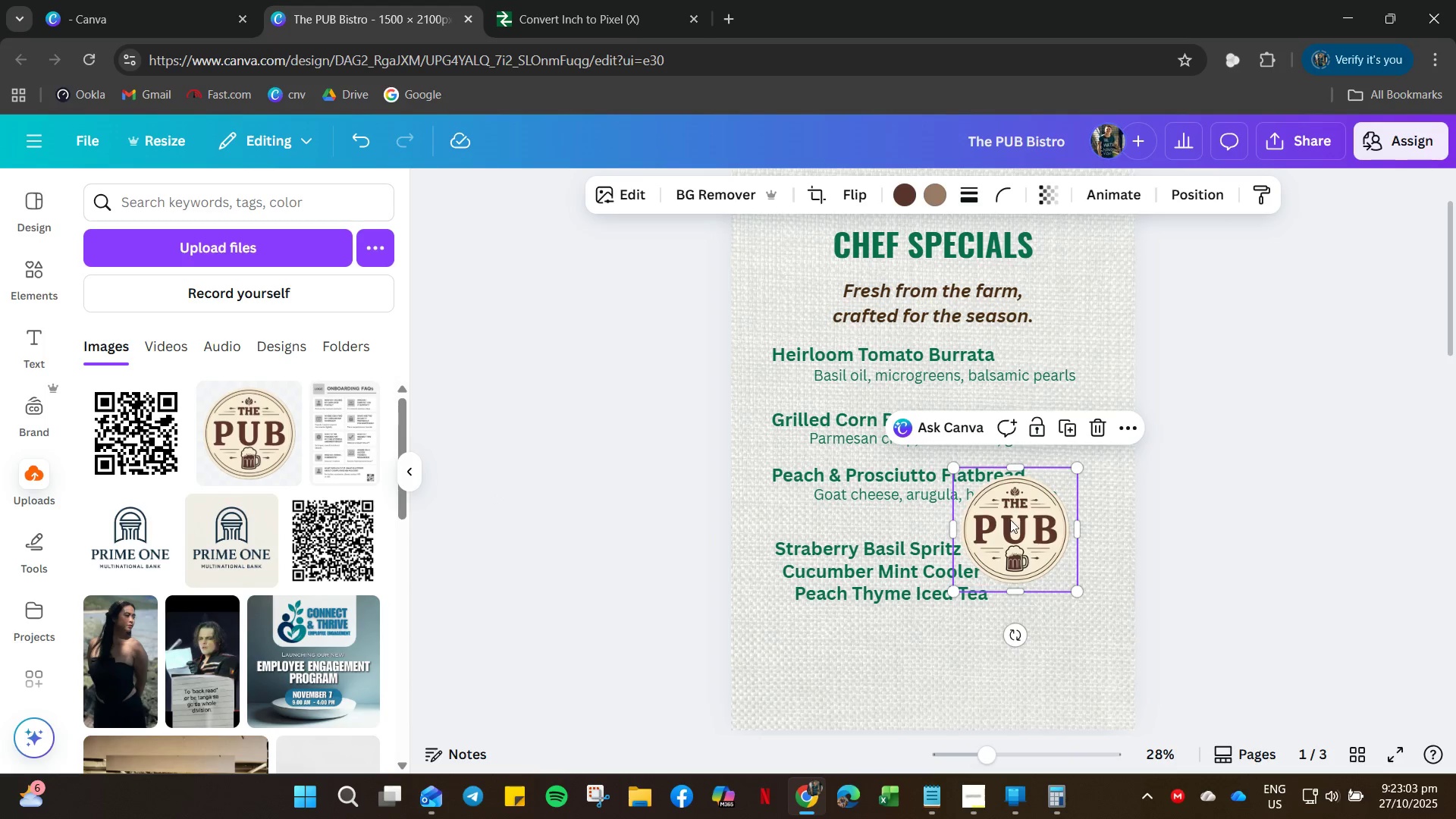 
left_click_drag(start_coordinate=[1010, 519], to_coordinate=[910, 659])
 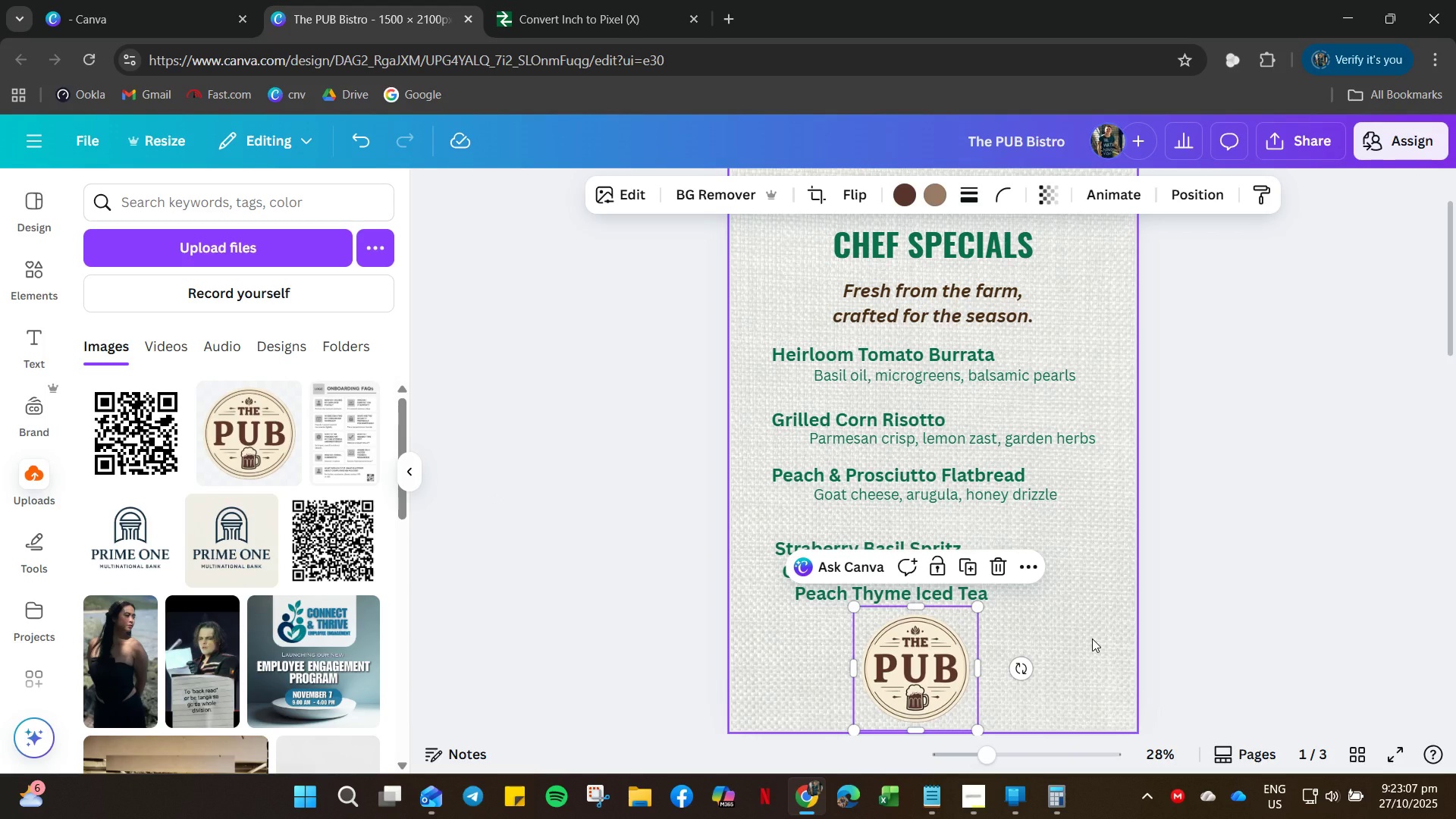 
left_click([1092, 639])
 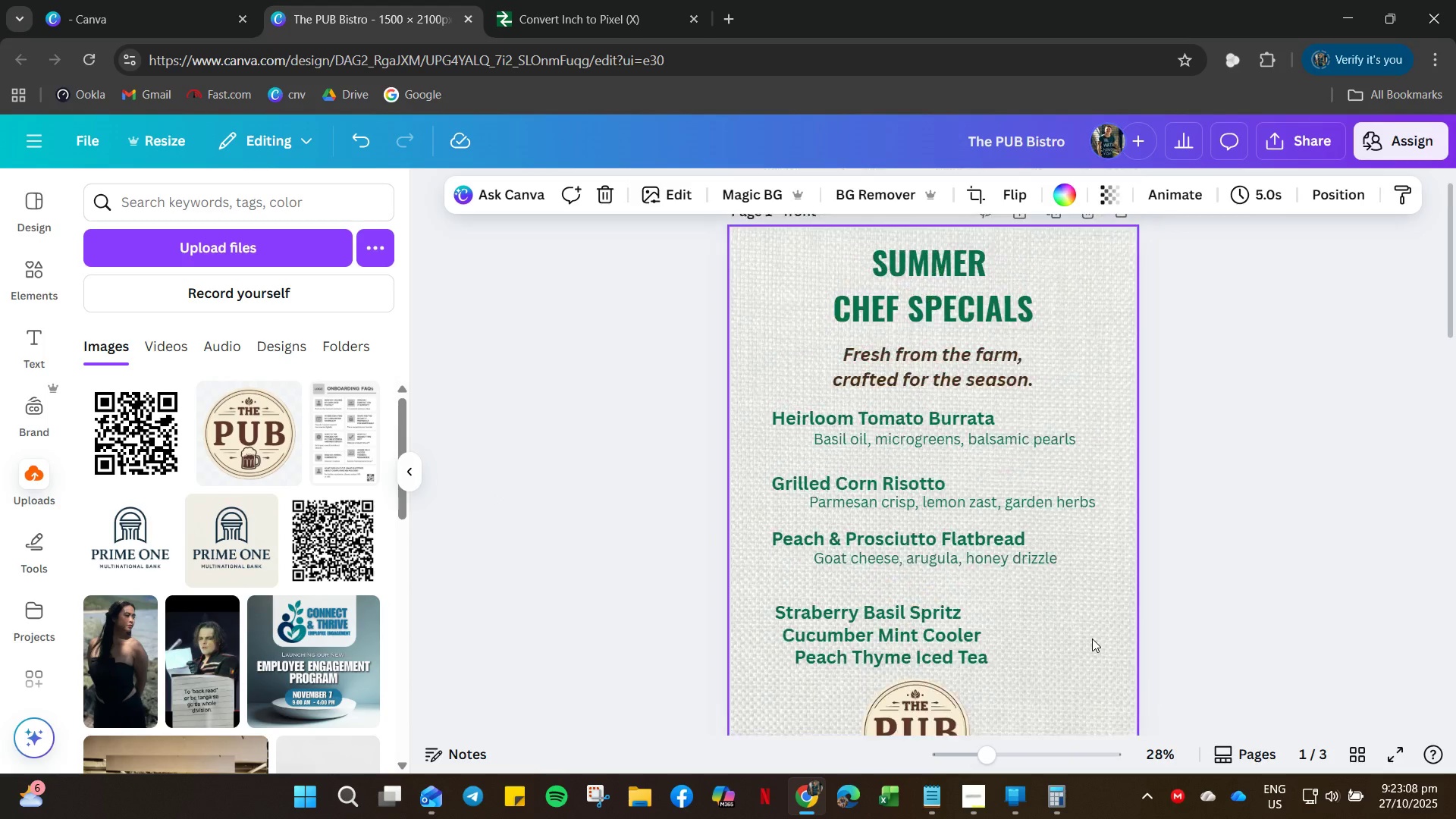 
scroll: coordinate [1091, 639], scroll_direction: up, amount: 1.0
 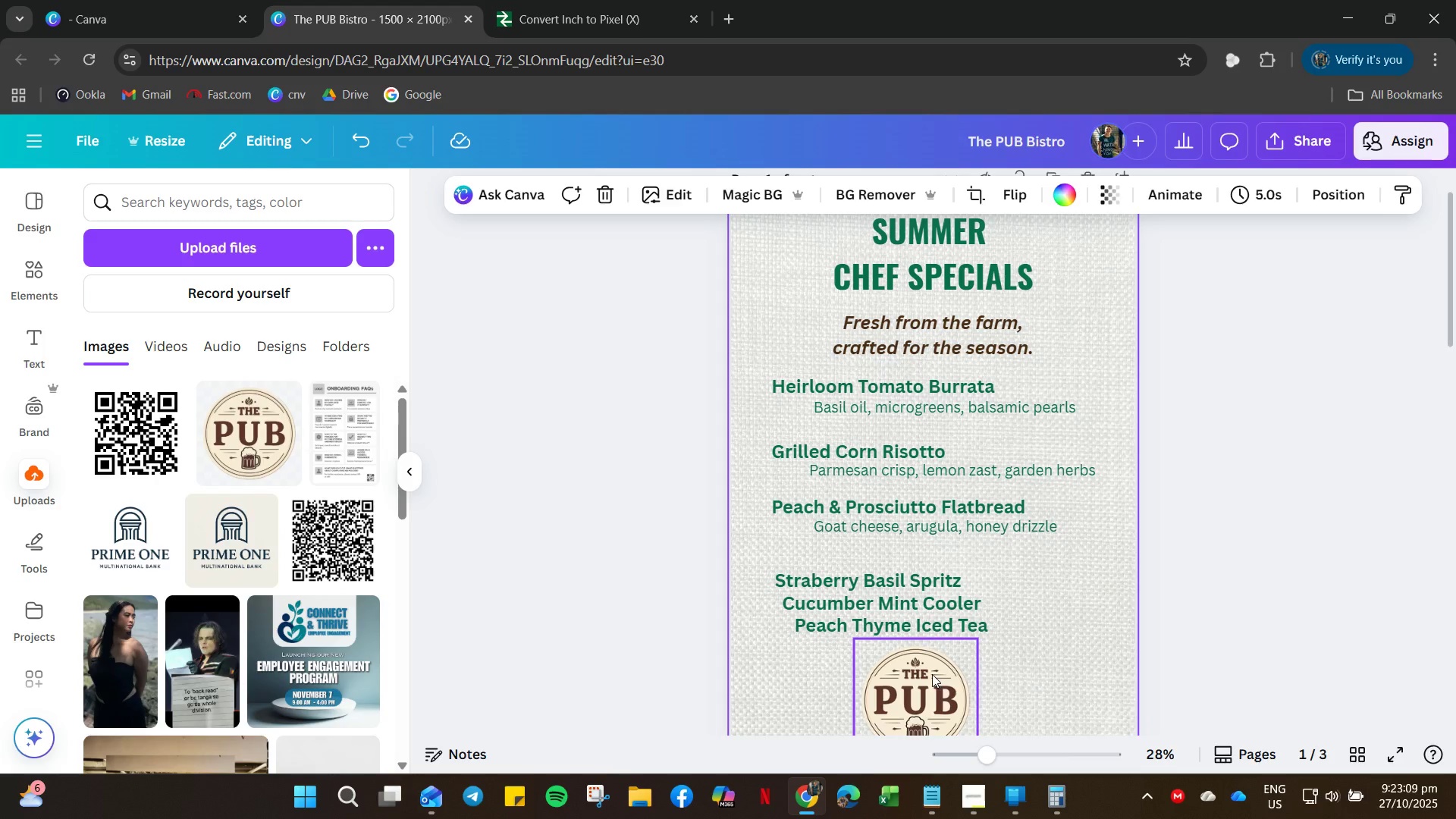 
left_click([932, 674])
 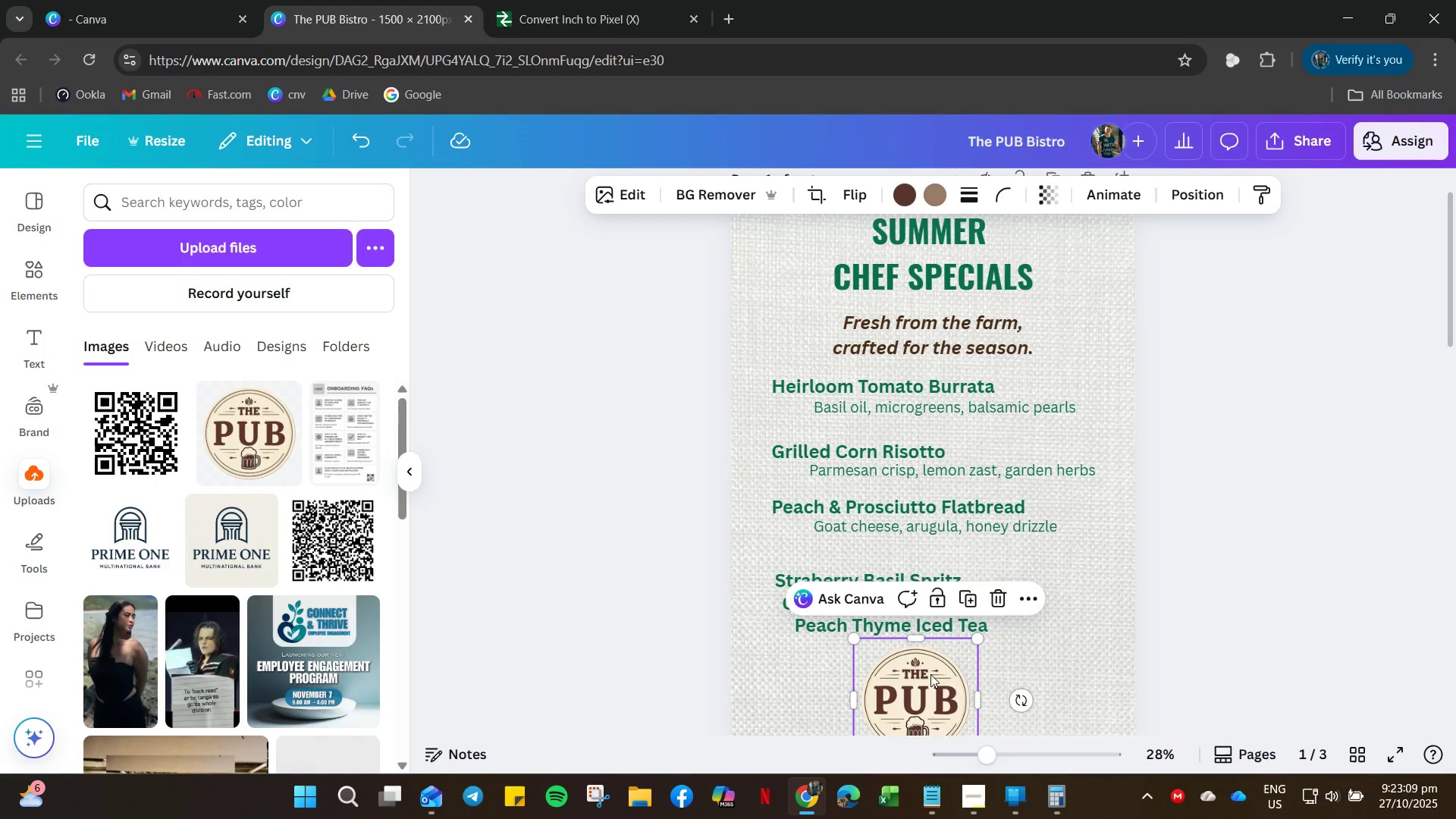 
right_click([930, 674])
 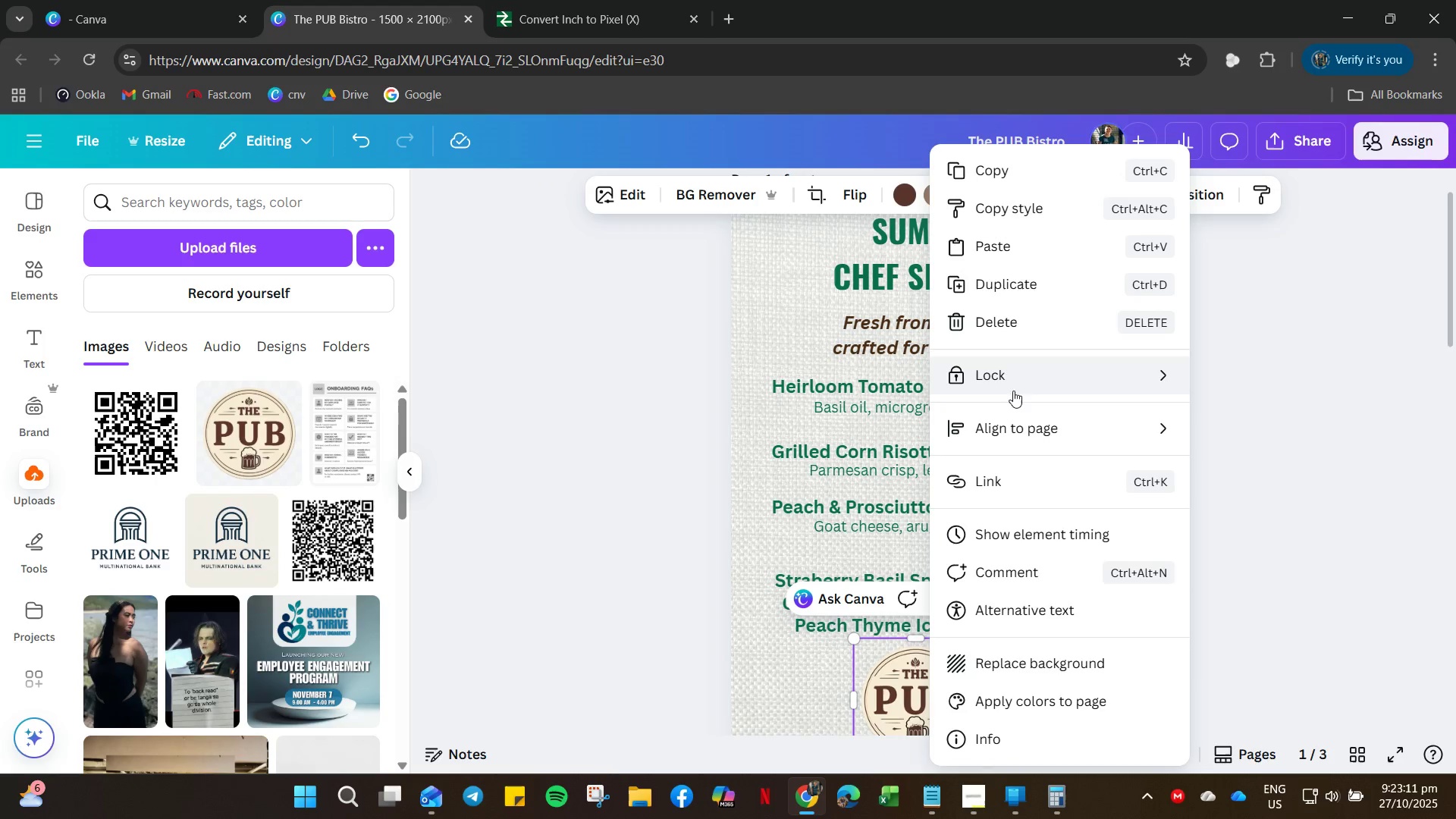 
left_click([1025, 418])
 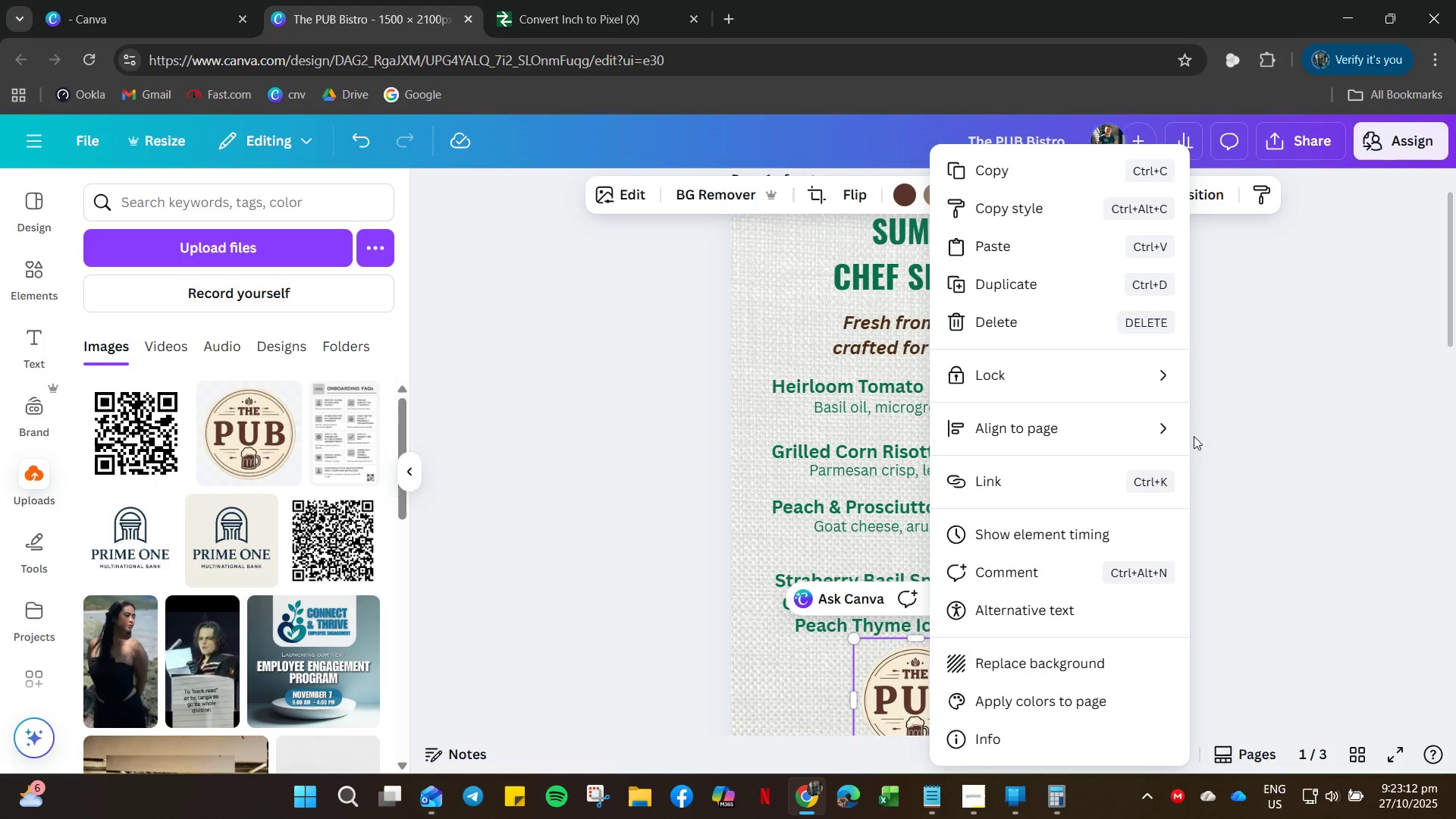 
left_click_drag(start_coordinate=[1105, 422], to_coordinate=[1109, 422])
 